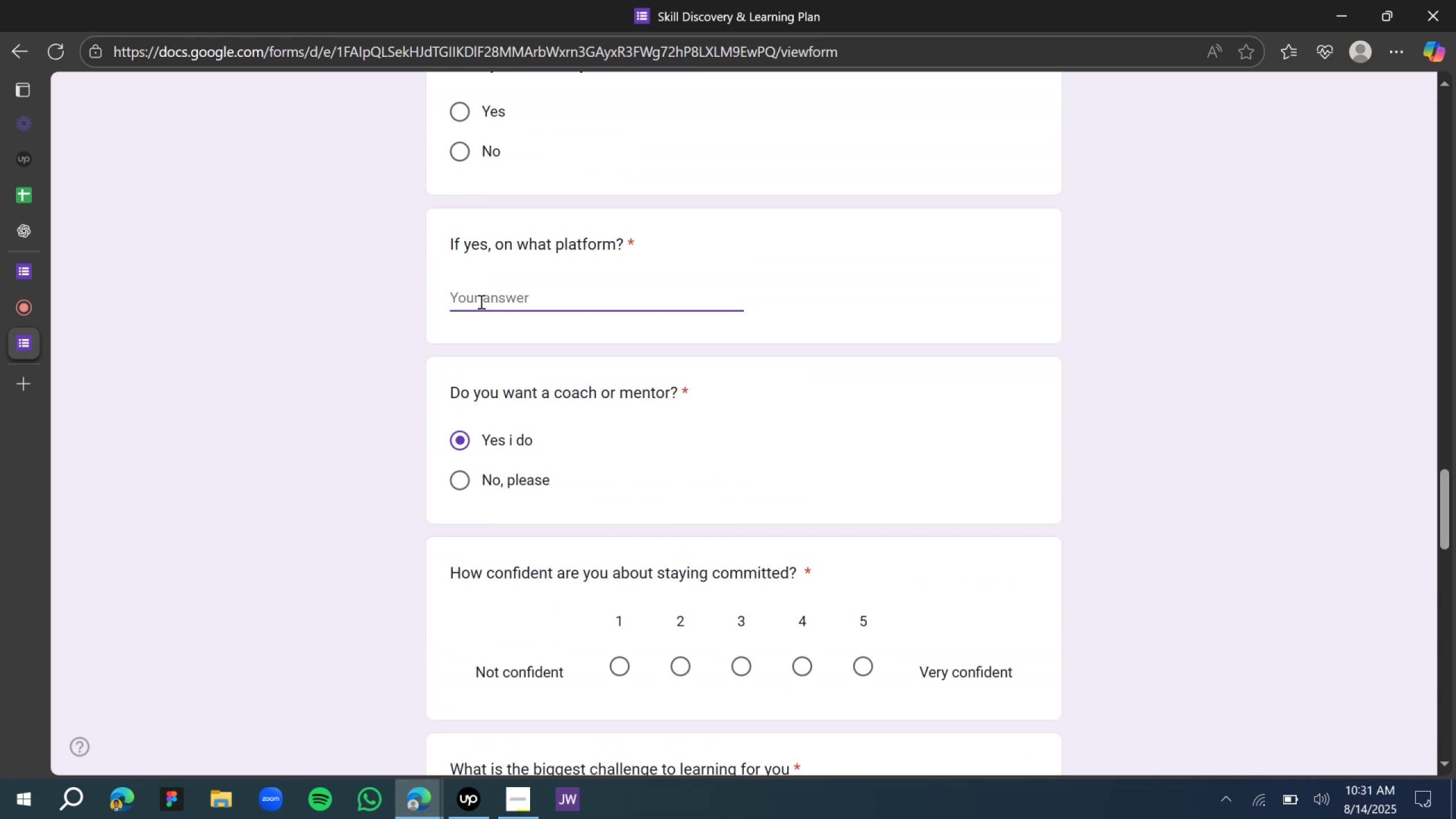 
type(Cousera)
 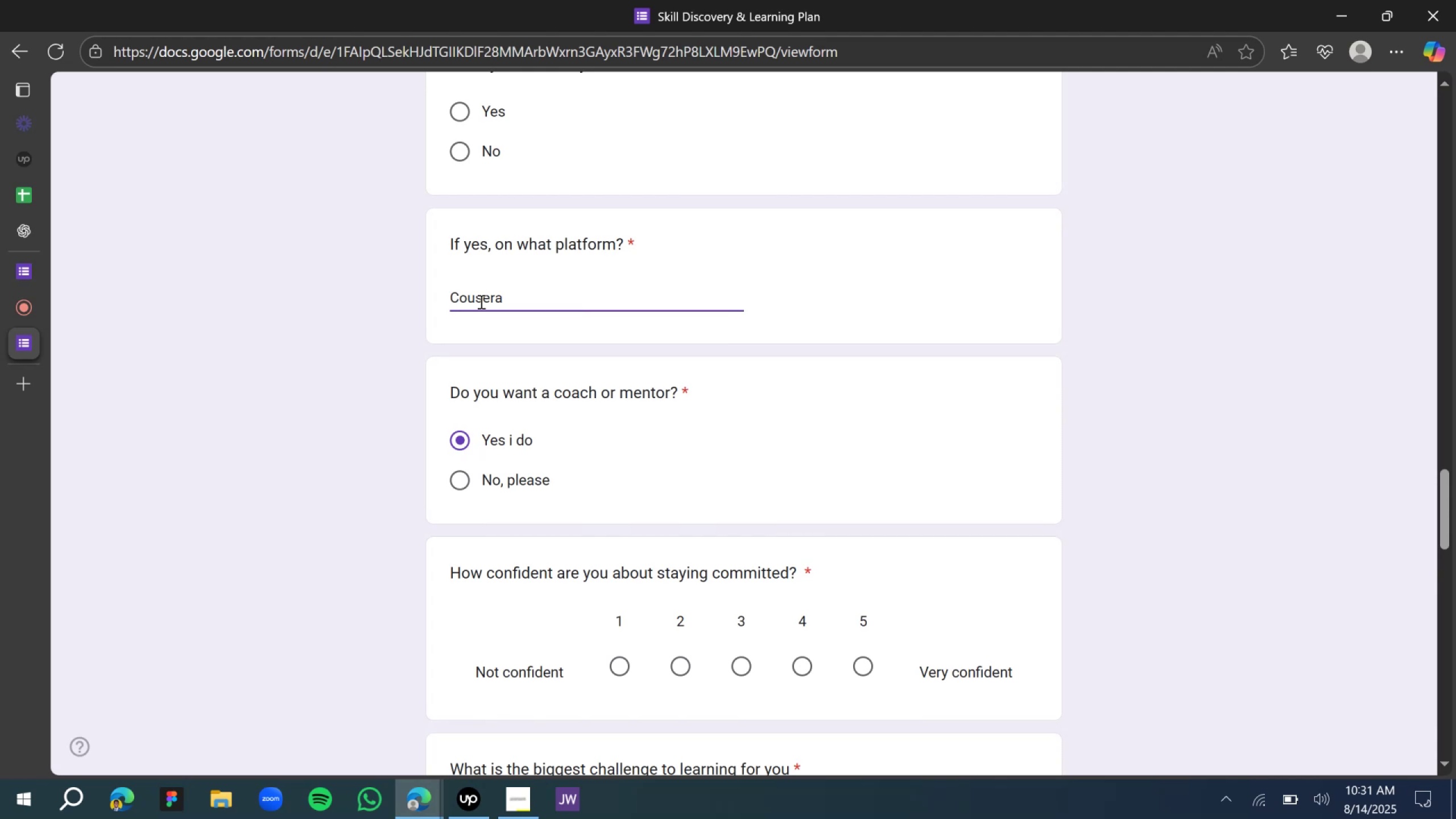 
scroll: coordinate [492, 336], scroll_direction: down, amount: 2.0
 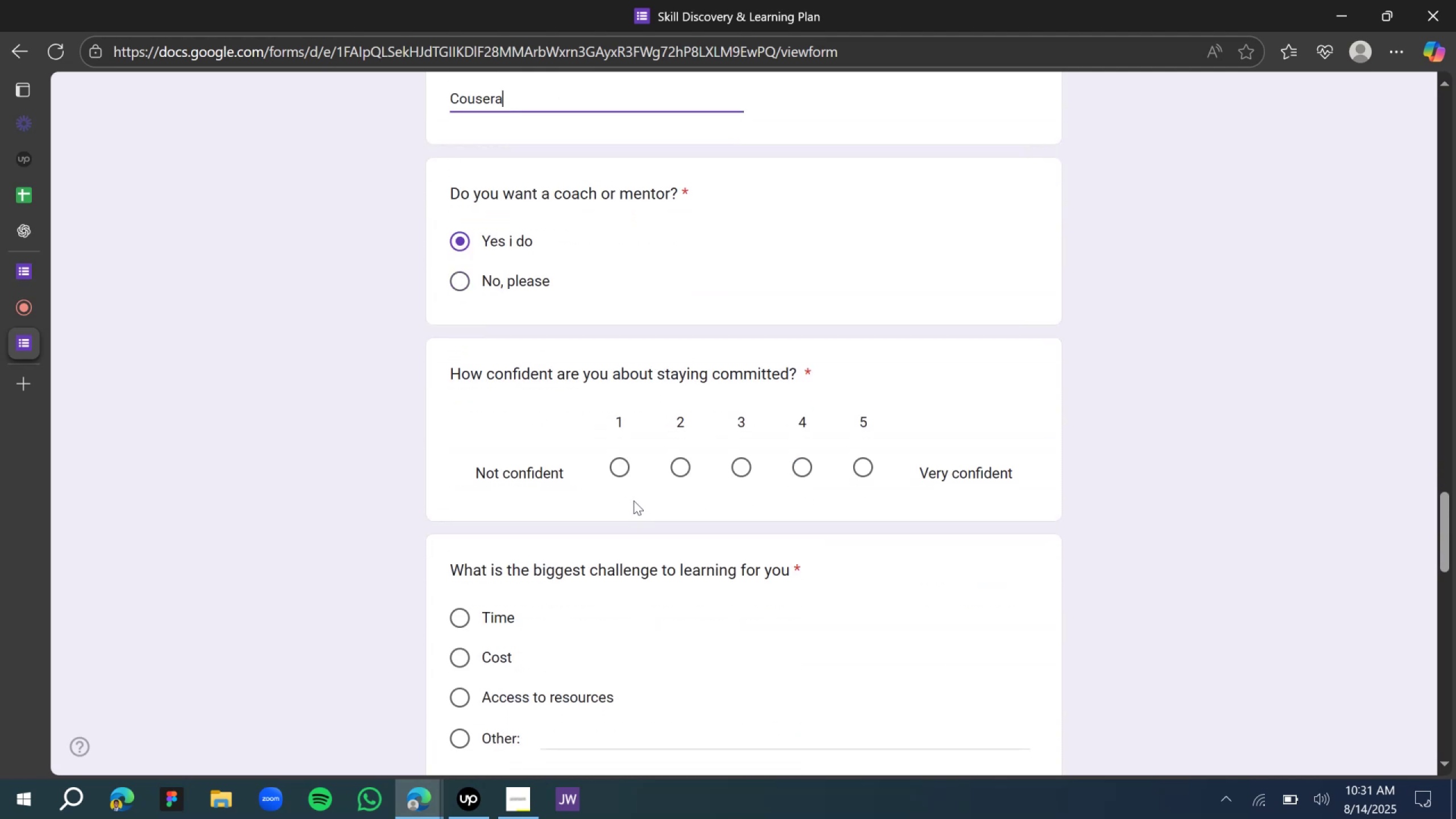 
left_click([621, 479])
 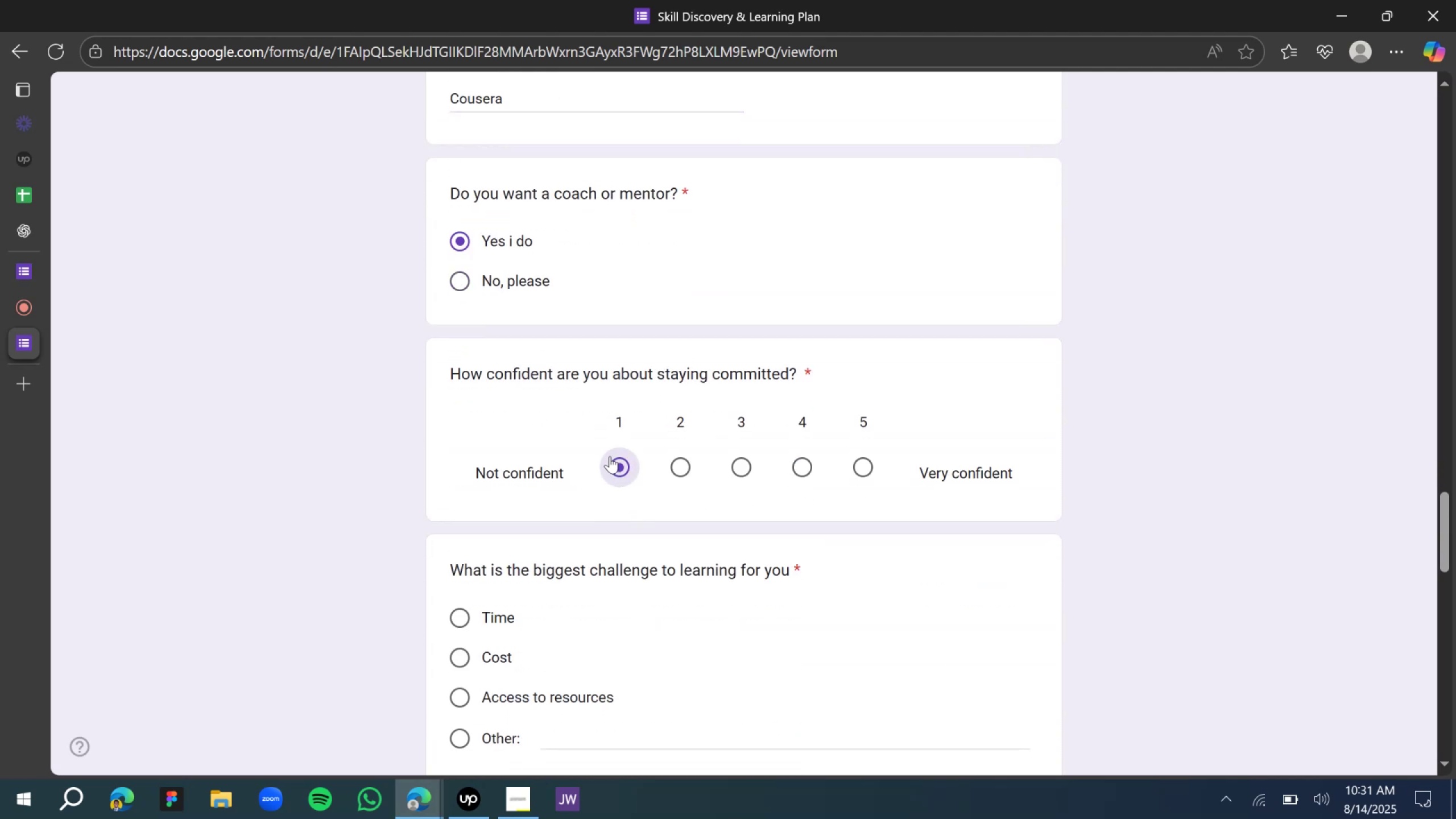 
wait(11.39)
 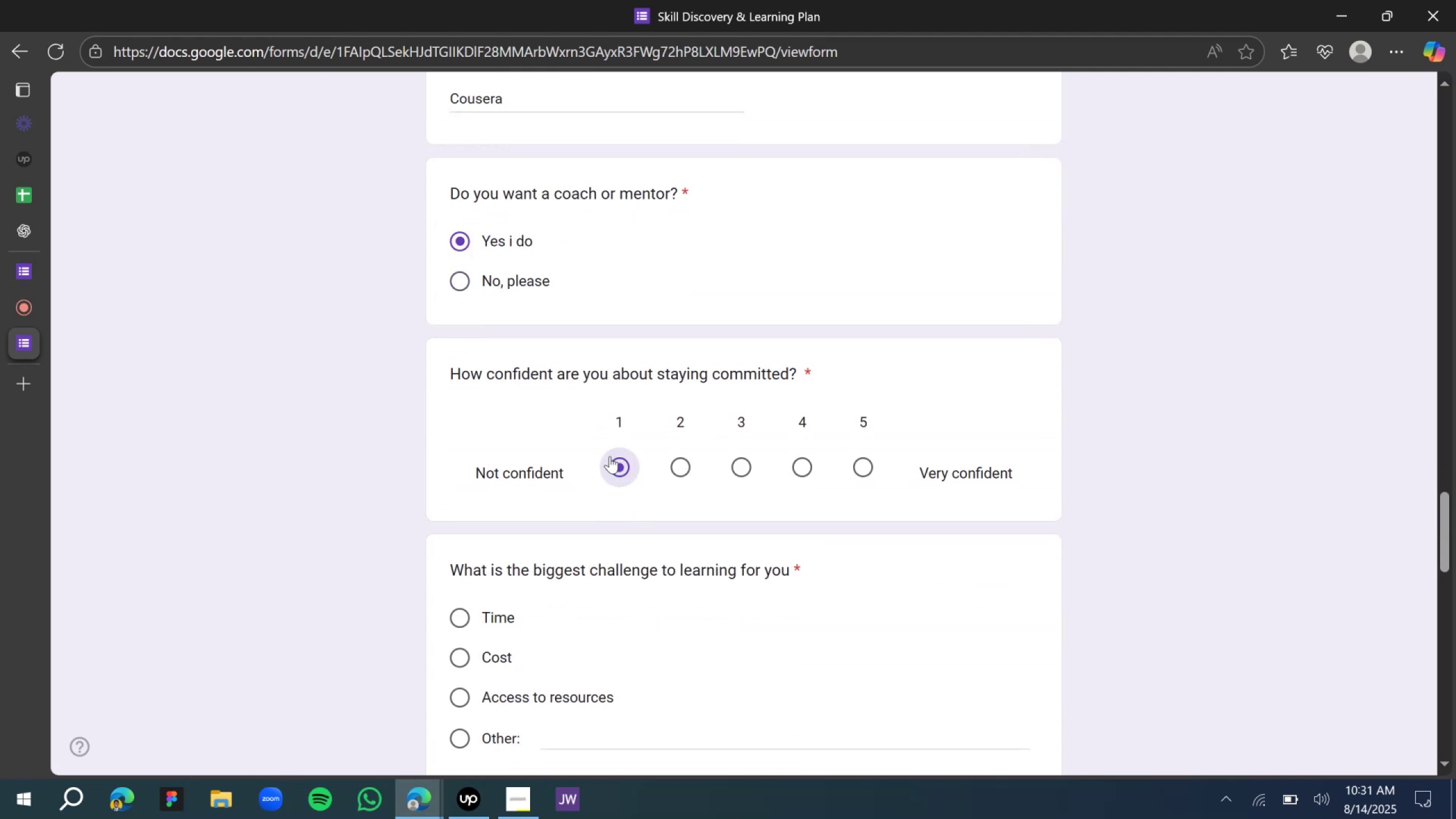 
scroll: coordinate [663, 502], scroll_direction: down, amount: 2.0
 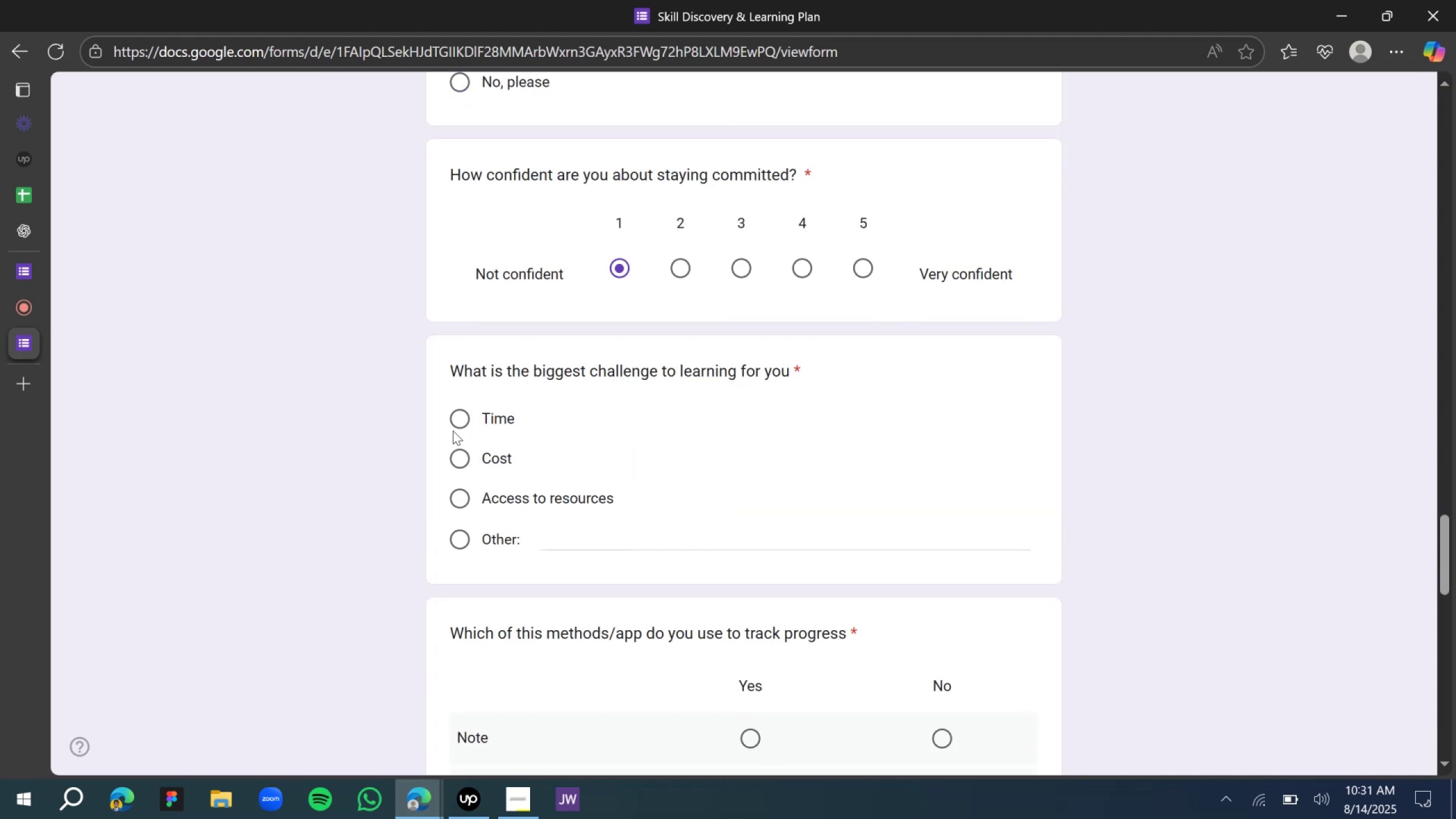 
left_click([457, 423])
 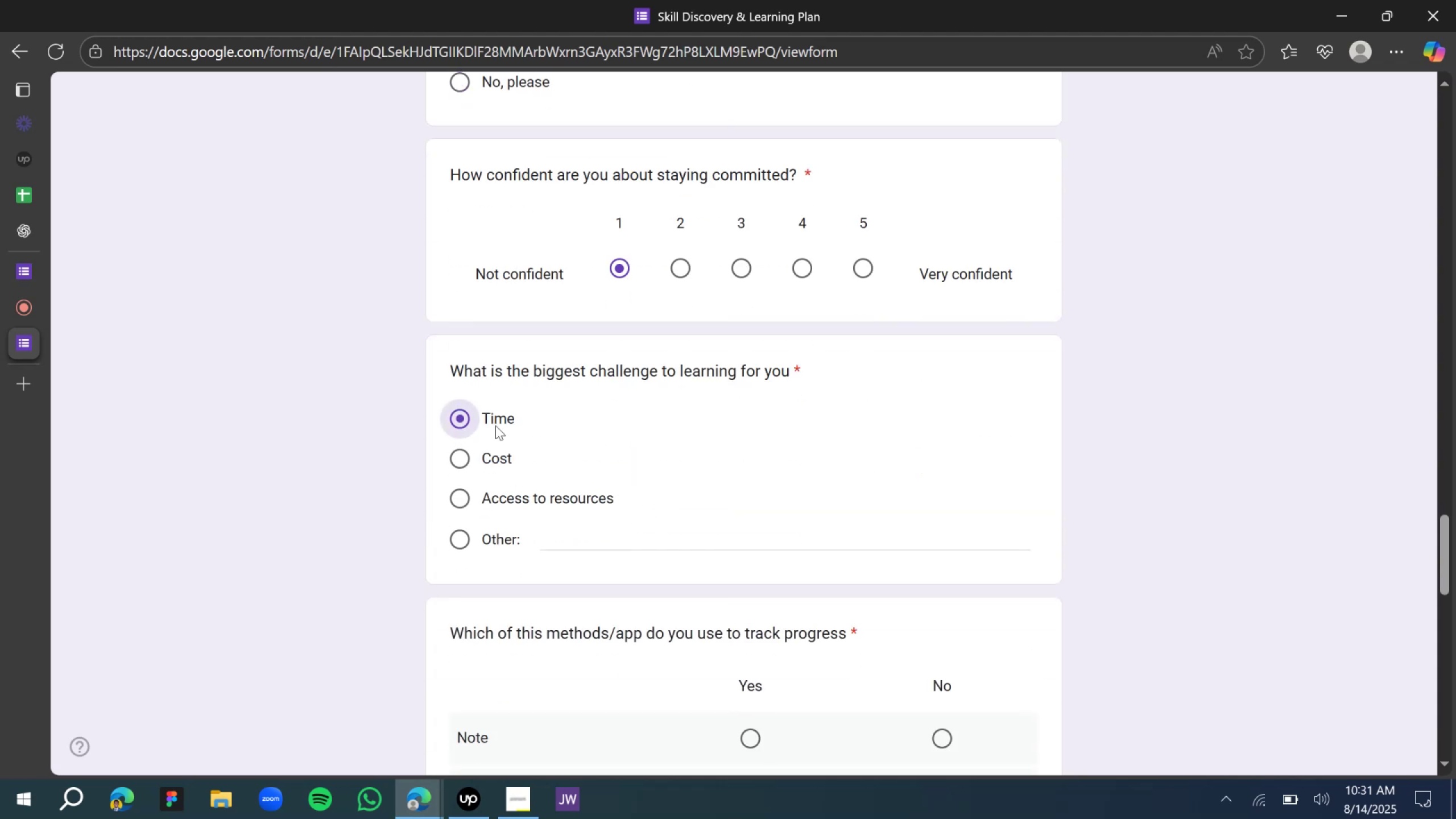 
scroll: coordinate [502, 442], scroll_direction: down, amount: 3.0
 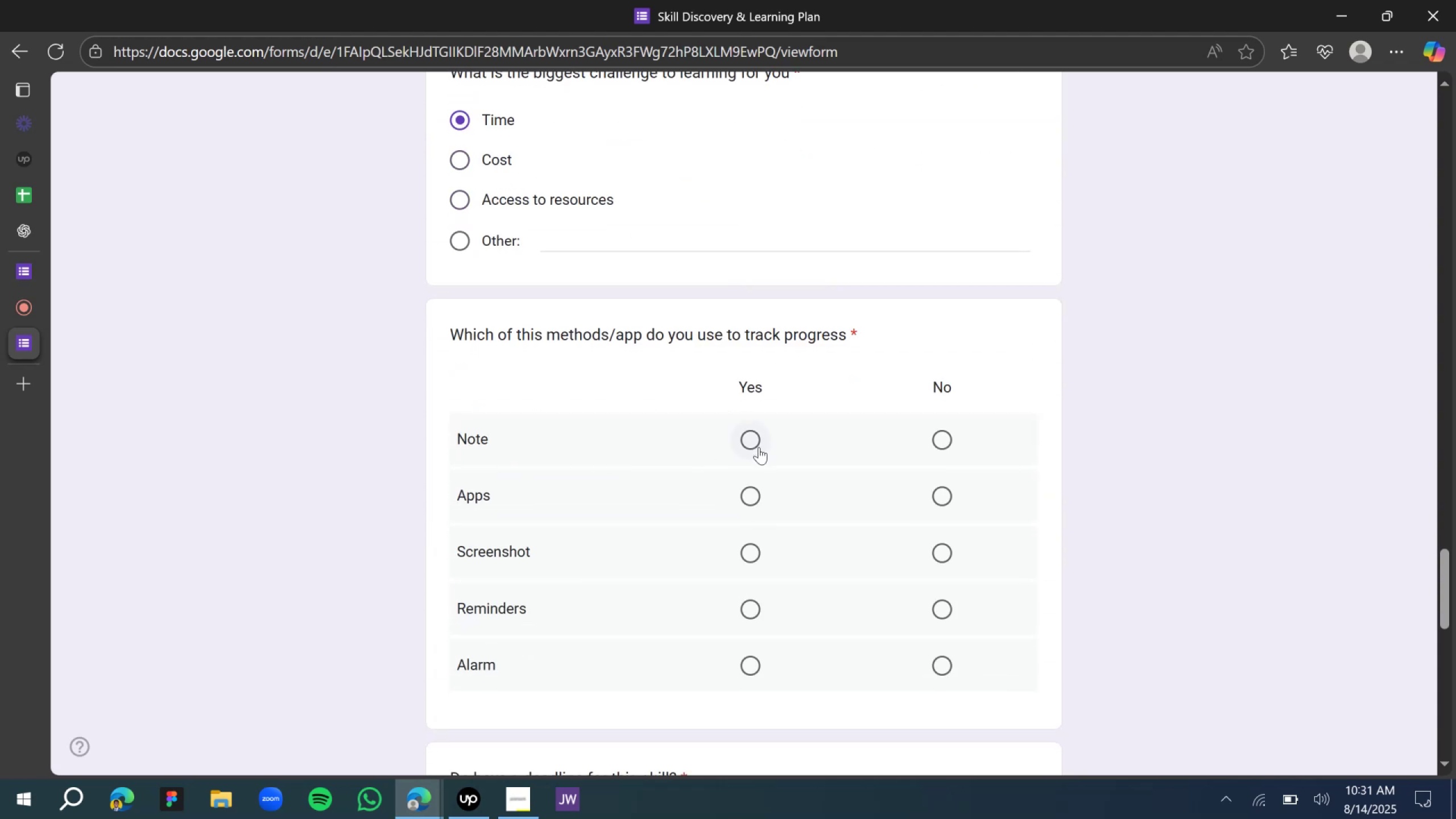 
left_click([766, 438])
 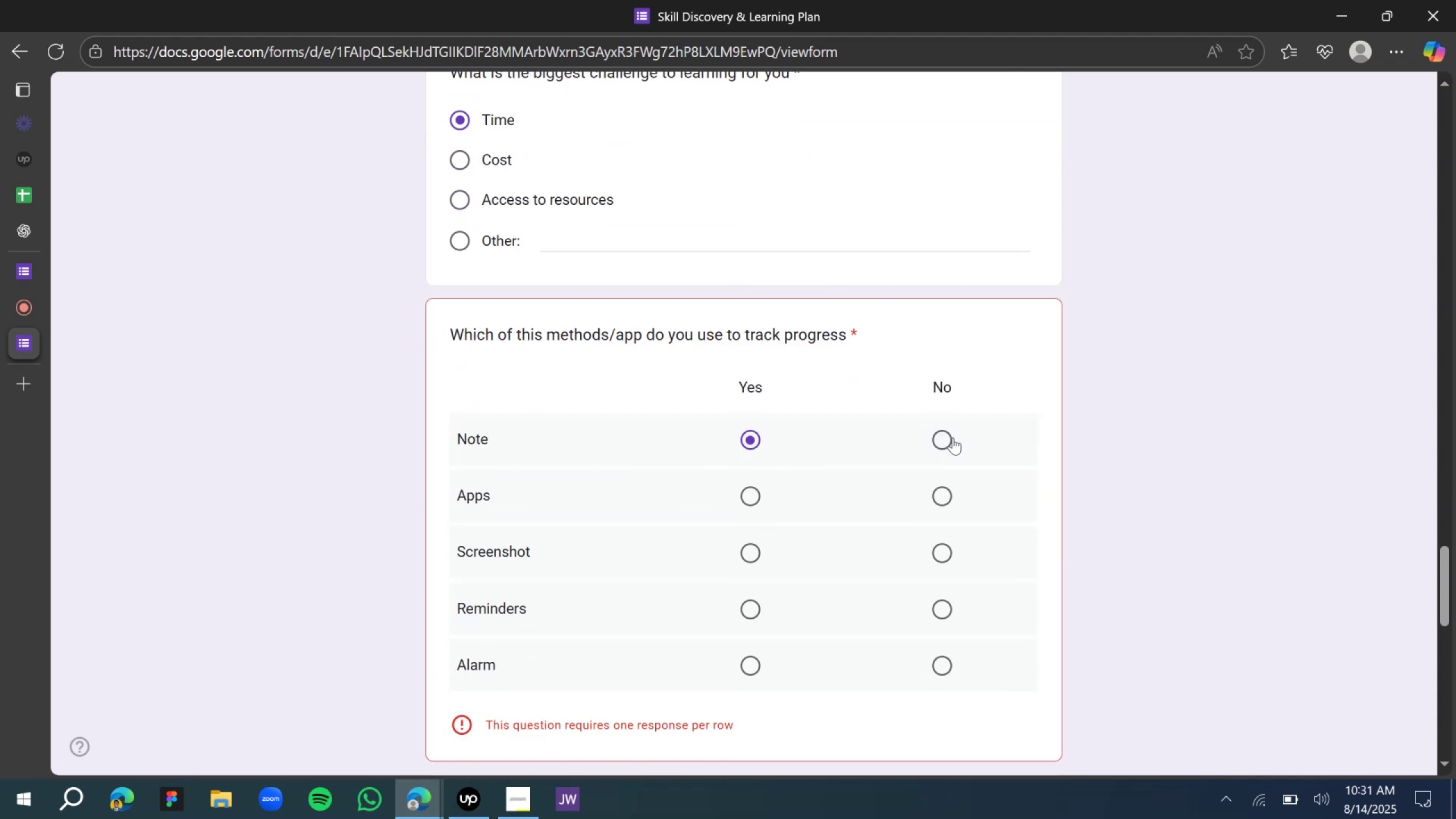 
left_click([933, 441])
 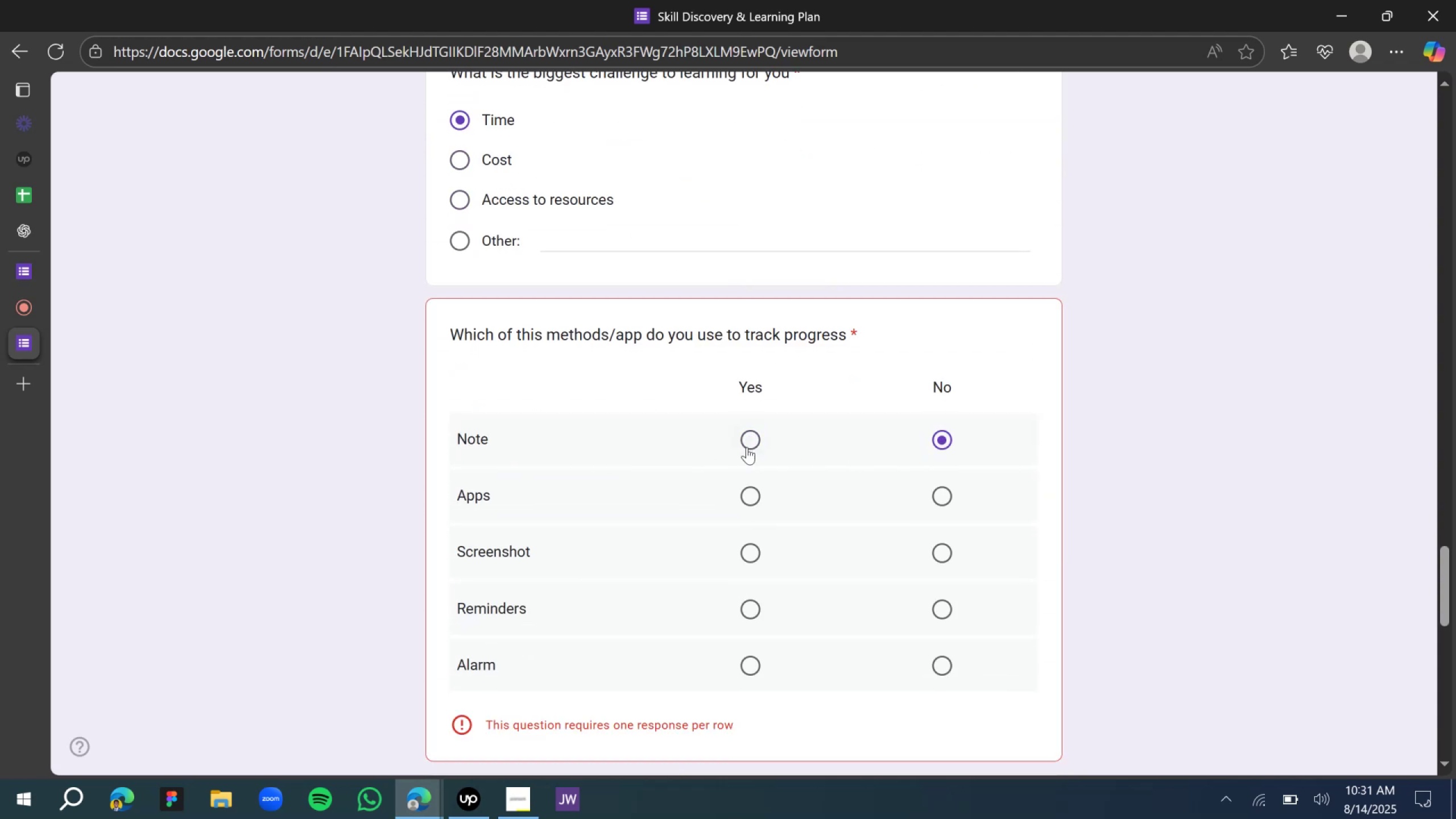 
left_click([747, 446])
 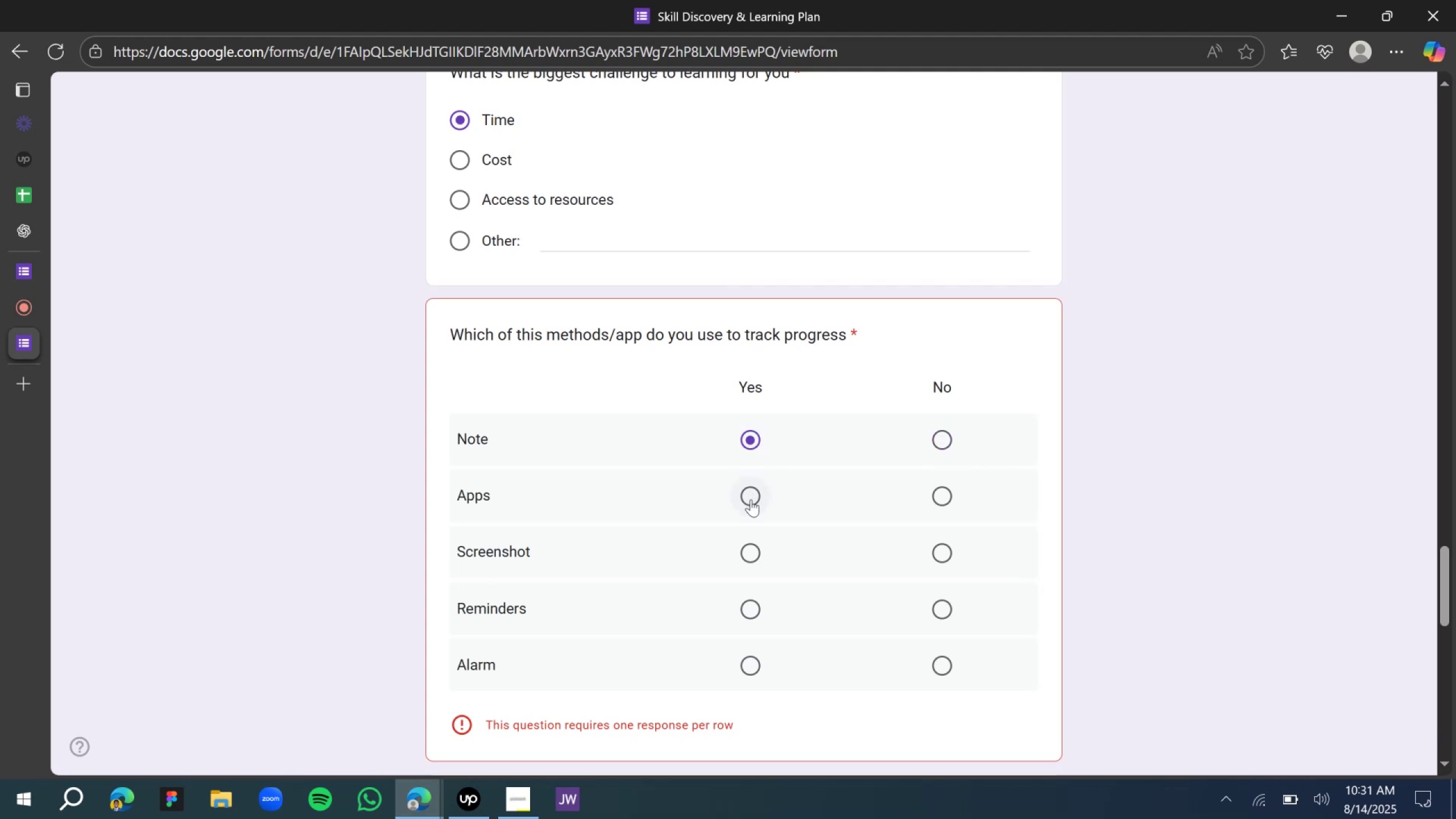 
left_click([751, 499])
 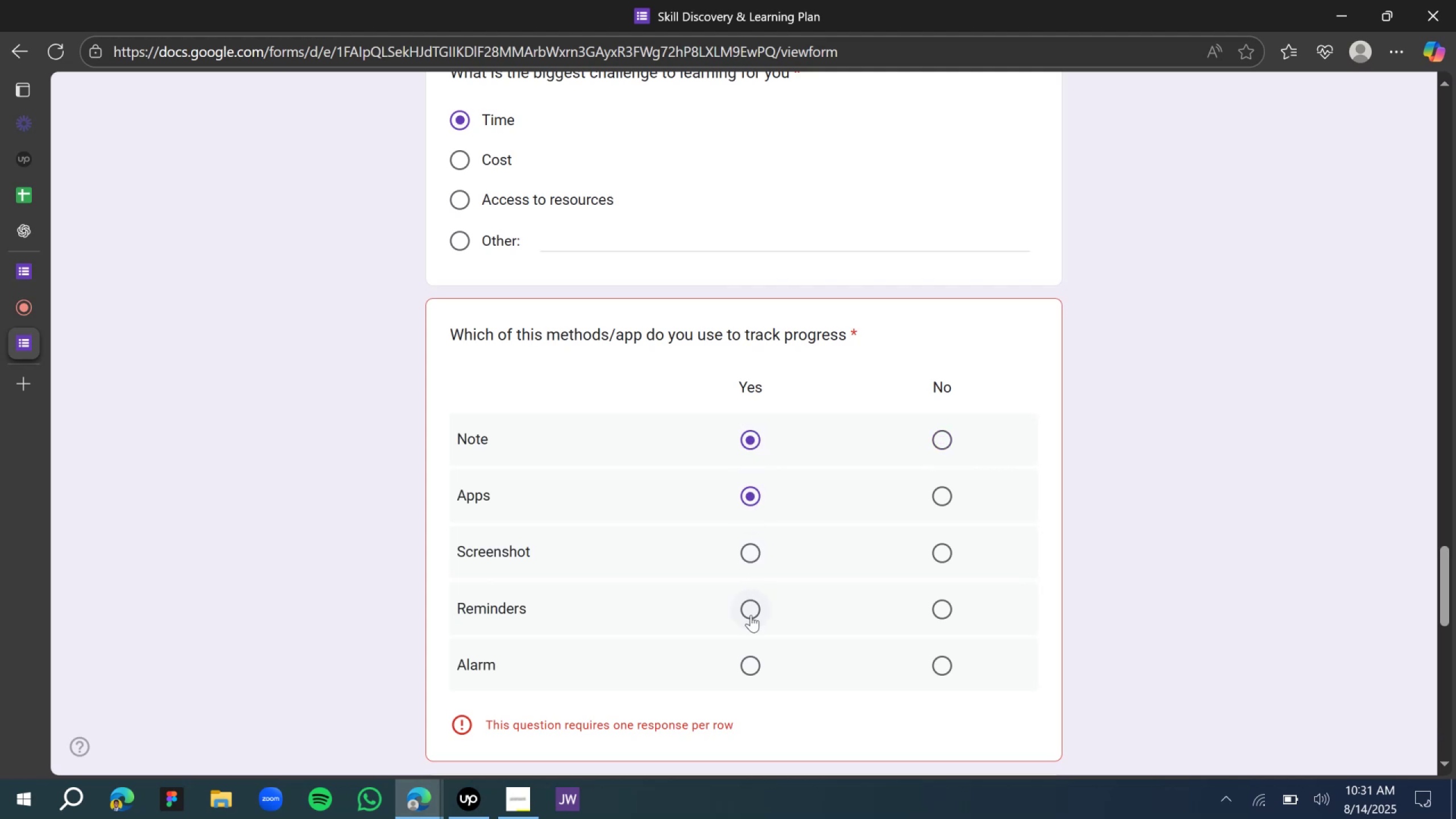 
left_click([751, 617])
 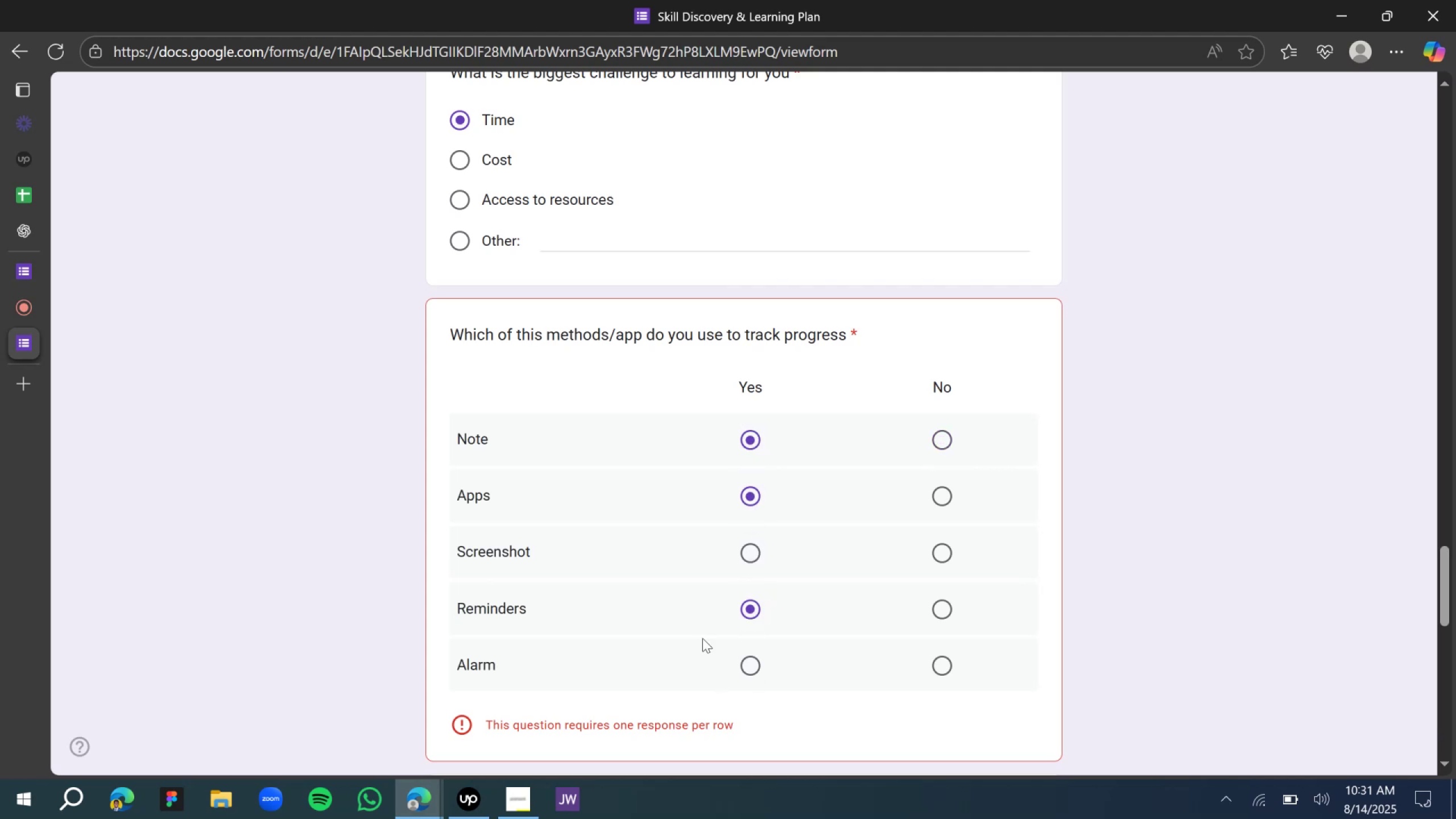 
scroll: coordinate [601, 643], scroll_direction: down, amount: 4.0
 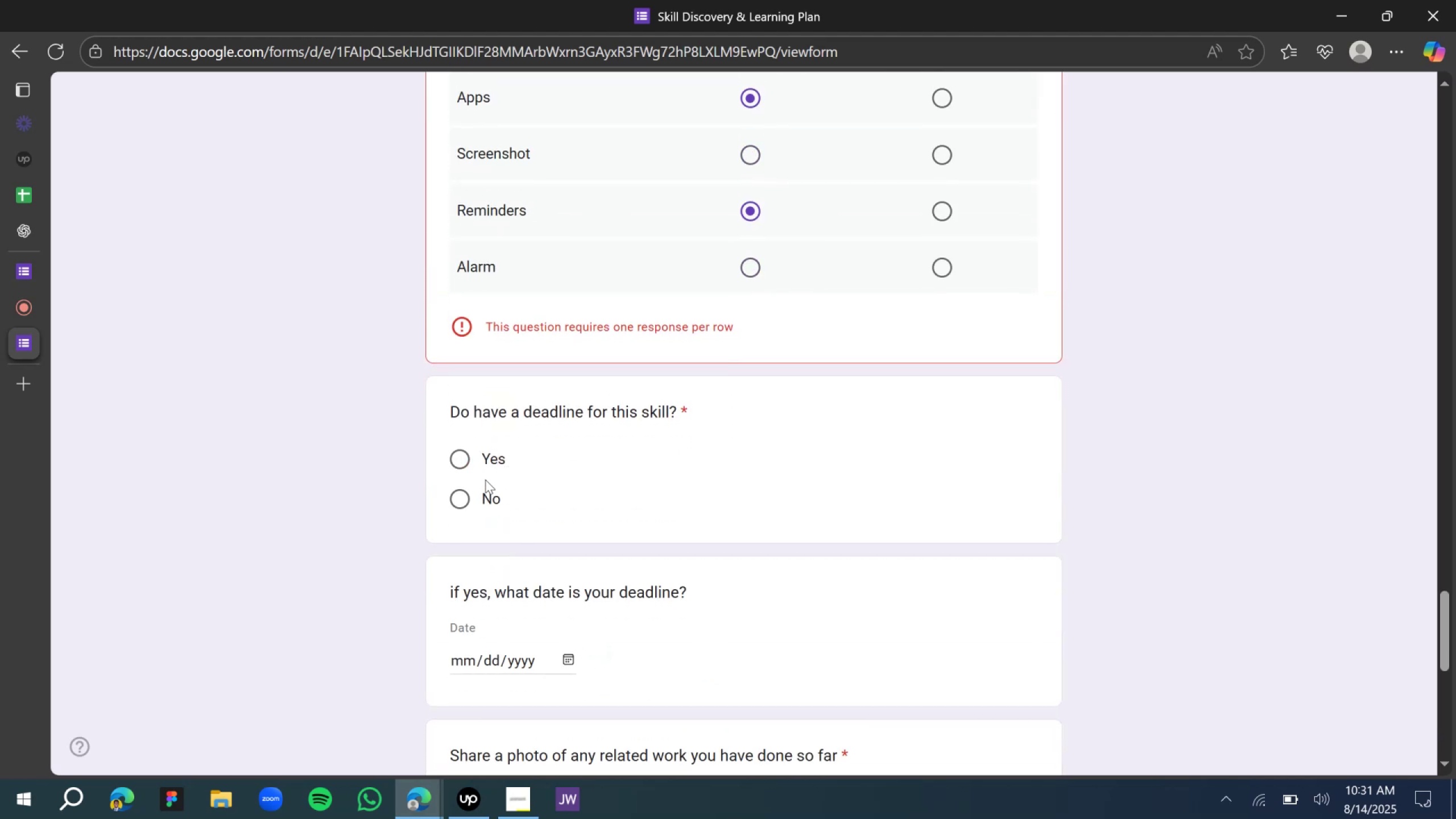 
wait(5.15)
 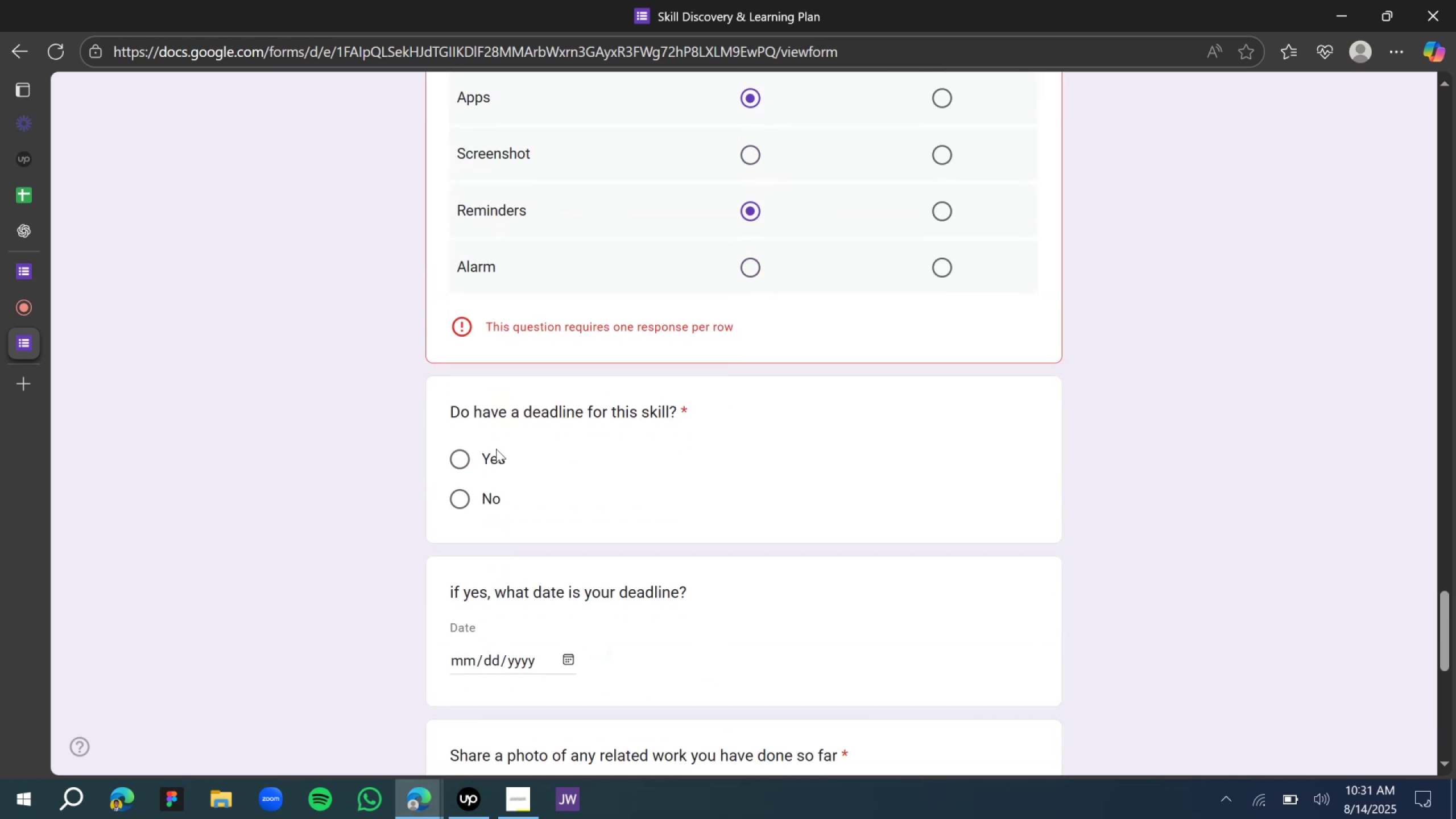 
left_click([460, 508])
 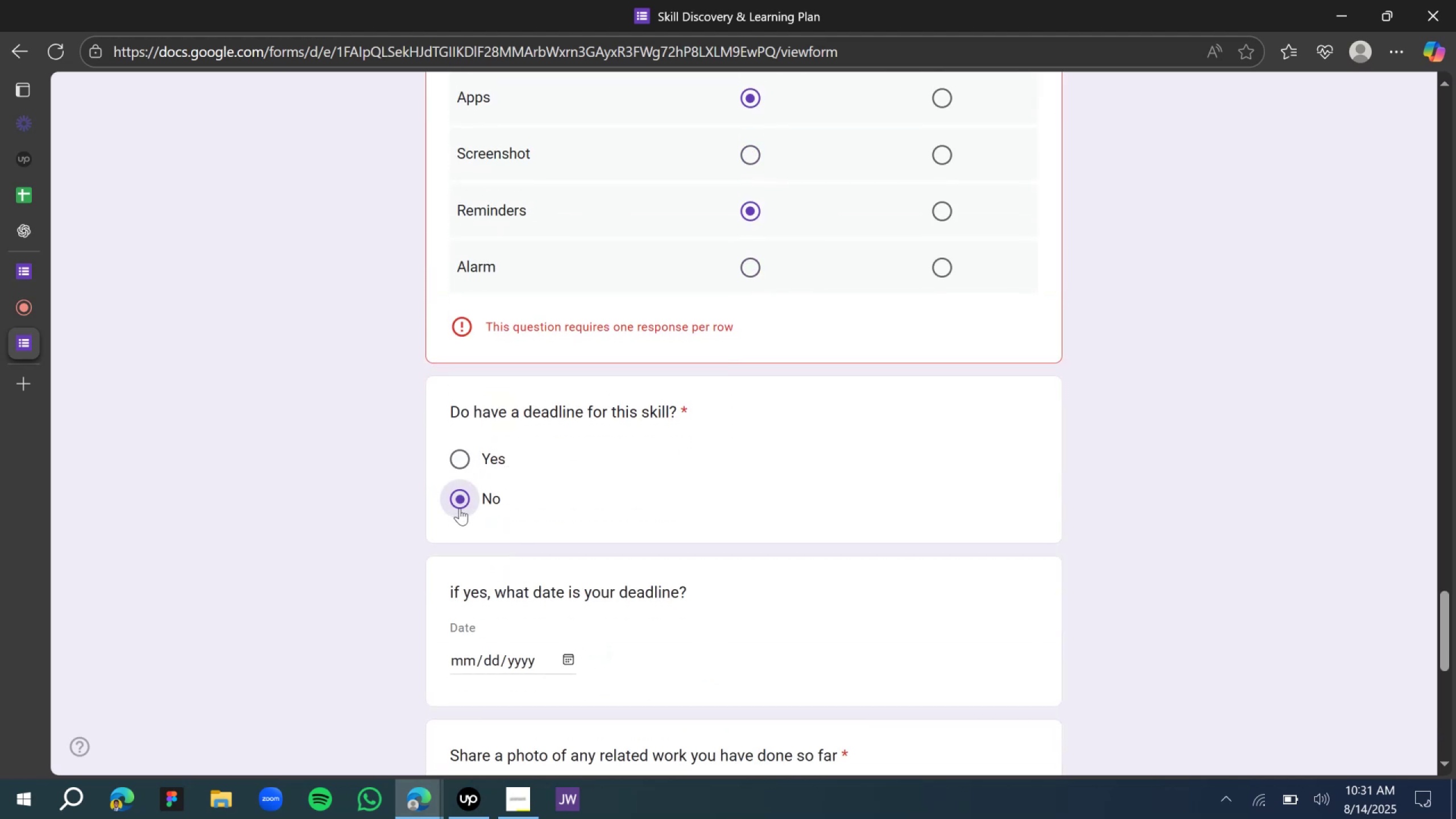 
scroll: coordinate [452, 510], scroll_direction: down, amount: 4.0
 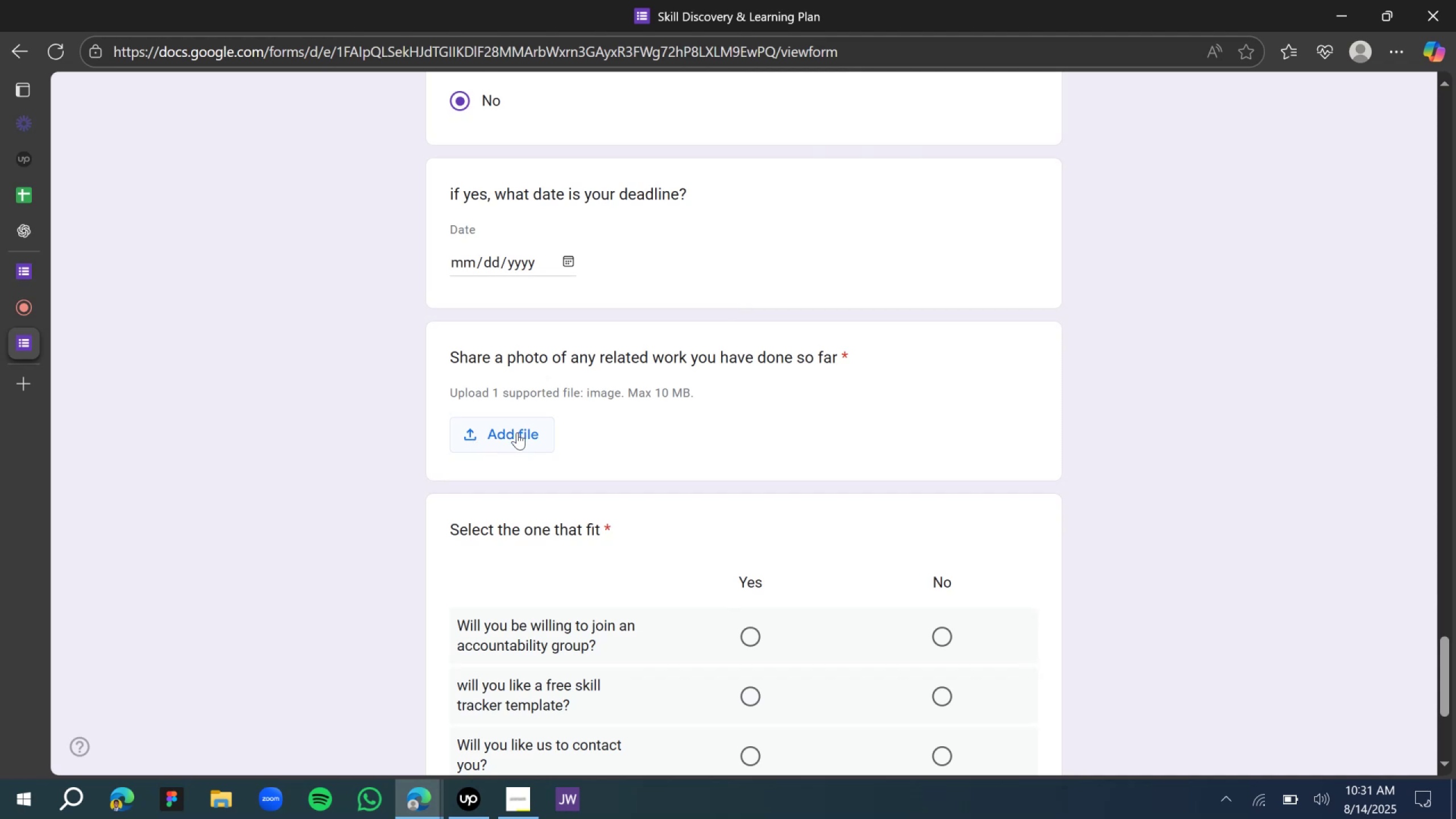 
left_click([518, 435])
 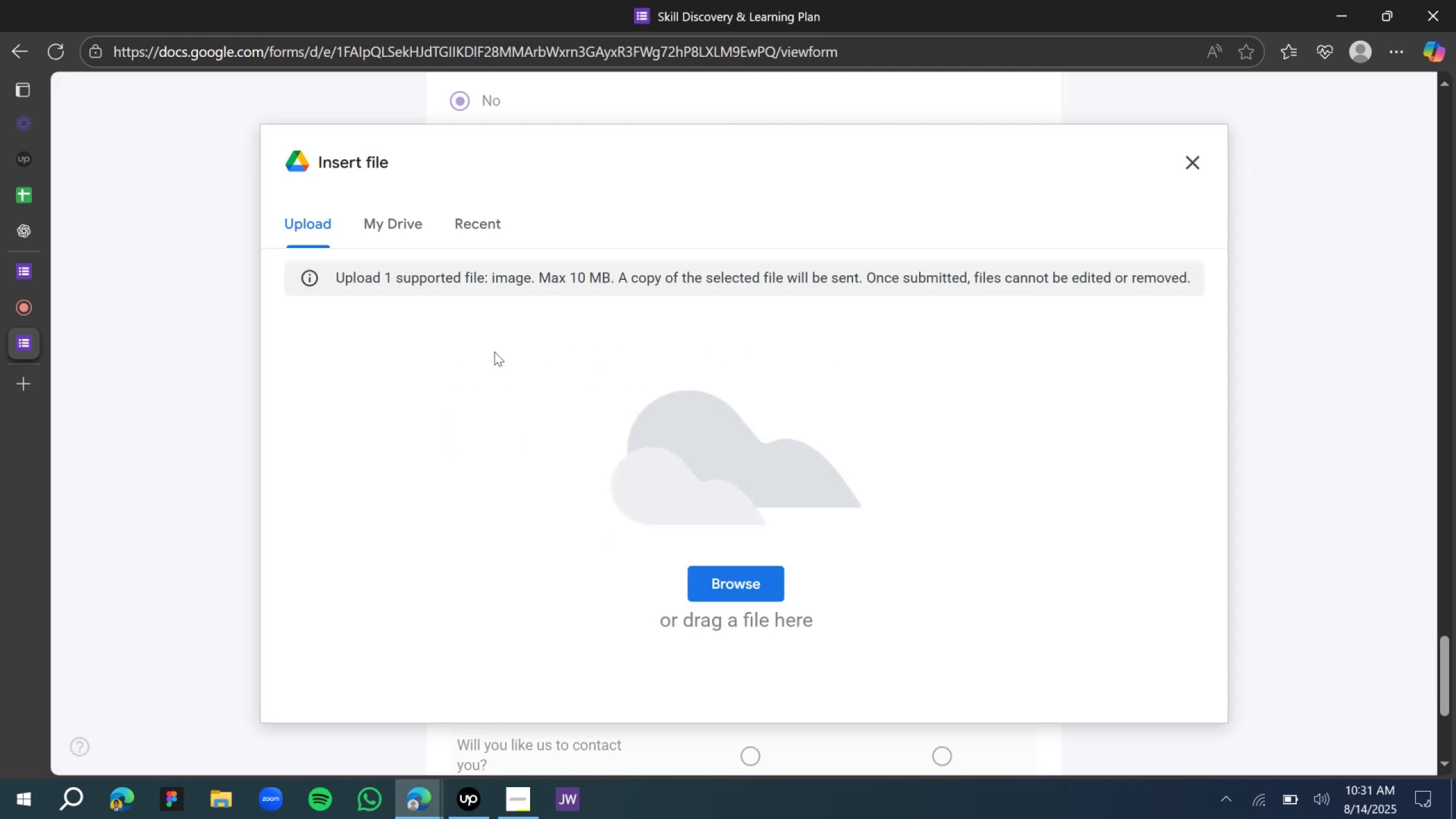 
wait(11.79)
 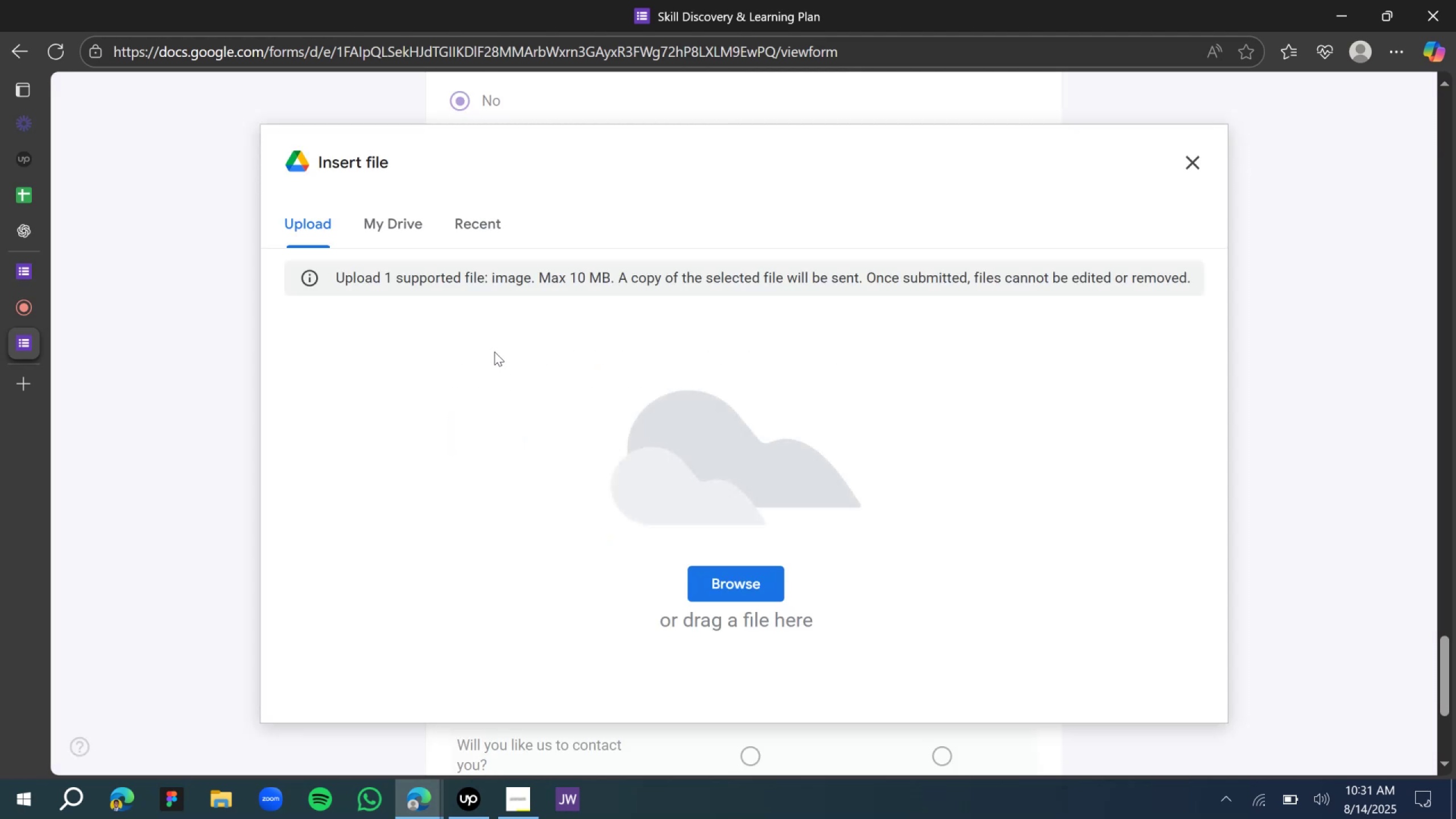 
scroll: coordinate [326, 325], scroll_direction: down, amount: 4.0
 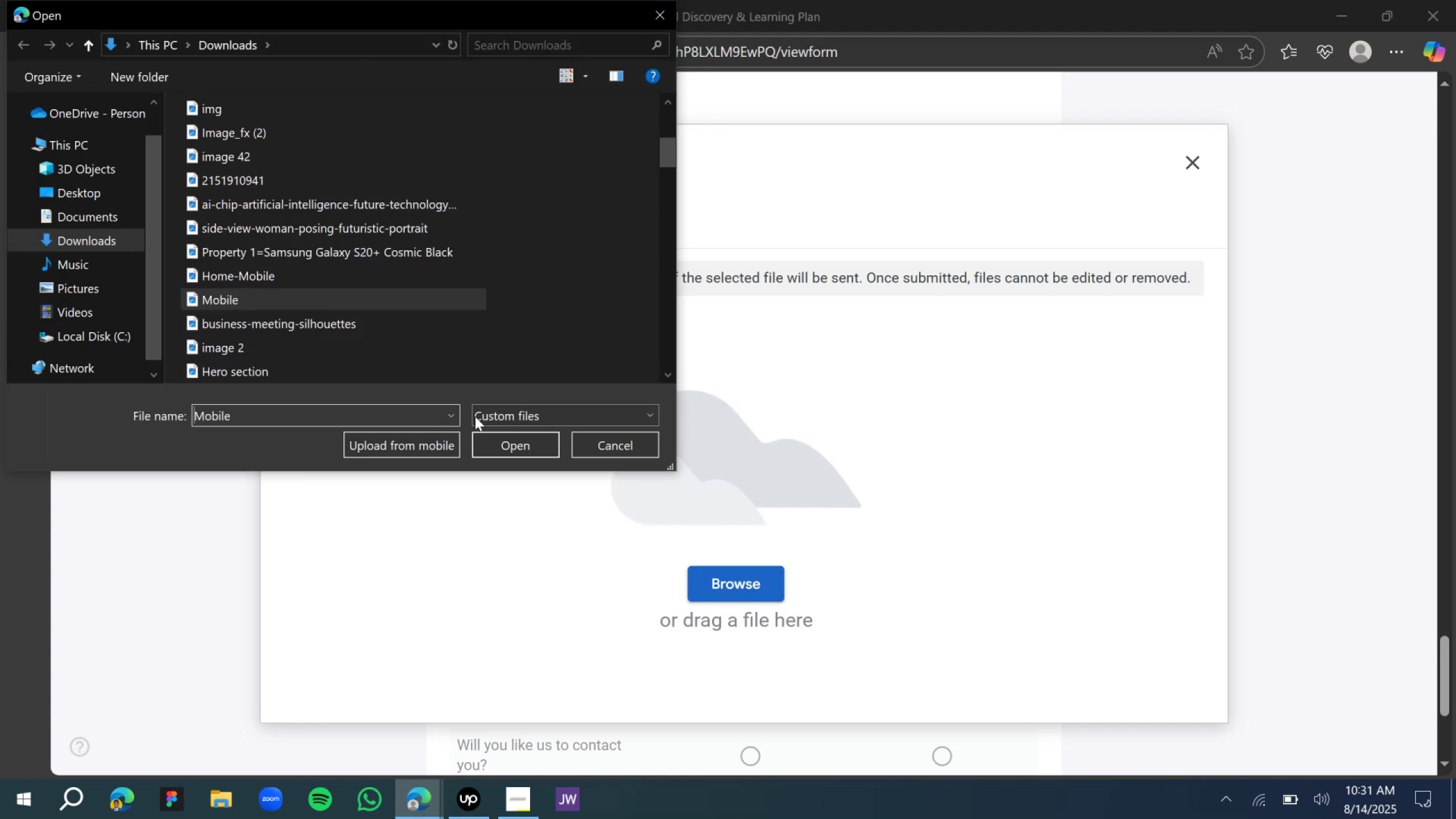 
left_click([509, 444])
 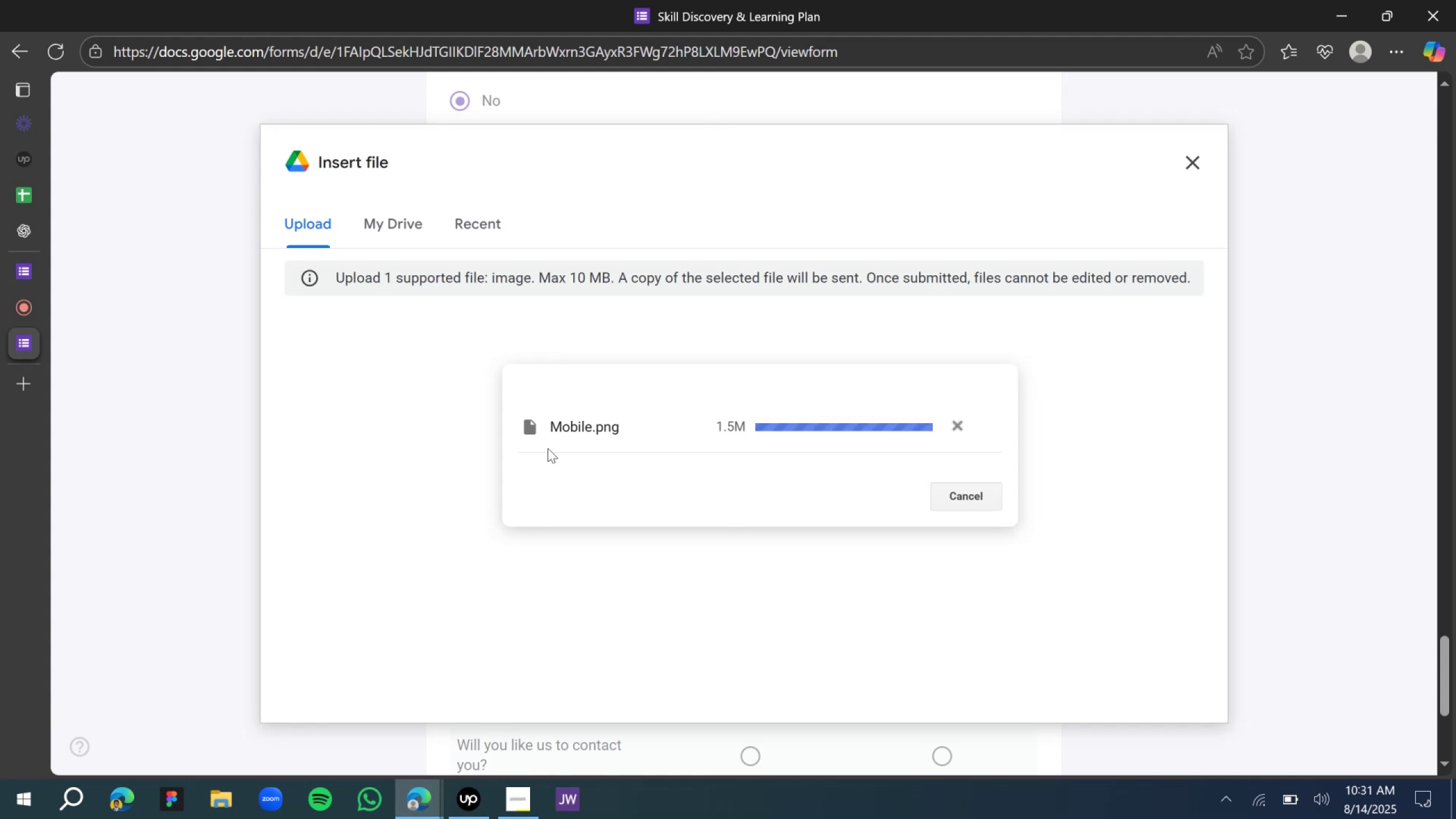 
wait(7.36)
 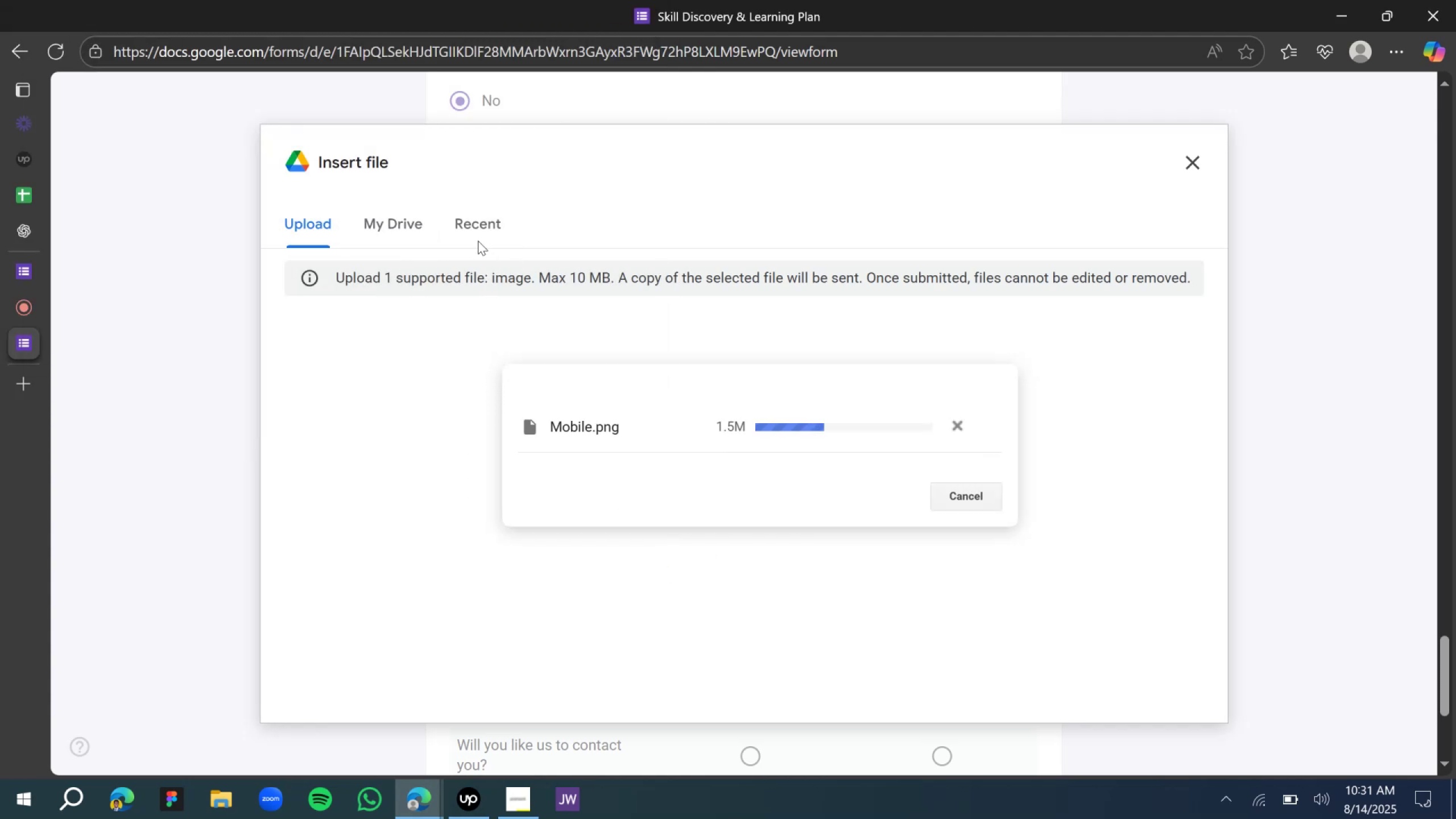 
mouse_move([532, 473])
 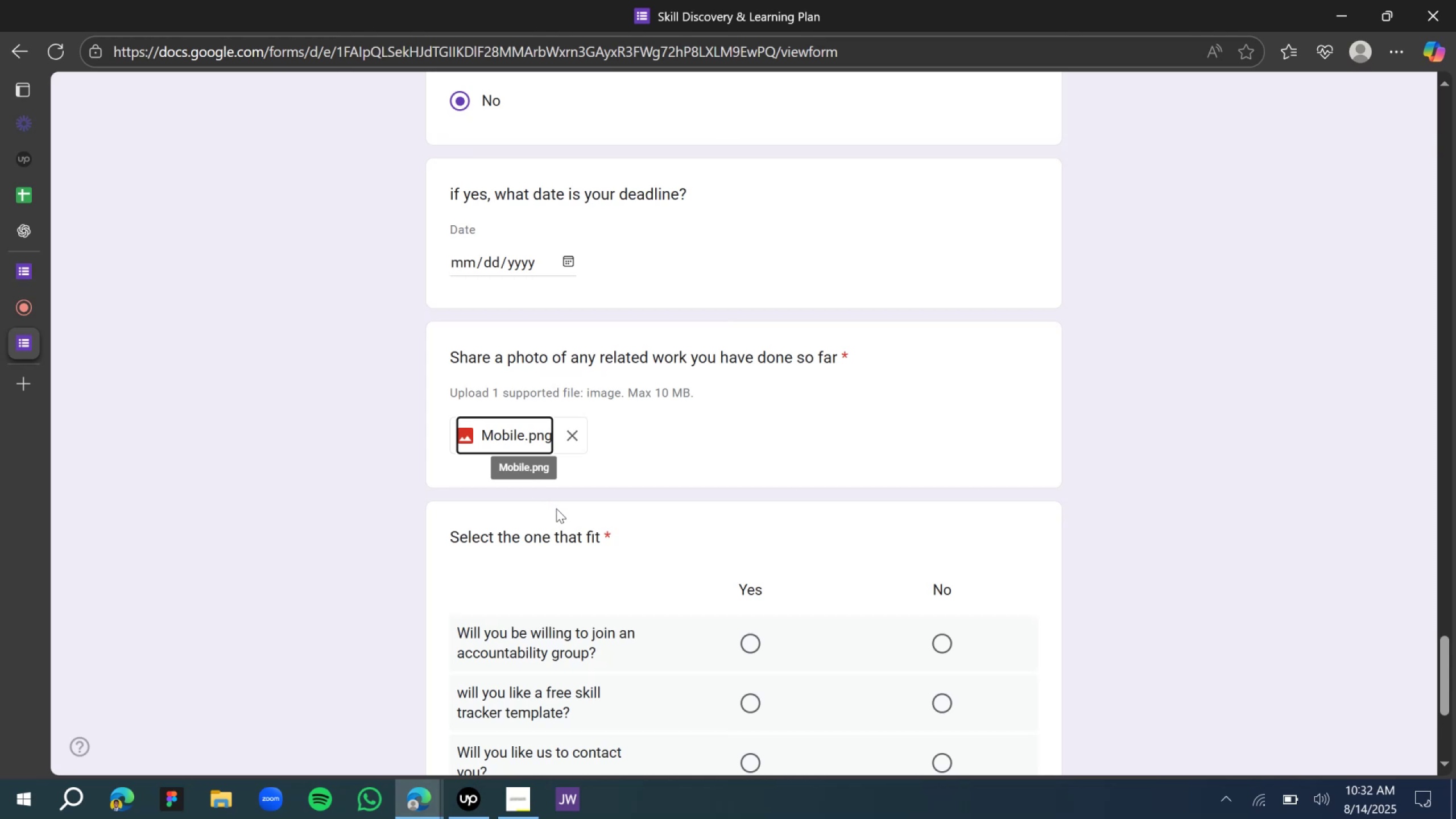 
scroll: coordinate [559, 543], scroll_direction: down, amount: 2.0
 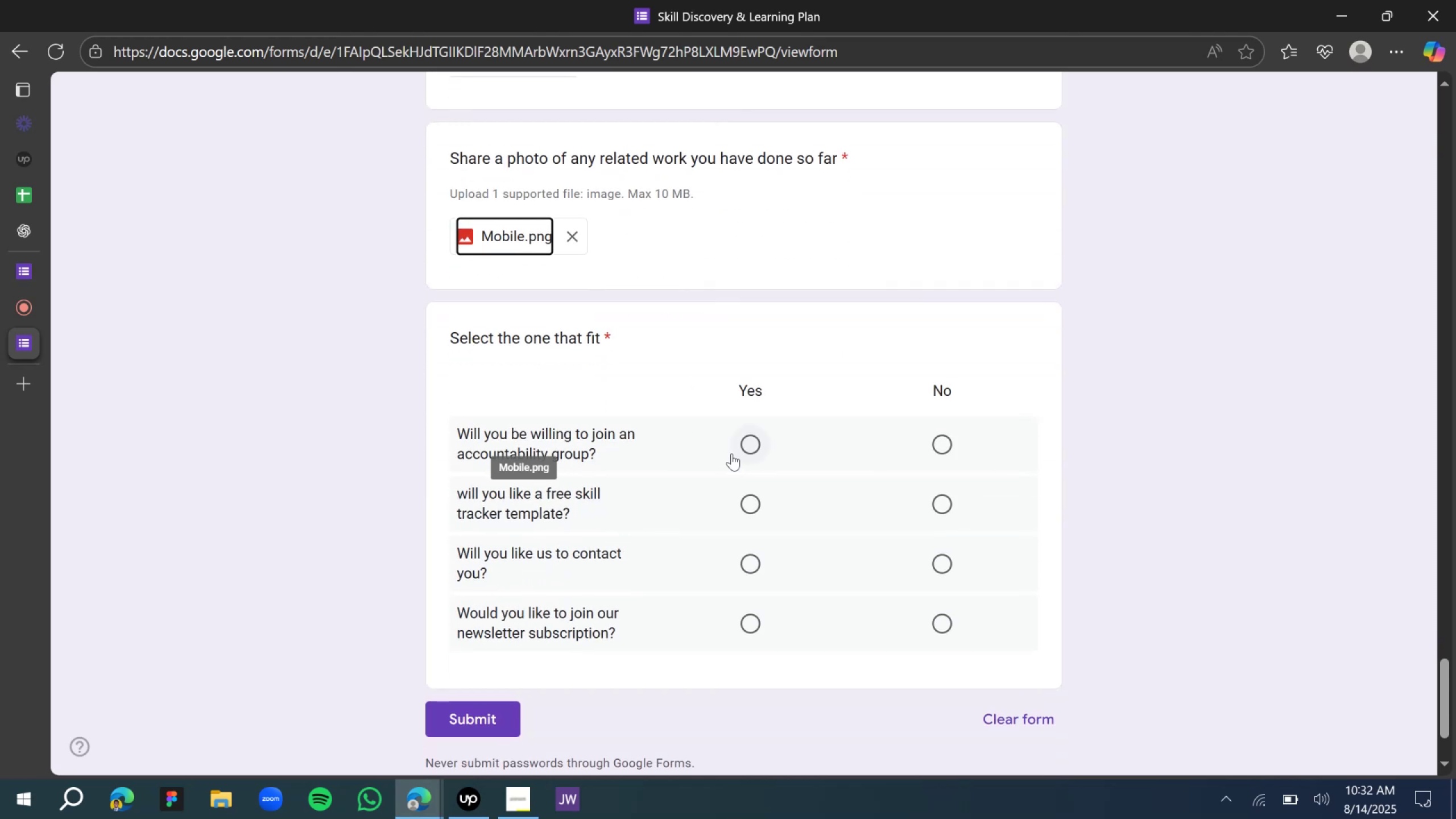 
left_click([737, 454])
 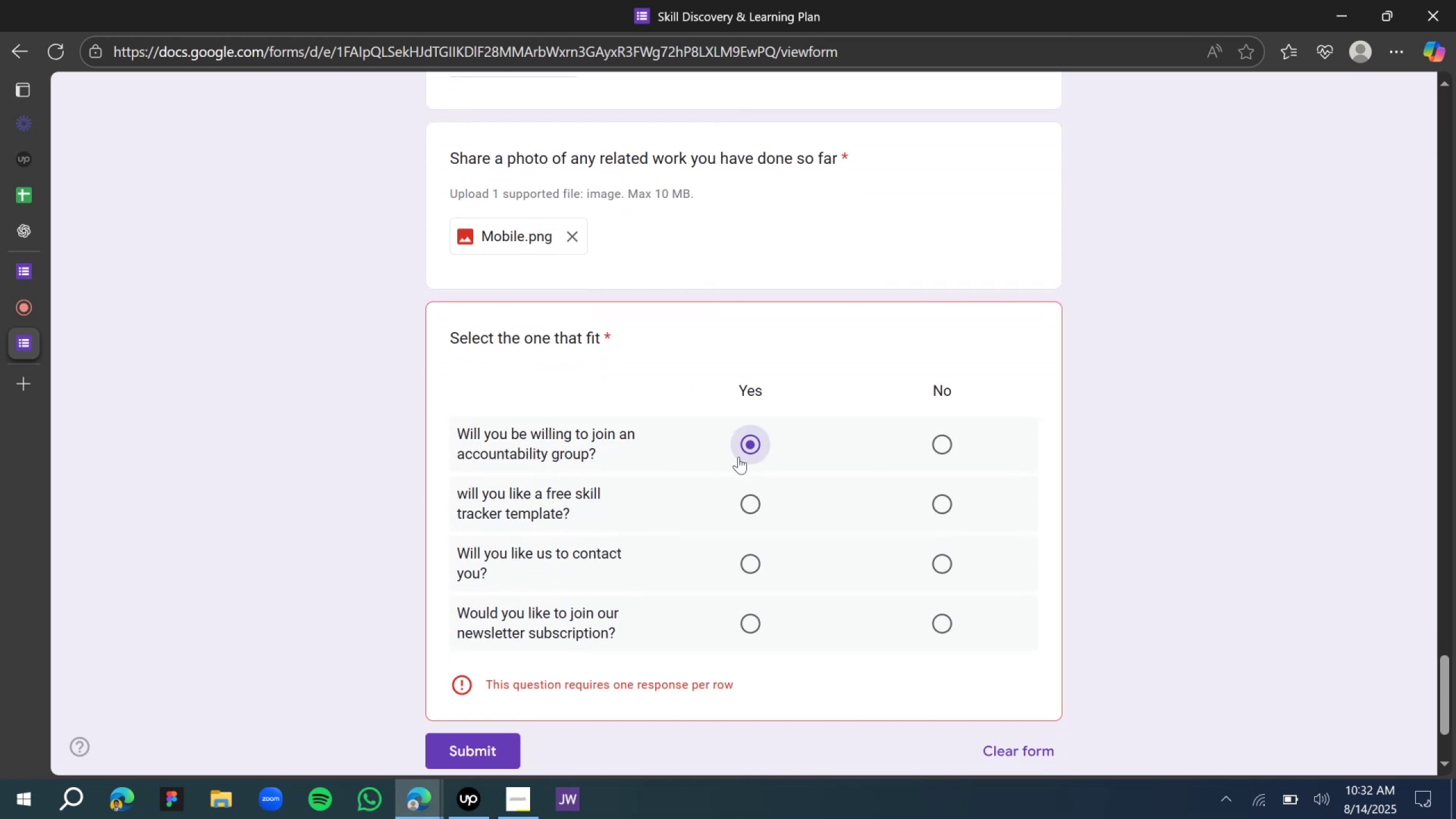 
scroll: coordinate [738, 486], scroll_direction: down, amount: 1.0
 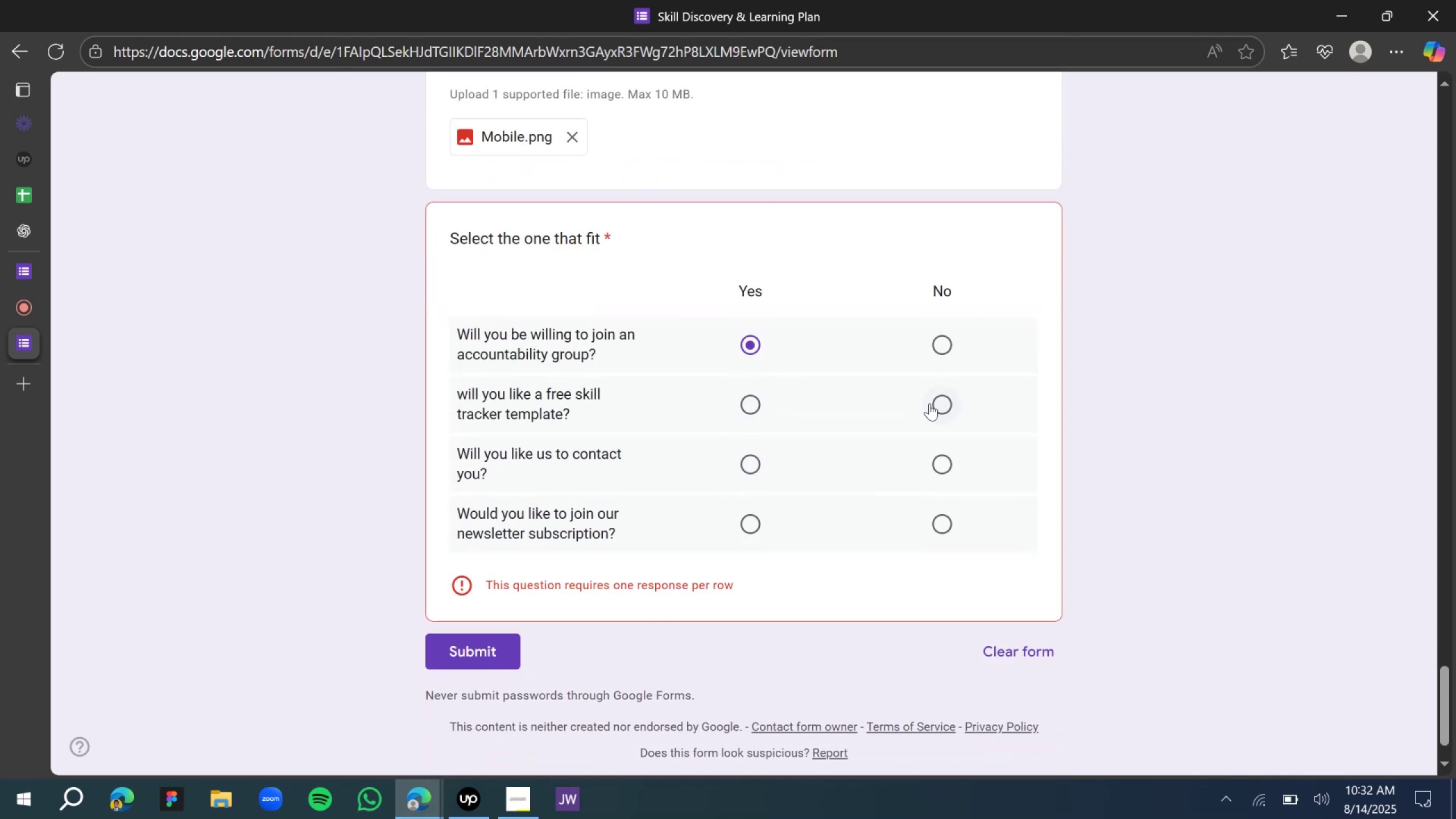 
left_click([942, 406])
 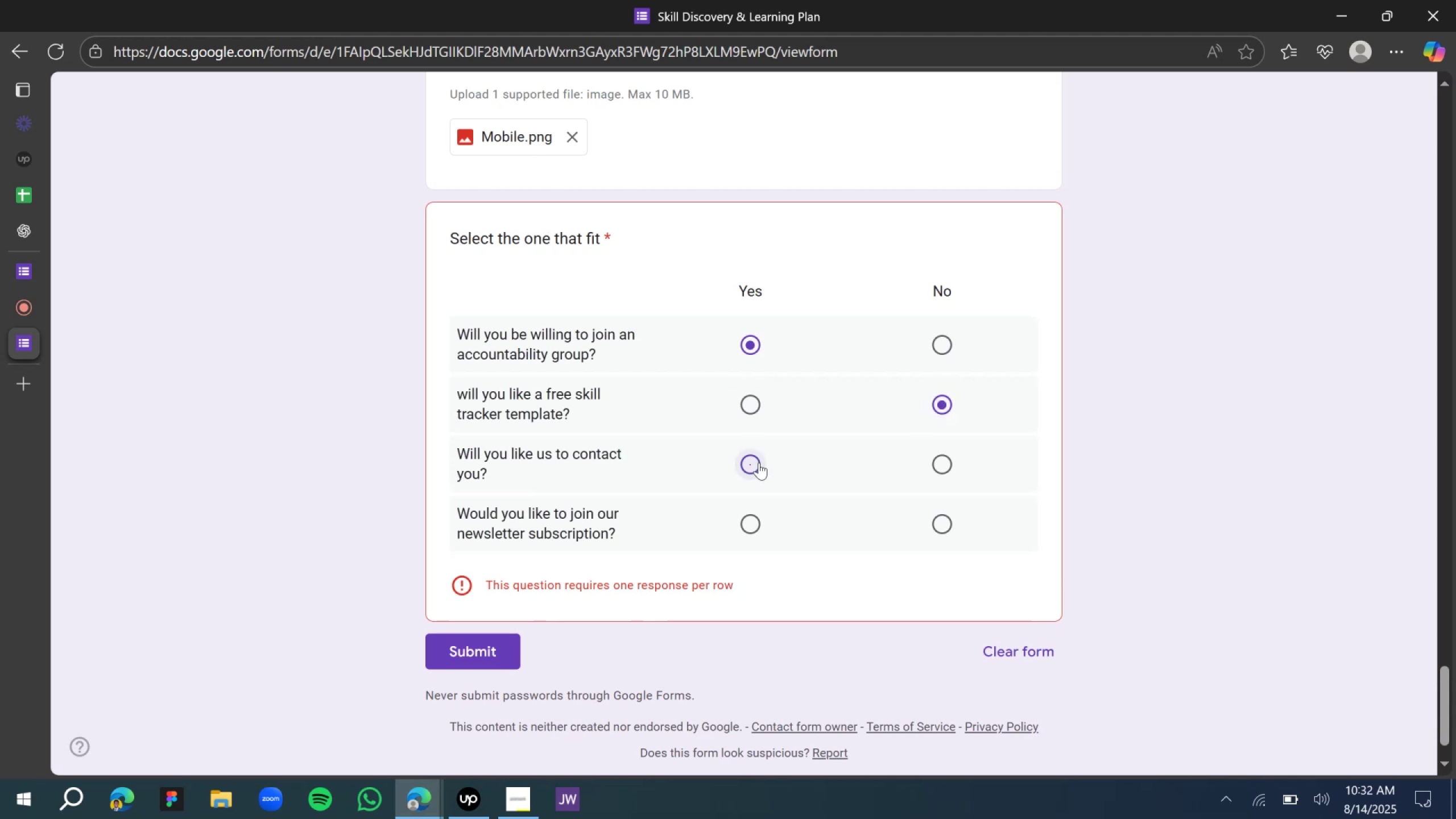 
left_click([754, 513])
 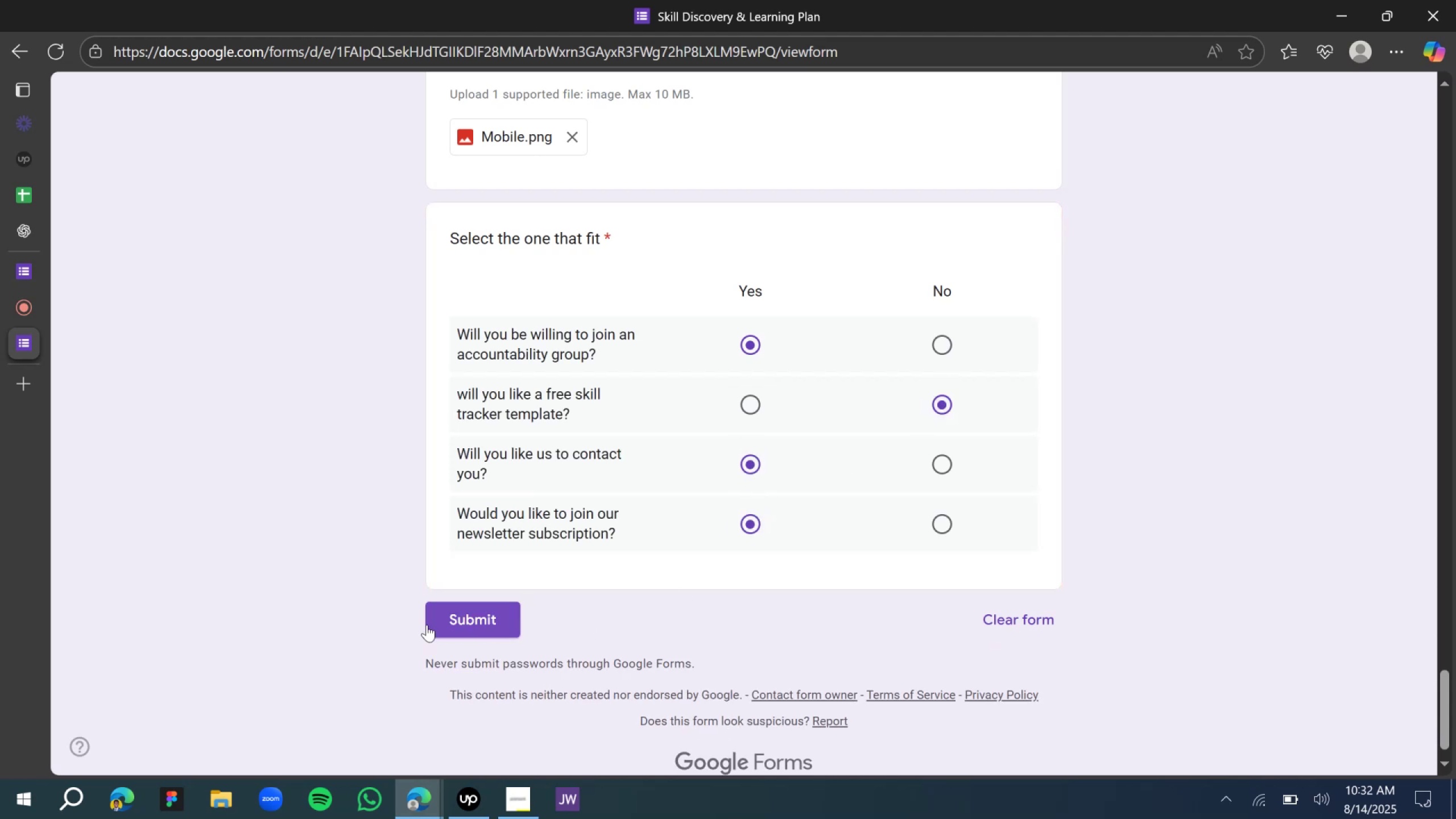 
scroll: coordinate [392, 538], scroll_direction: up, amount: 6.0
 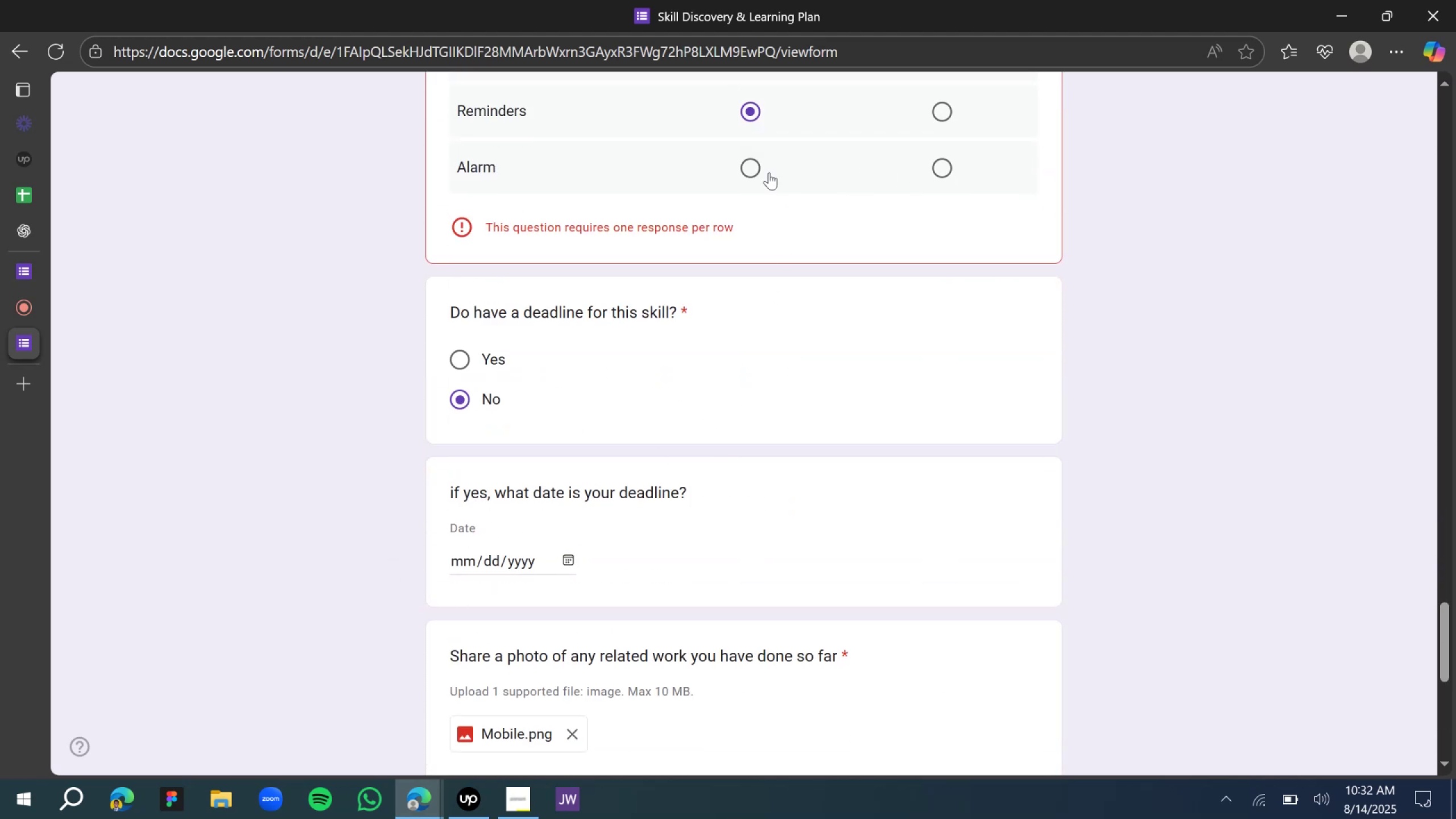 
left_click([750, 174])
 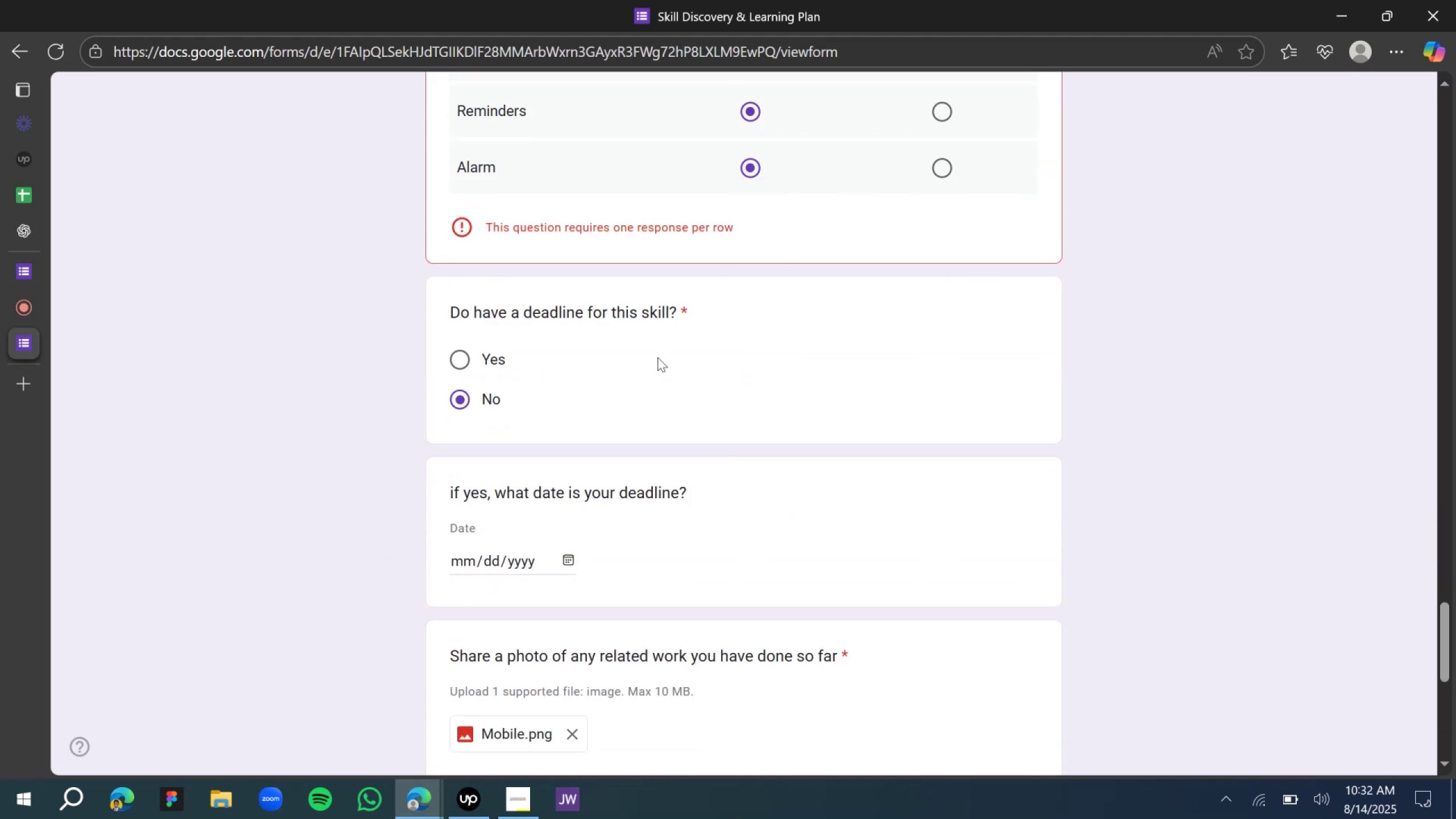 
scroll: coordinate [661, 362], scroll_direction: none, amount: 0.0
 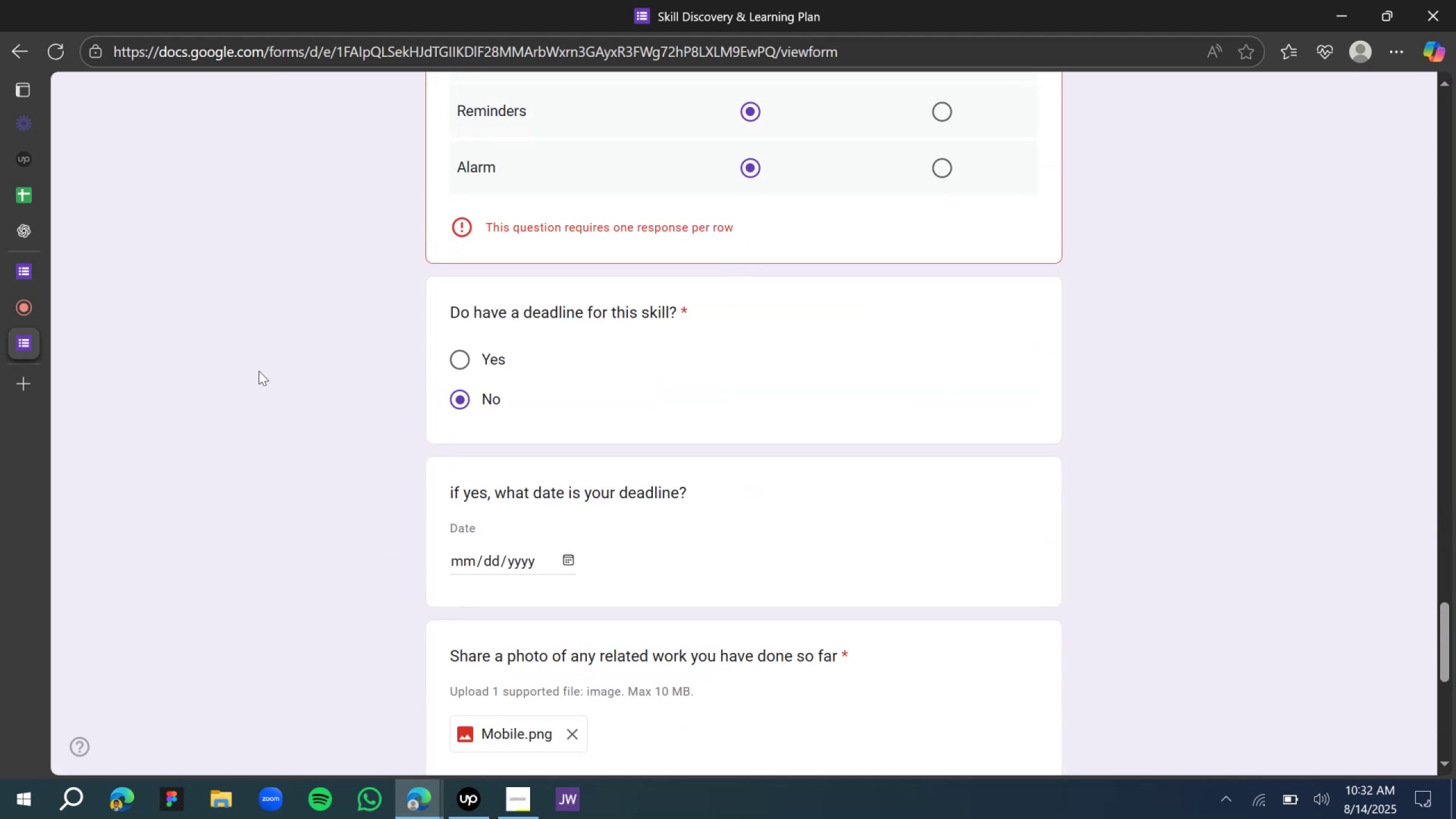 
scroll: coordinate [262, 372], scroll_direction: up, amount: 3.0
 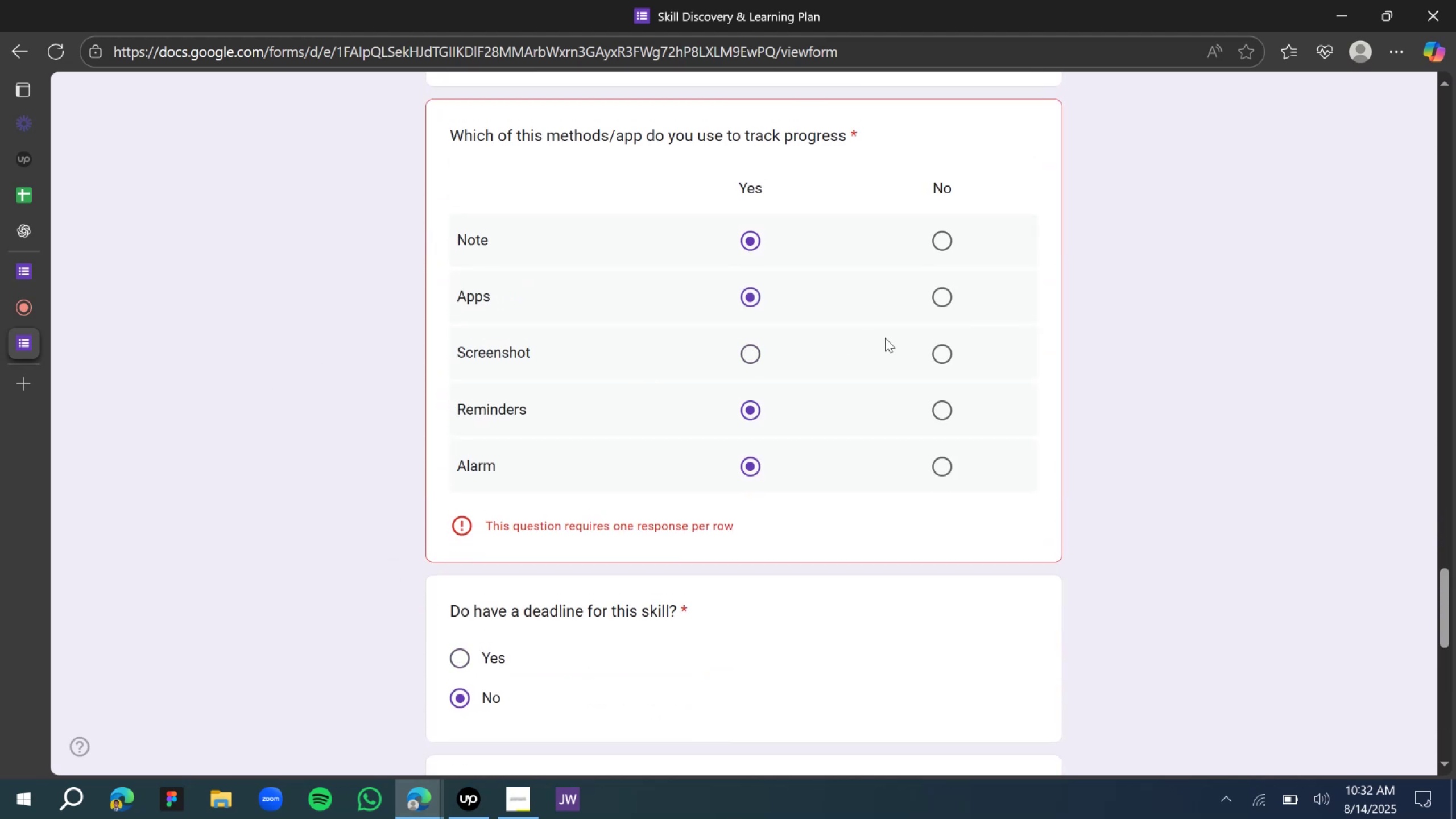 
left_click([955, 355])
 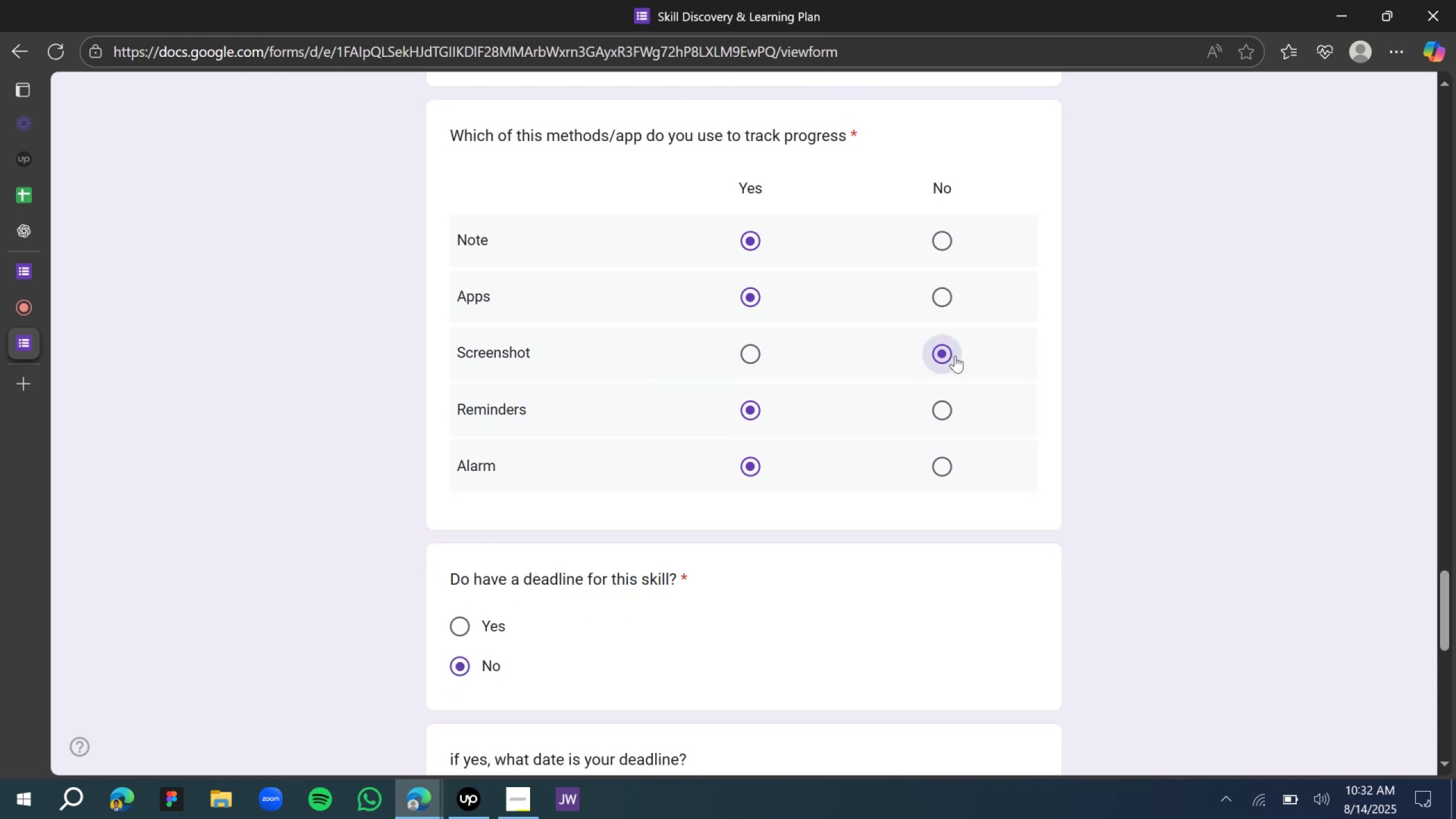 
scroll: coordinate [825, 407], scroll_direction: up, amount: 14.0
 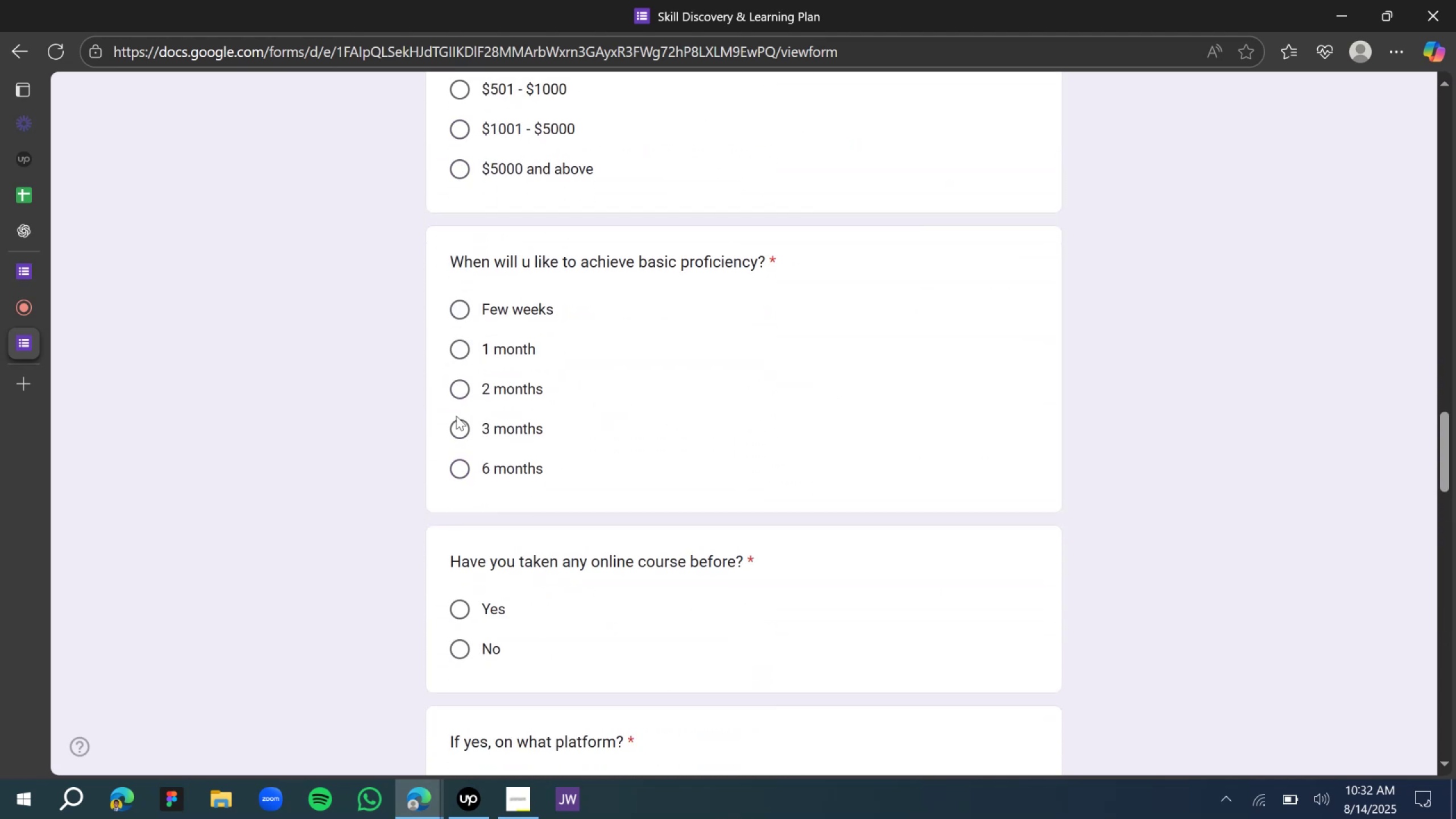 
left_click([458, 435])
 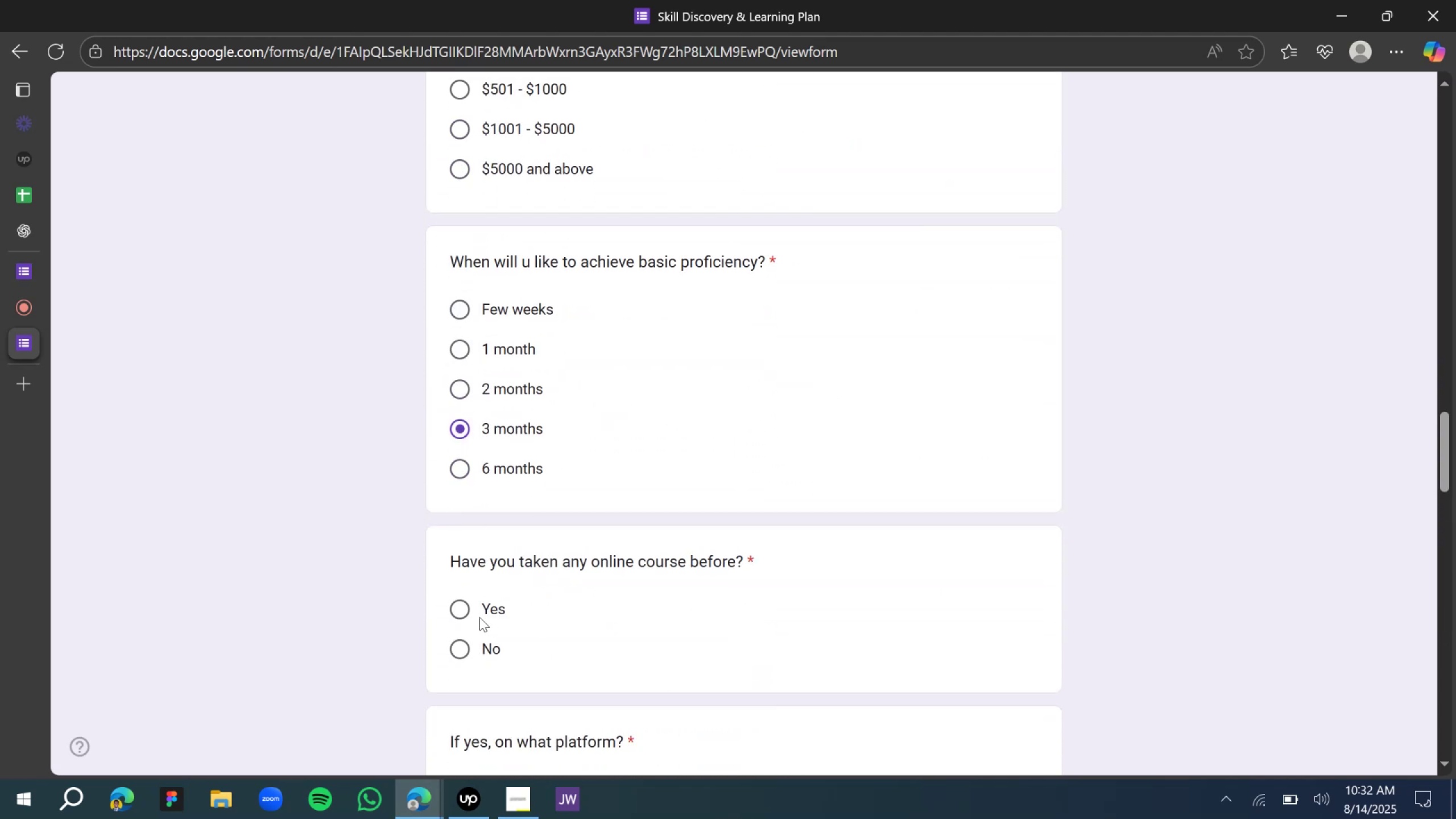 
left_click([465, 610])
 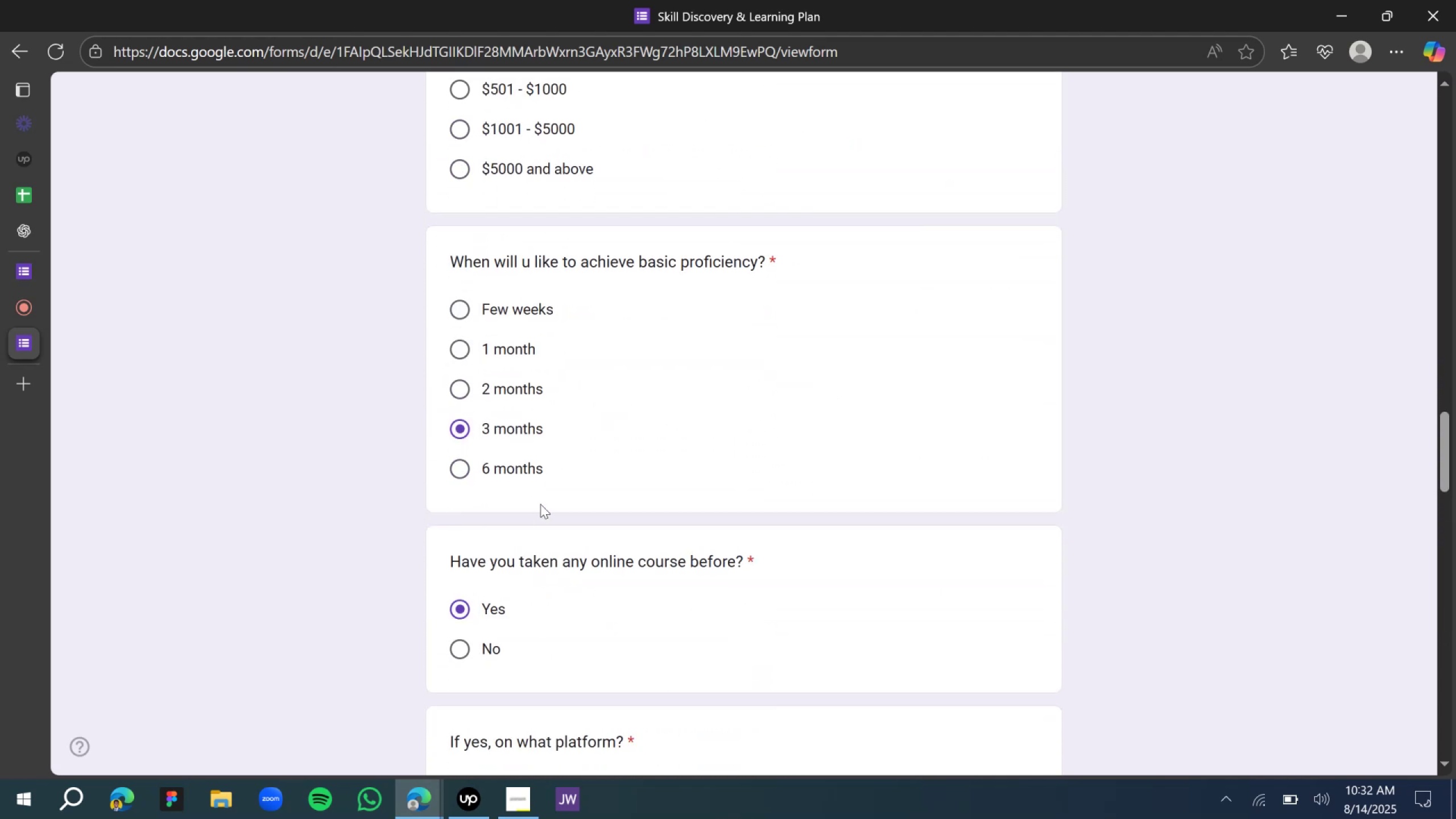 
scroll: coordinate [543, 487], scroll_direction: up, amount: 5.0
 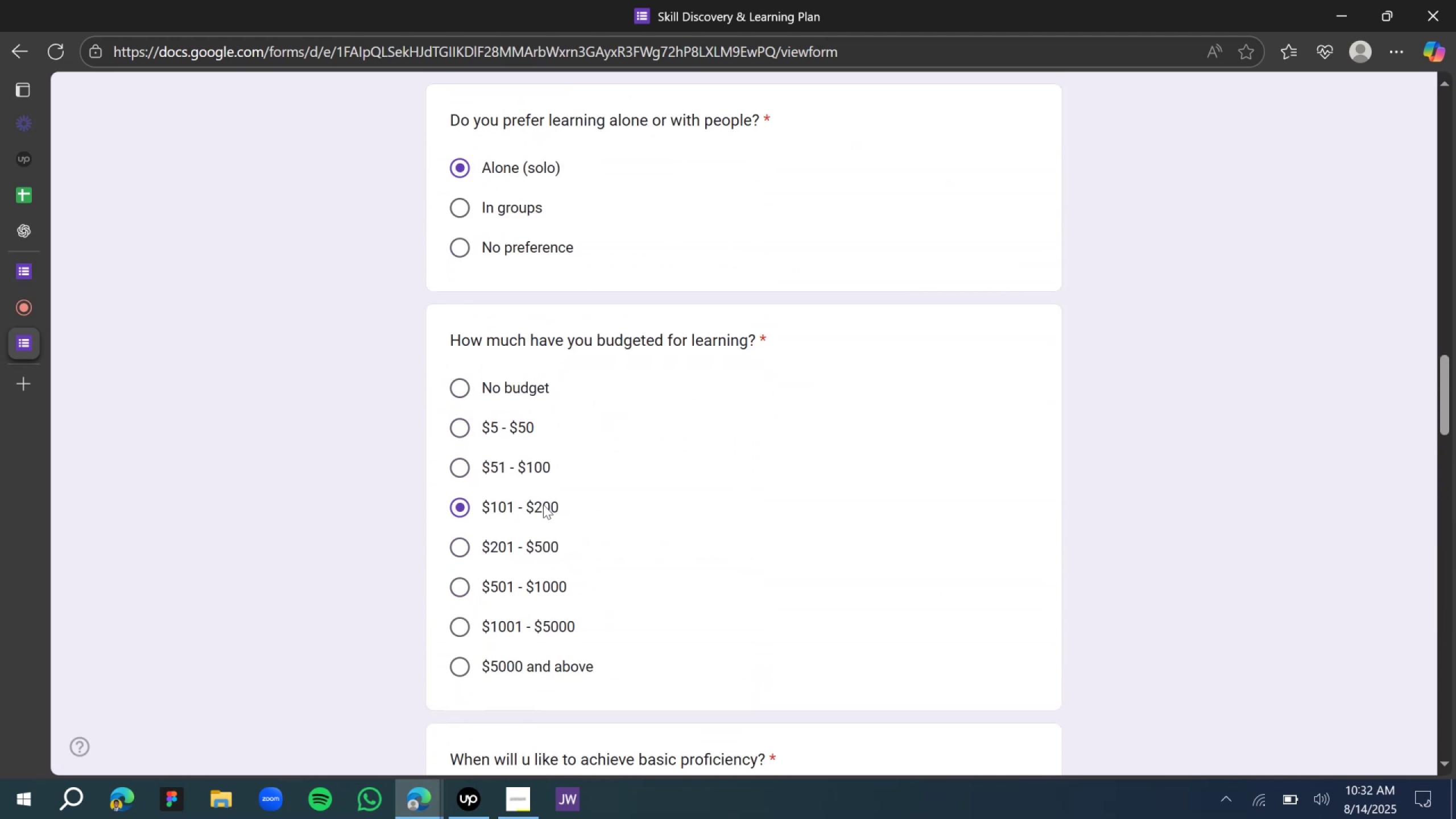 
scroll: coordinate [562, 571], scroll_direction: down, amount: 28.0
 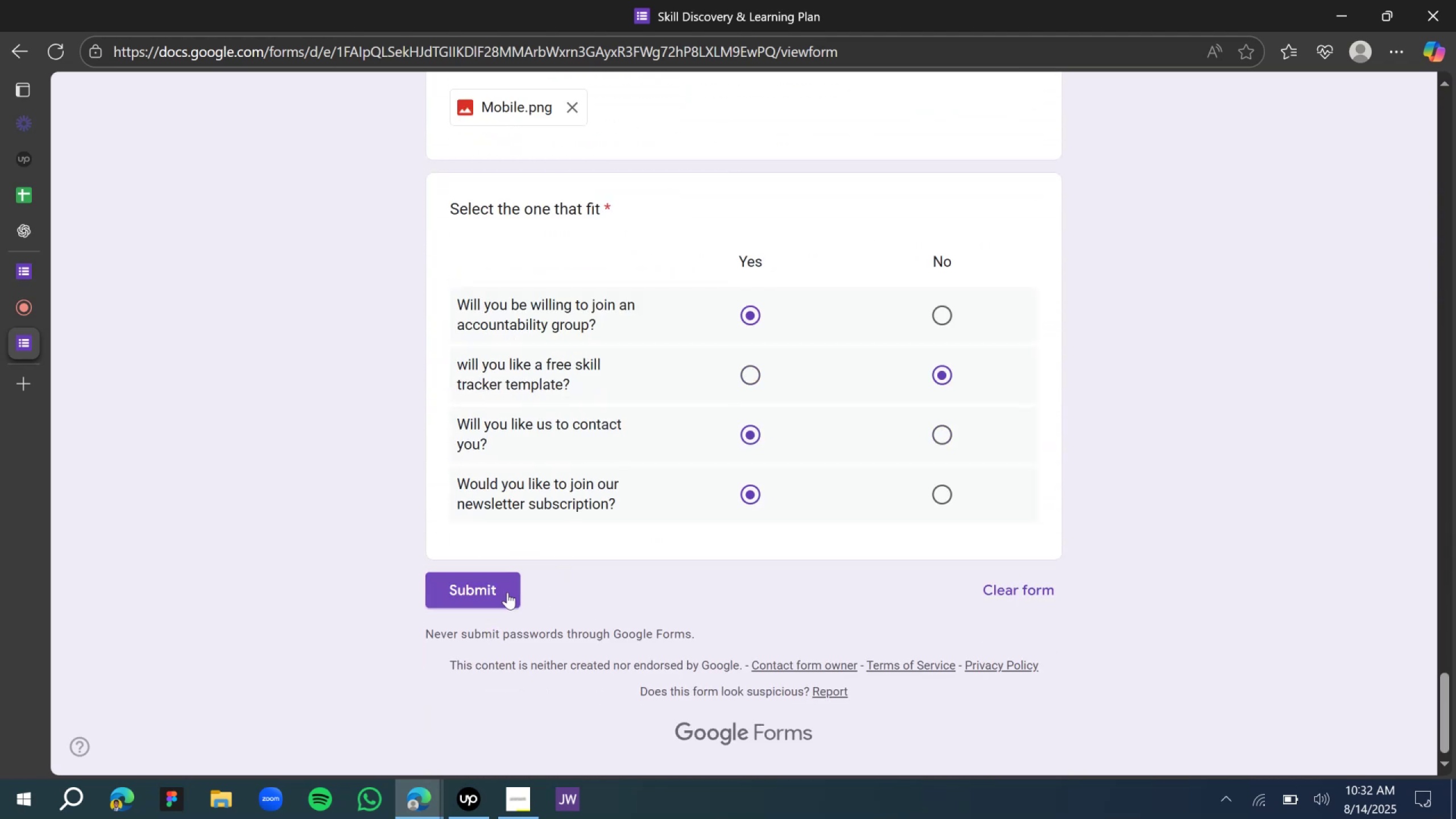 
left_click([507, 592])
 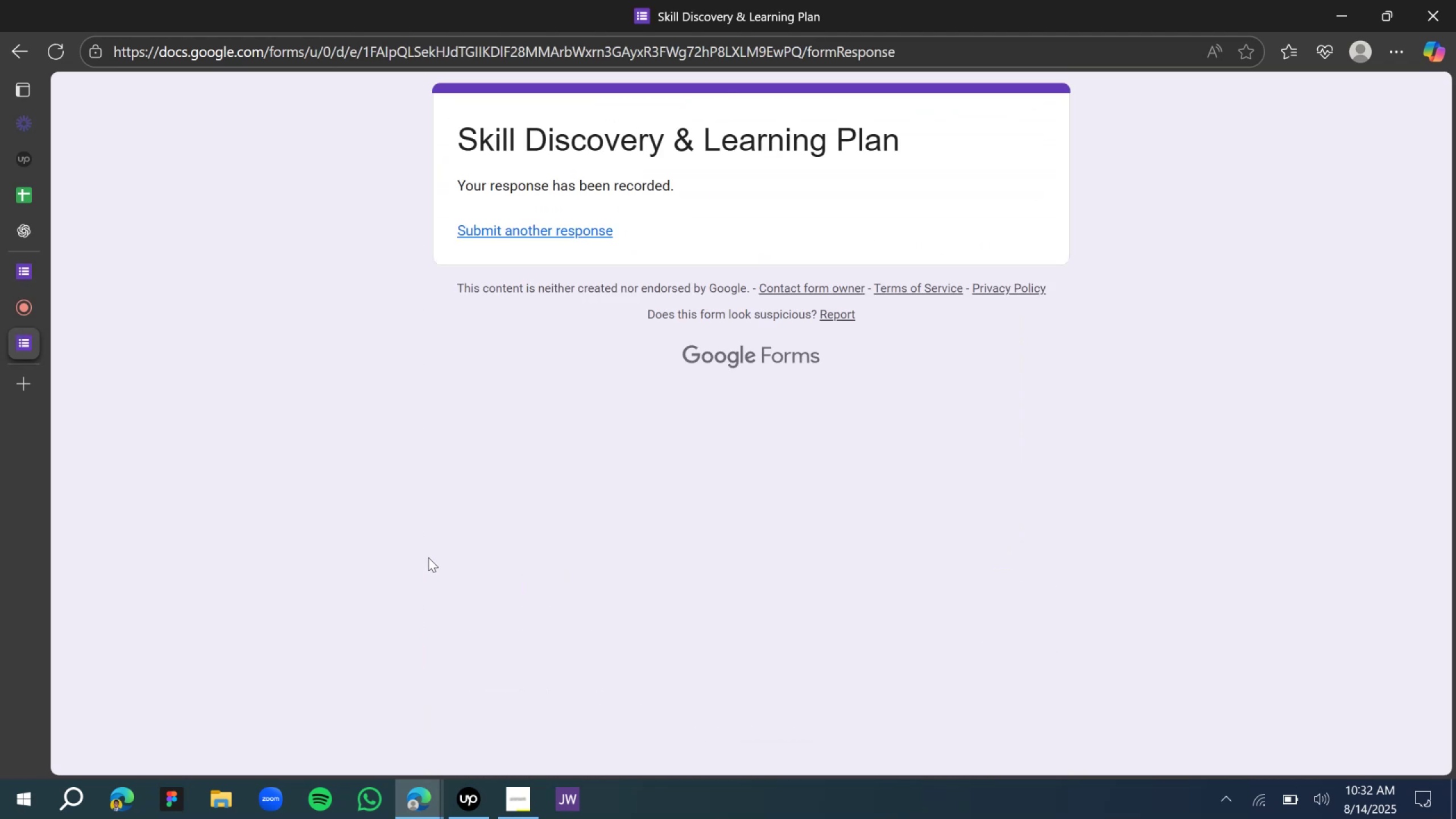 
wait(9.48)
 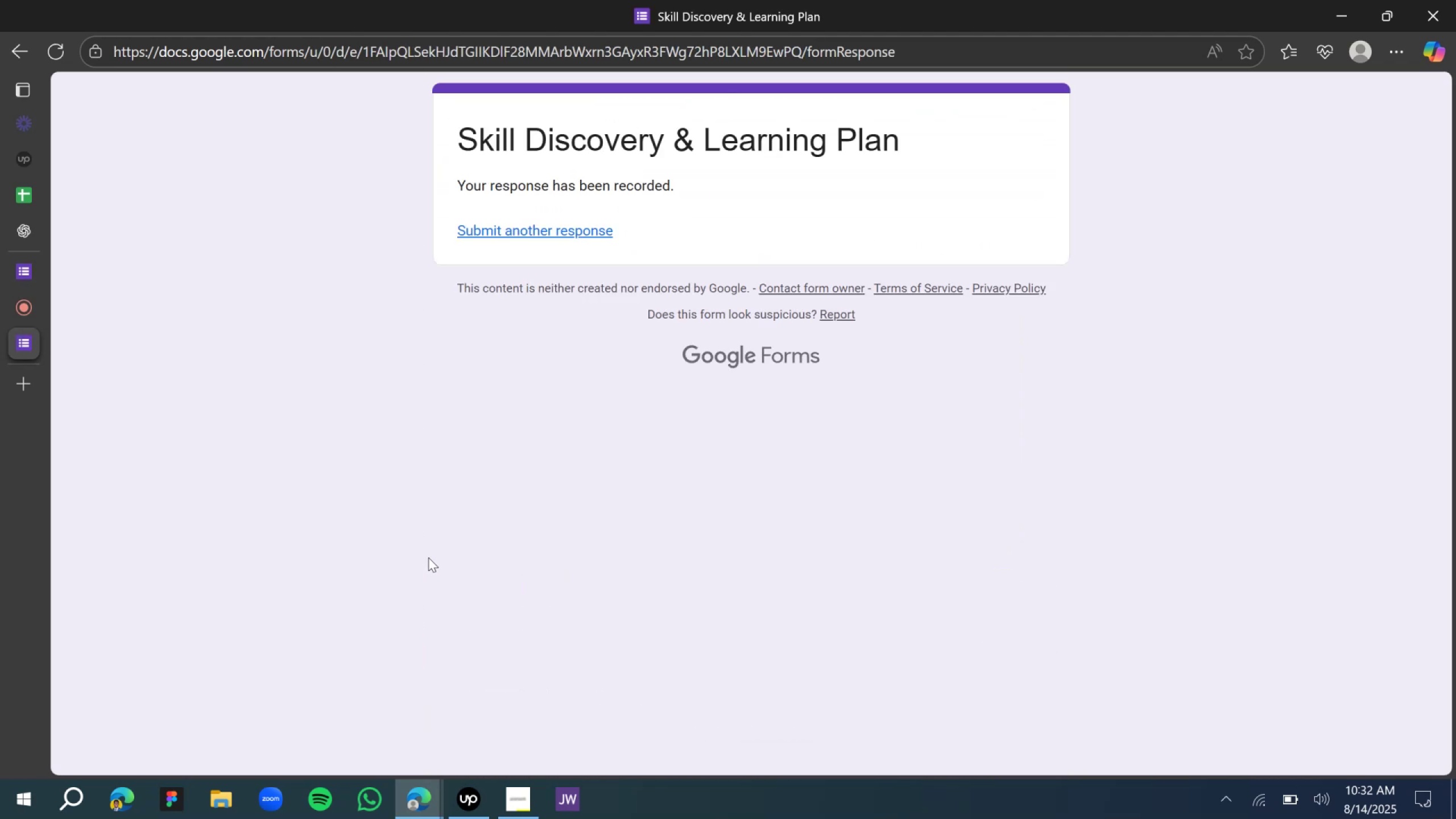 
left_click([231, 342])
 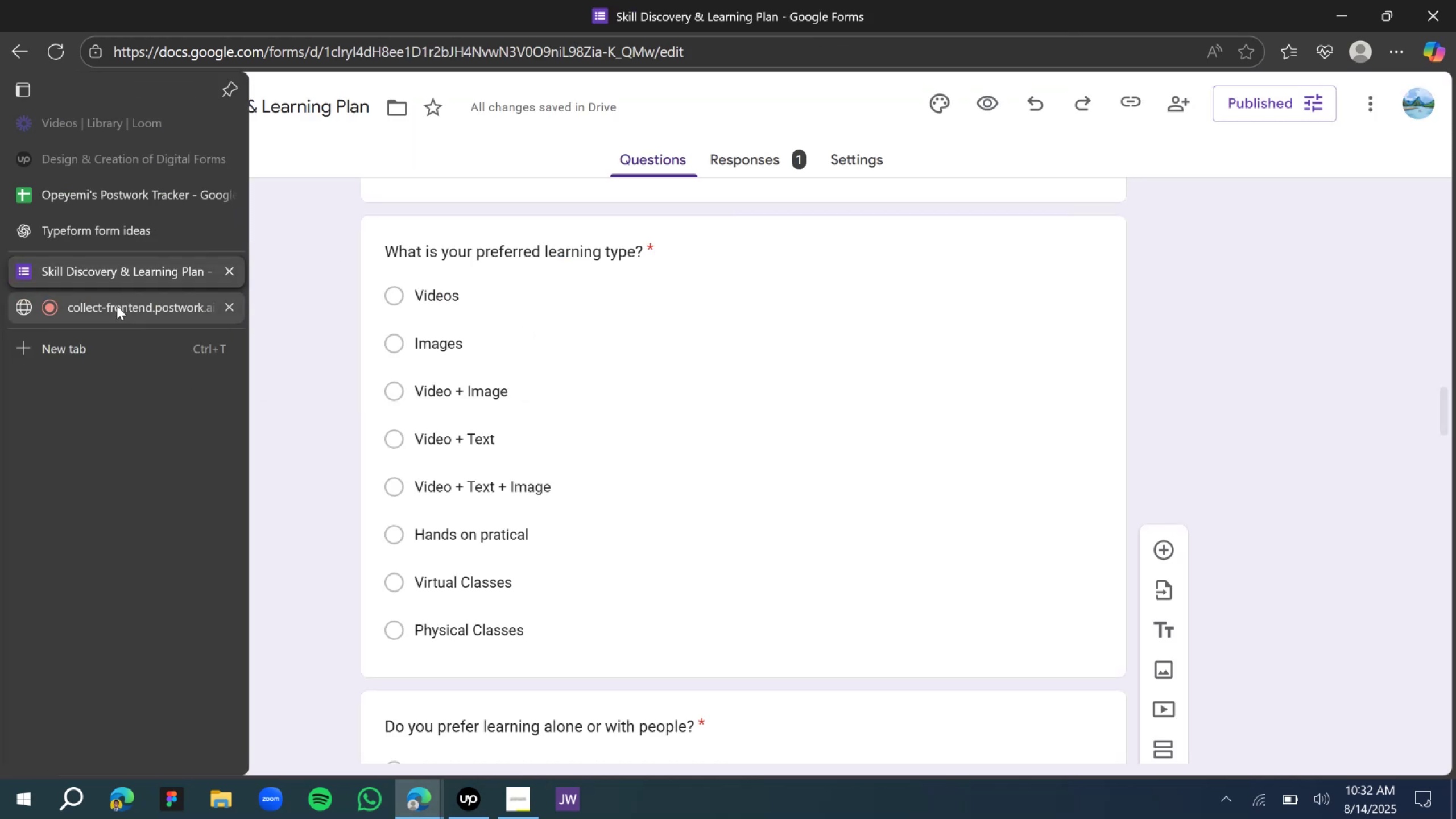 
left_click([117, 305])
 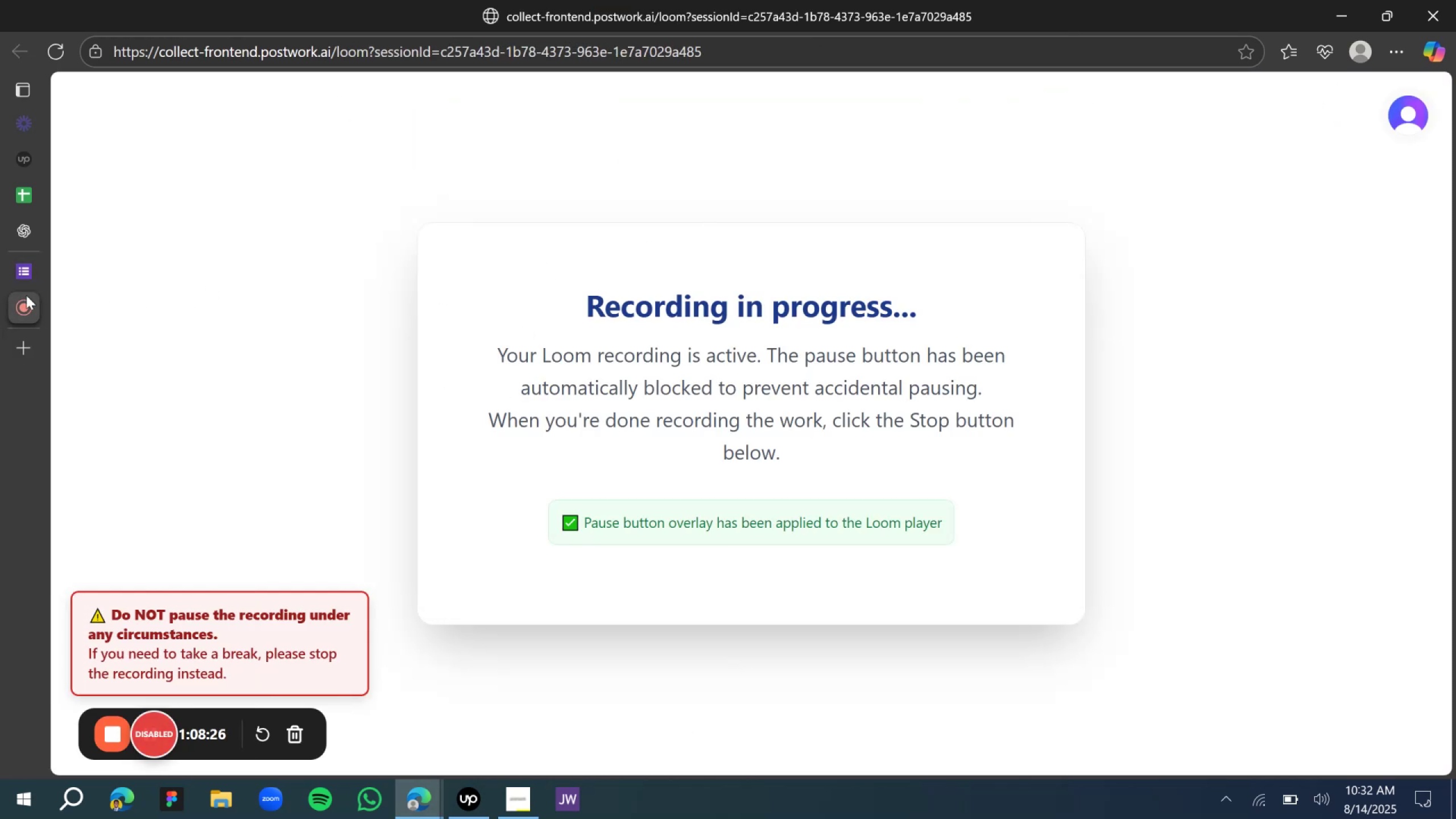 
left_click([22, 271])
 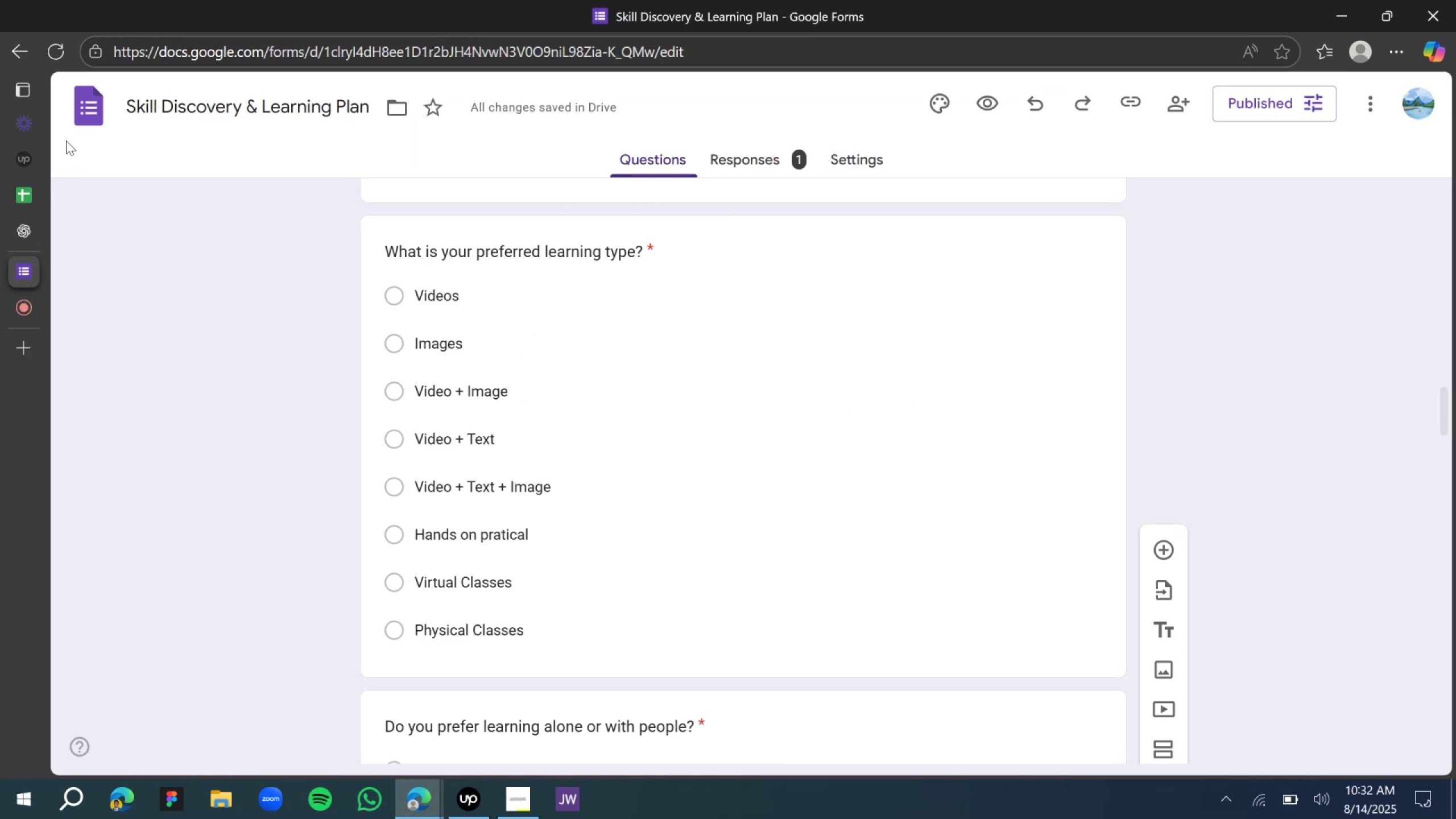 
left_click([88, 117])
 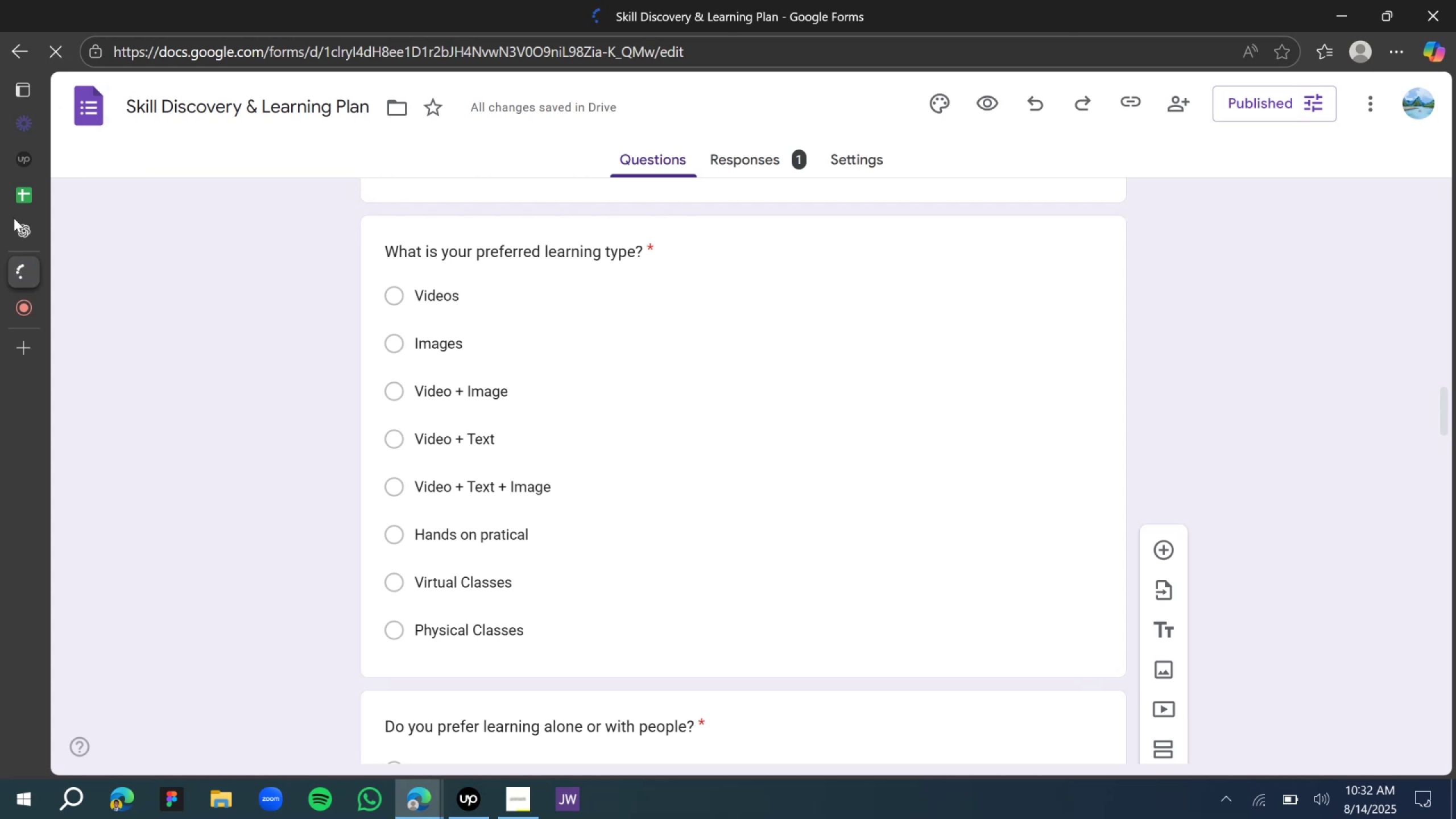 
left_click([23, 227])
 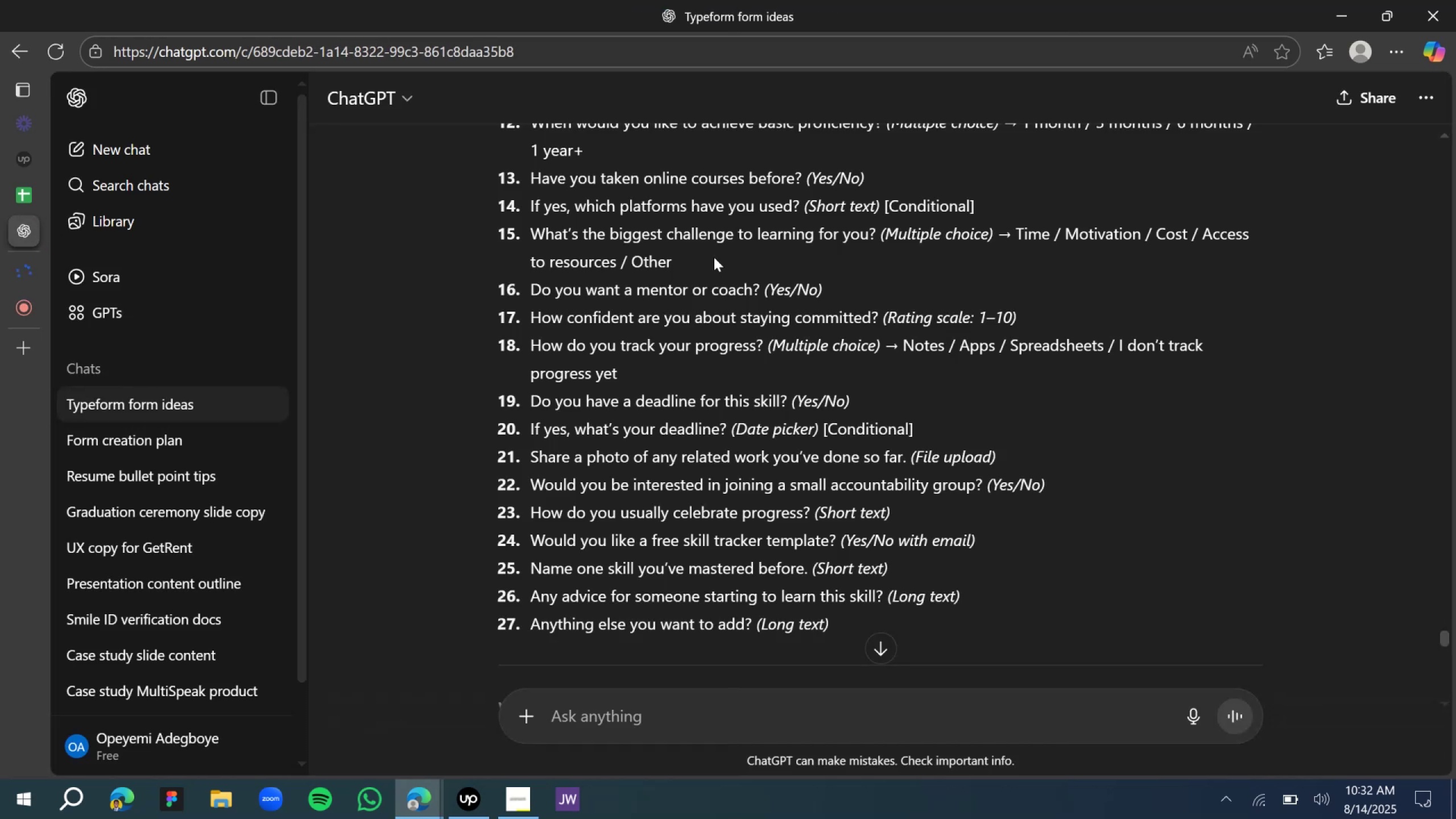 
scroll: coordinate [728, 302], scroll_direction: down, amount: 11.0
 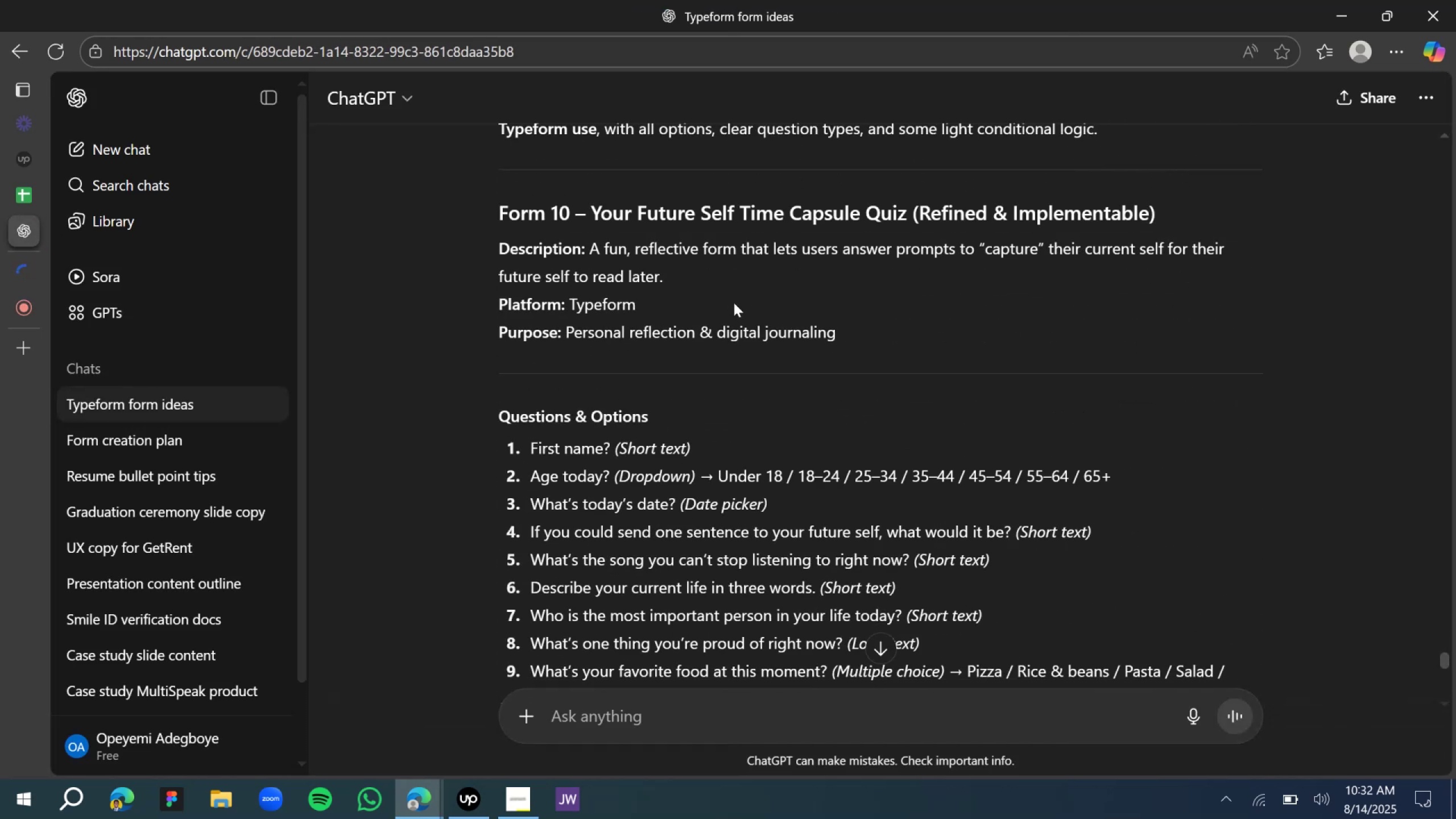 
scroll: coordinate [735, 303], scroll_direction: up, amount: 7.0
 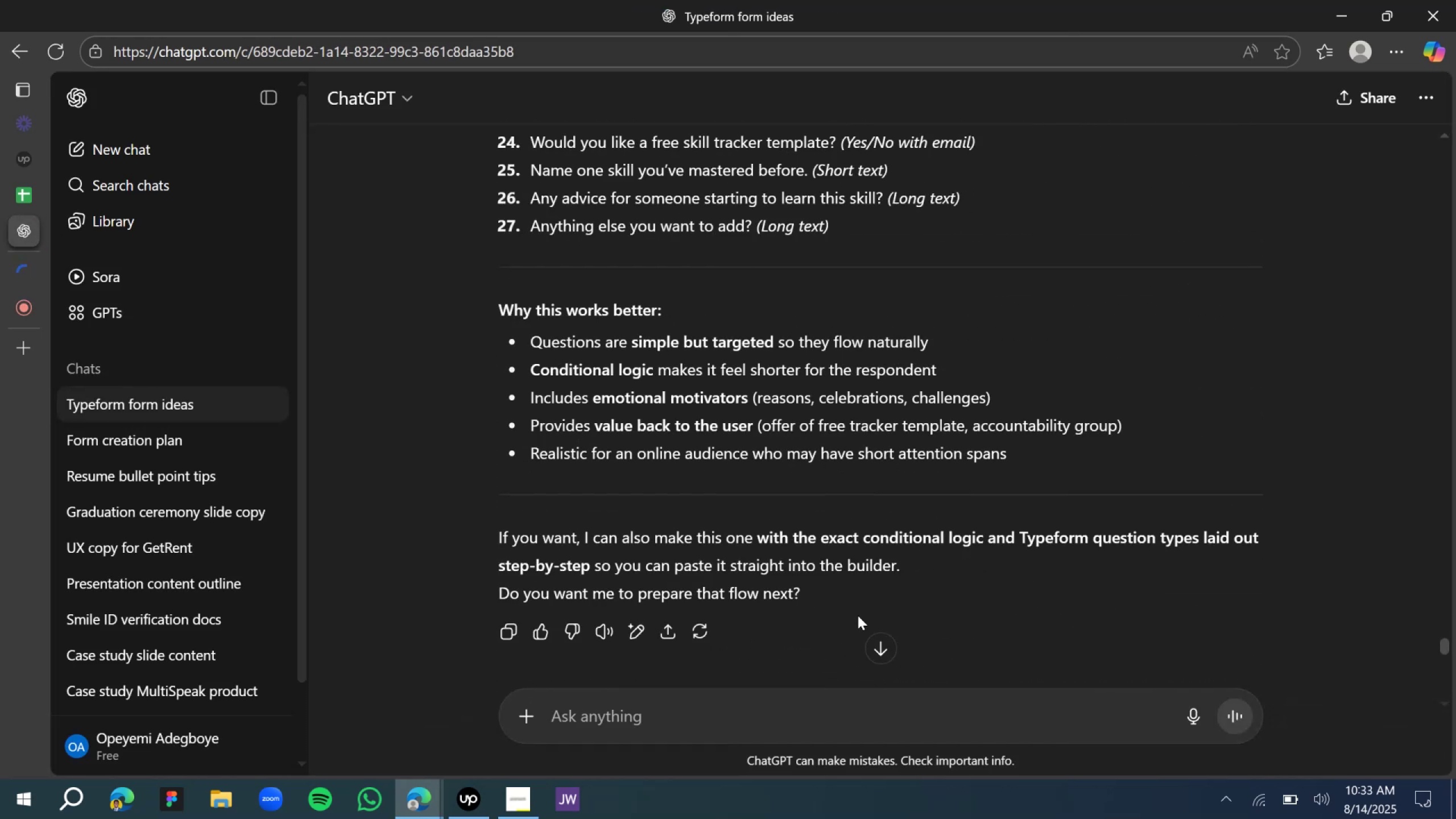 
left_click([873, 640])
 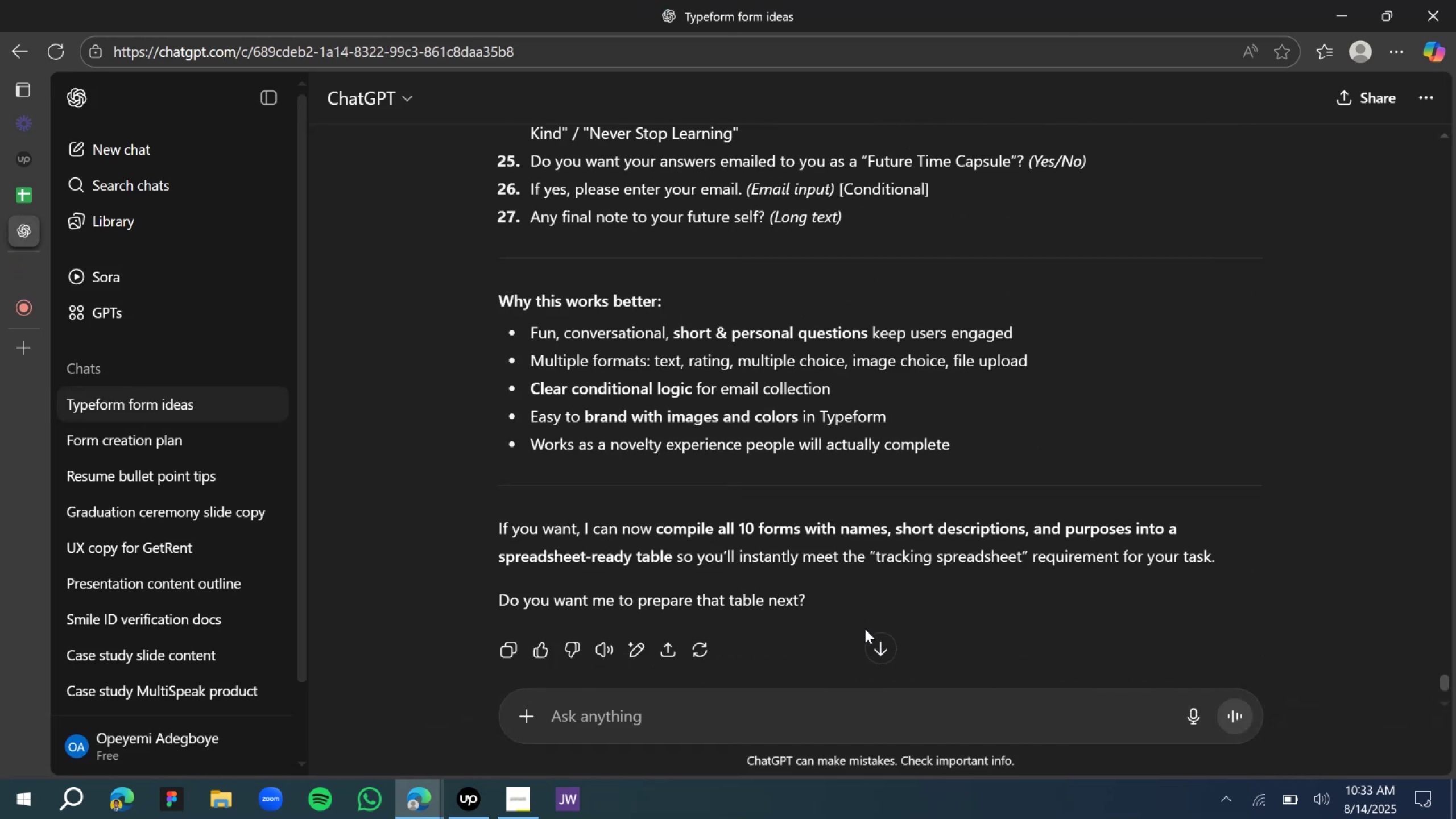 
scroll: coordinate [799, 467], scroll_direction: up, amount: 48.0
 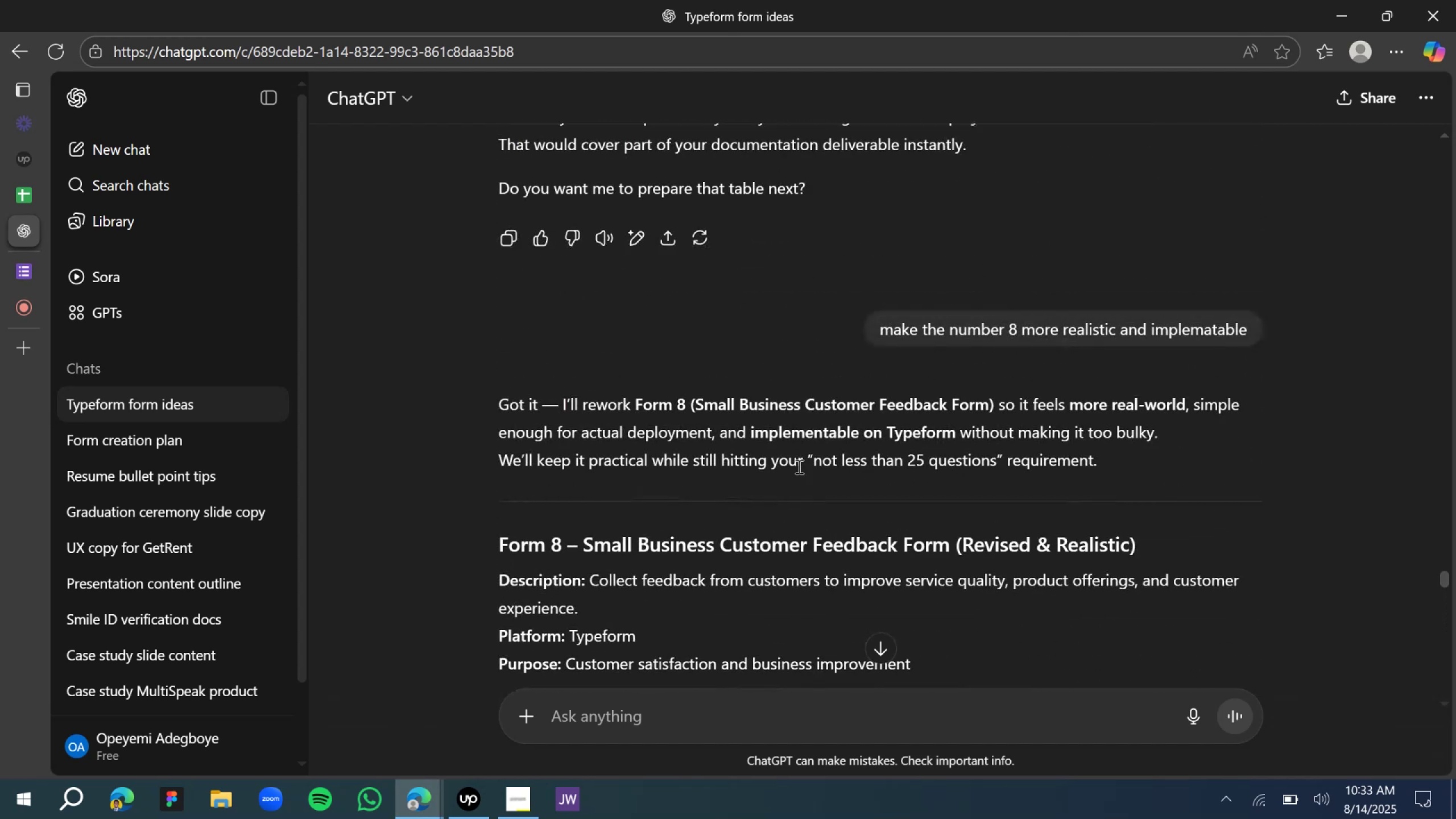 
scroll: coordinate [798, 476], scroll_direction: down, amount: 5.0
 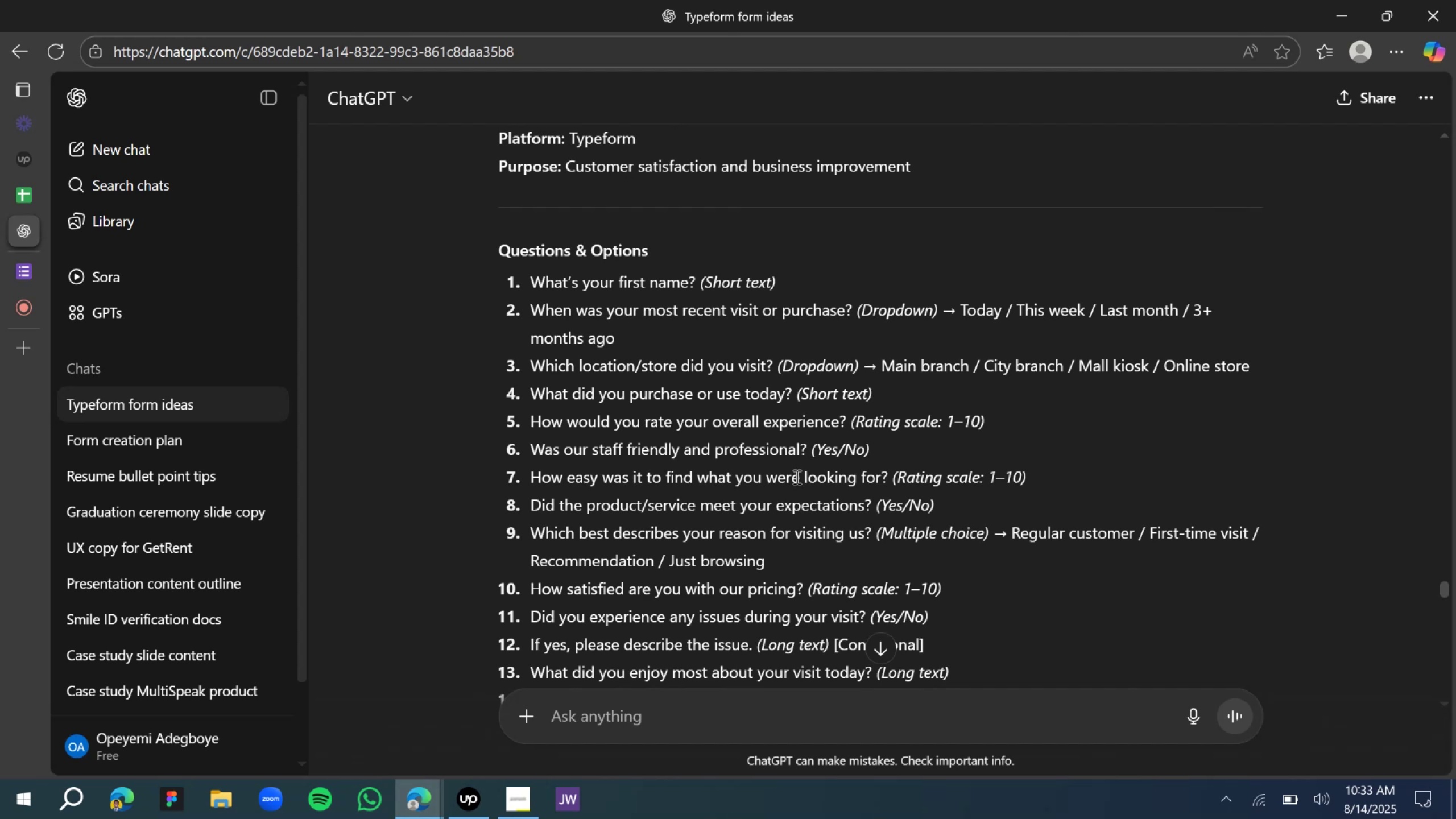 
scroll: coordinate [794, 473], scroll_direction: up, amount: 4.0
 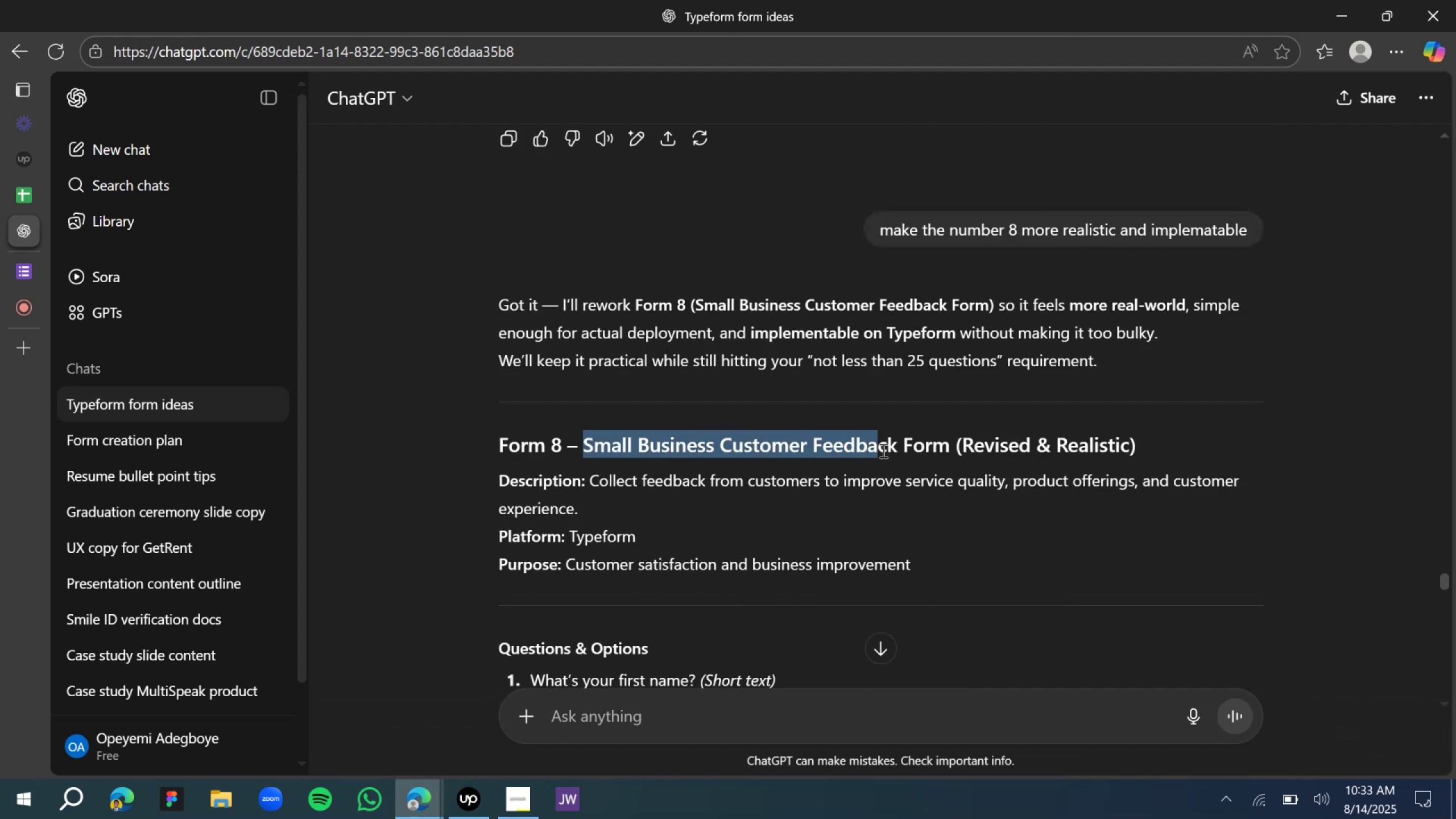 
key(Control+ControlLeft)
 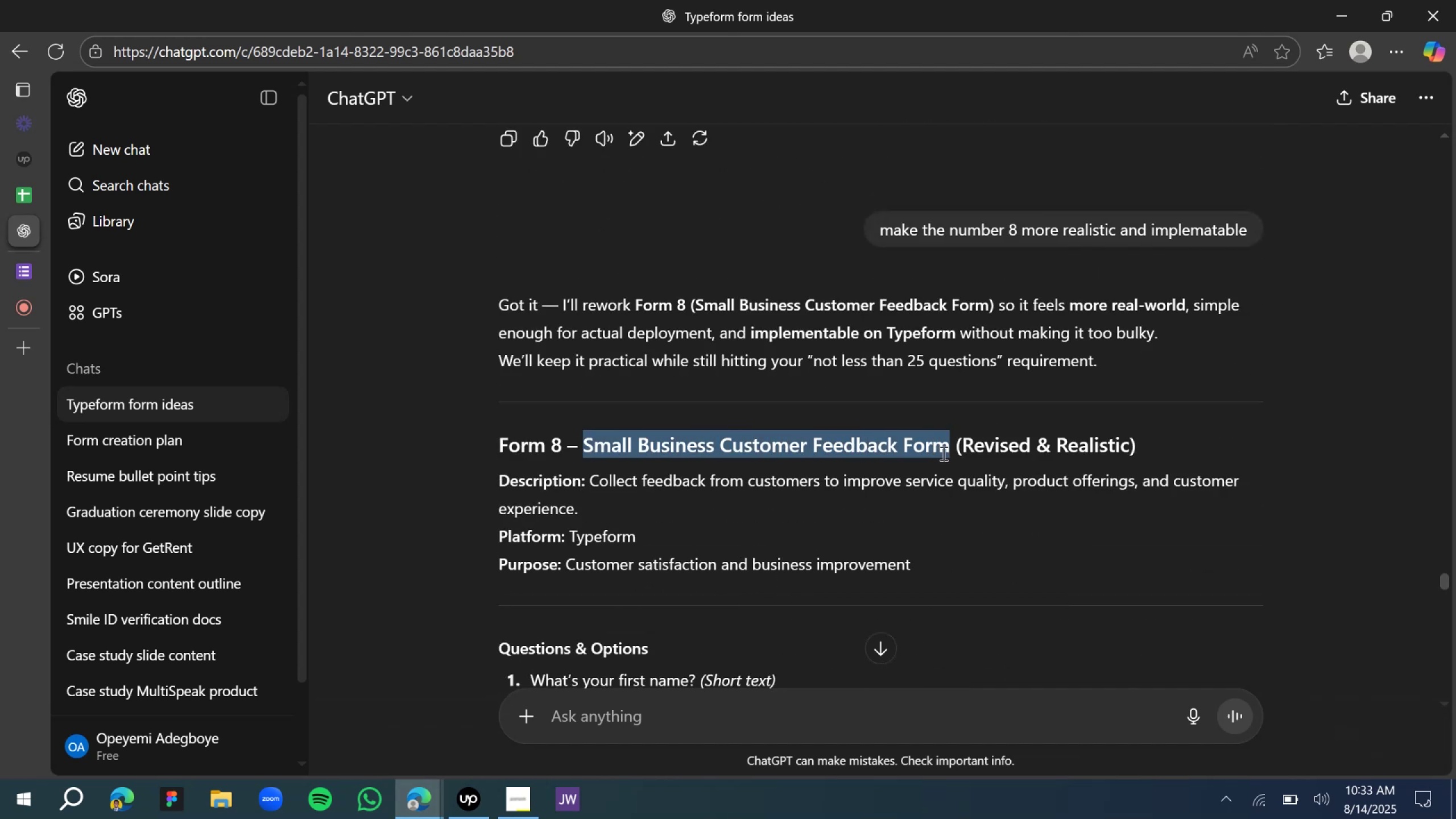 
key(Control+C)
 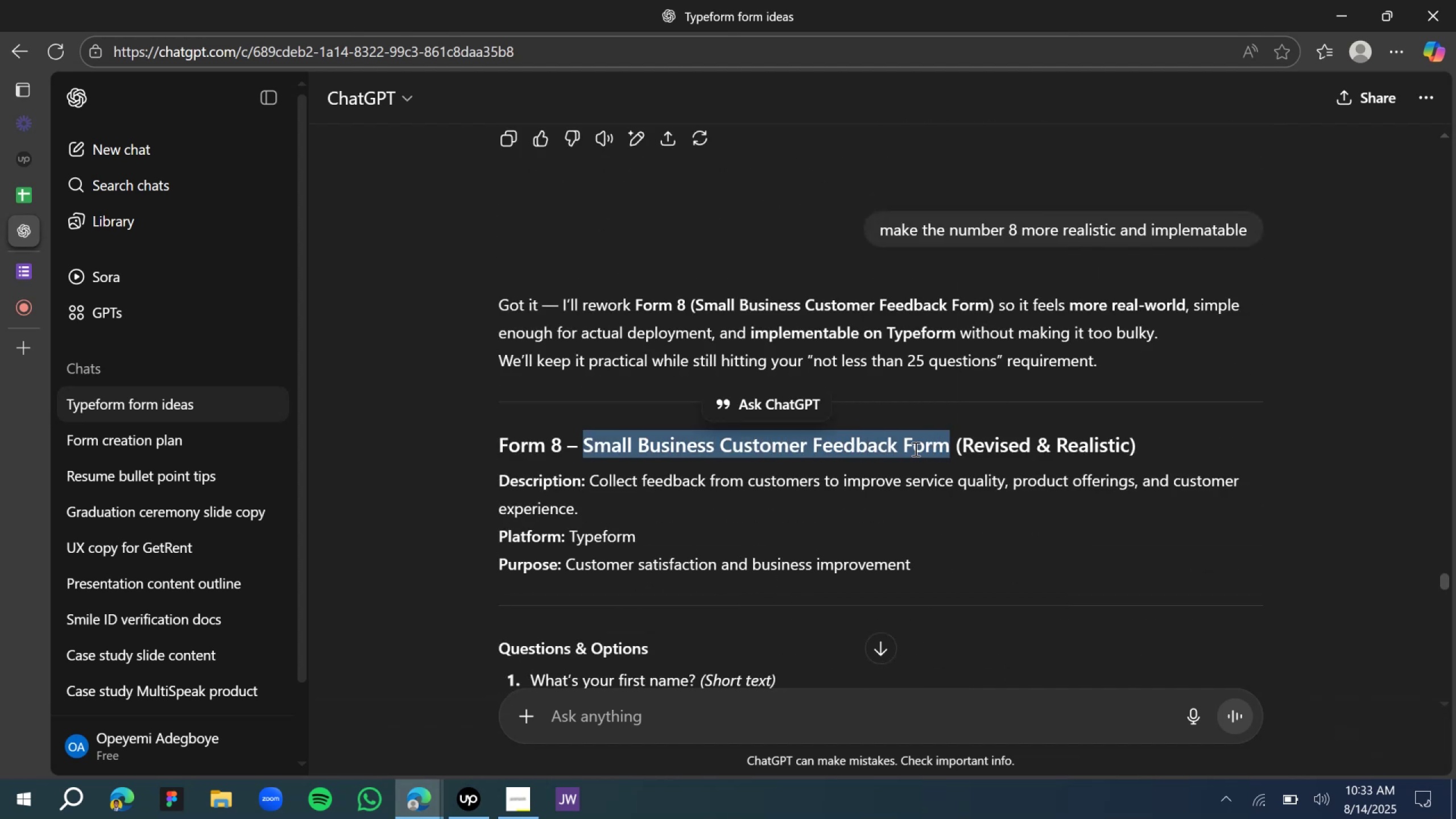 
key(Control+C)
 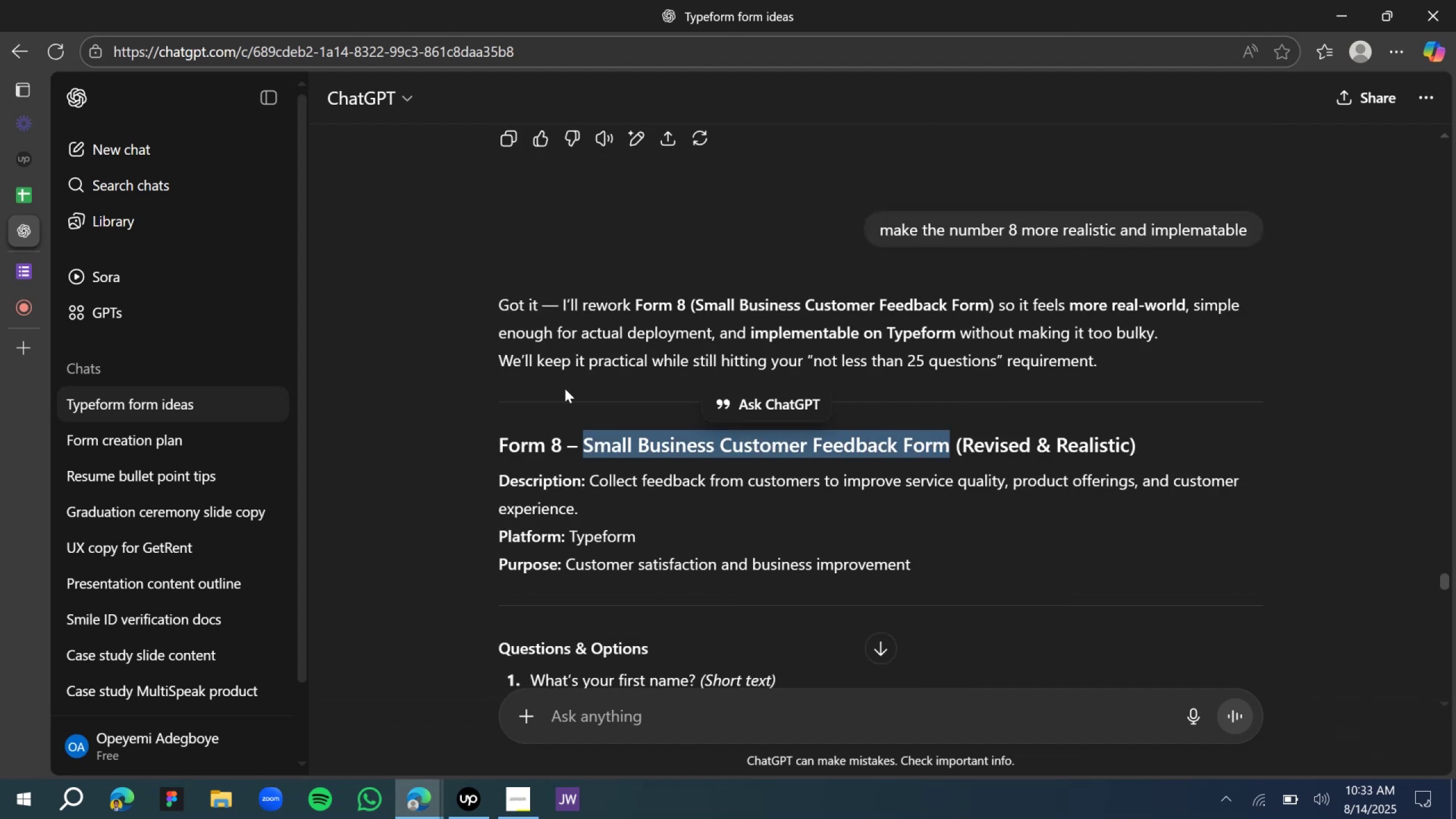 
key(Control+C)
 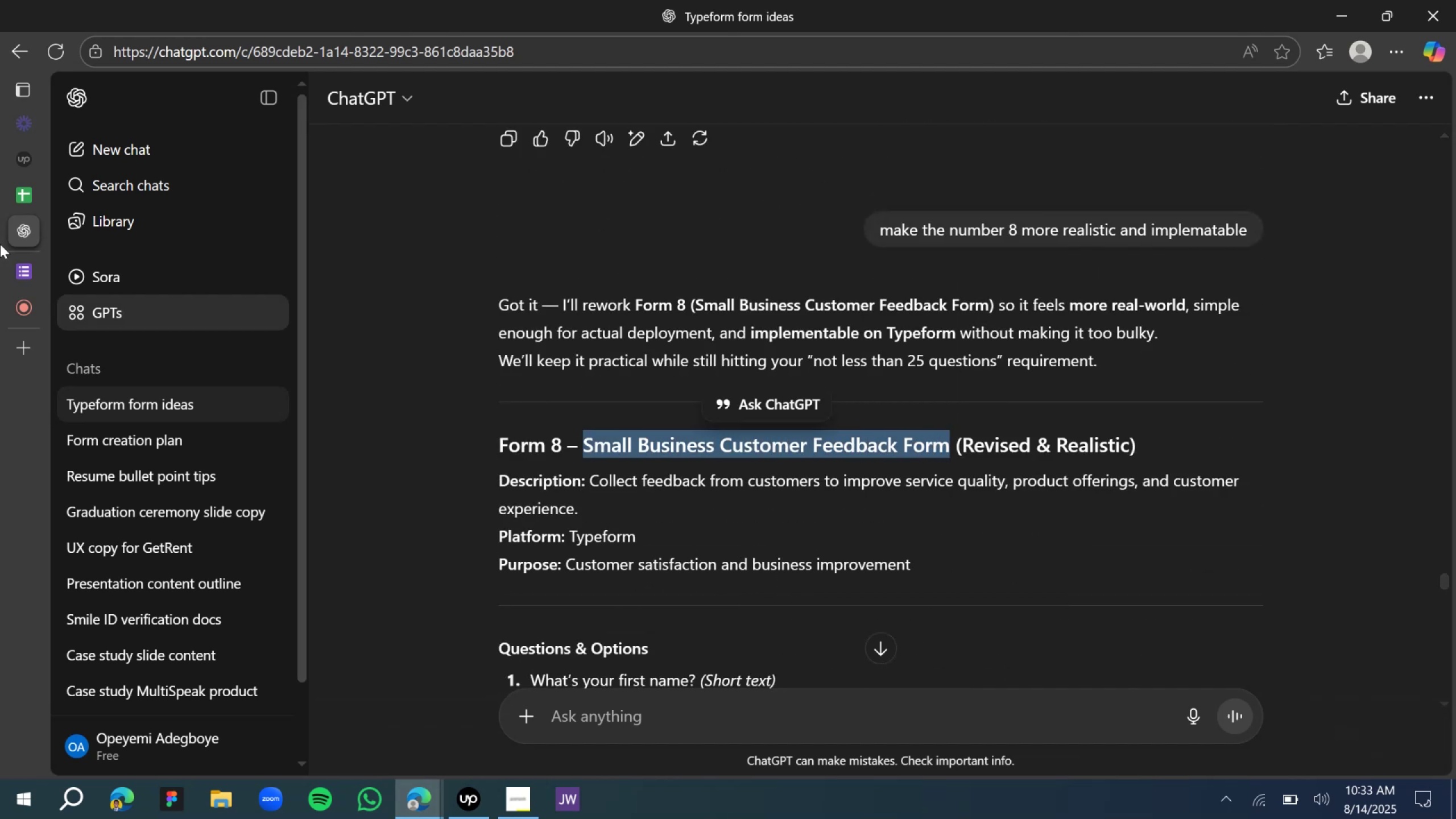 
key(Control+C)
 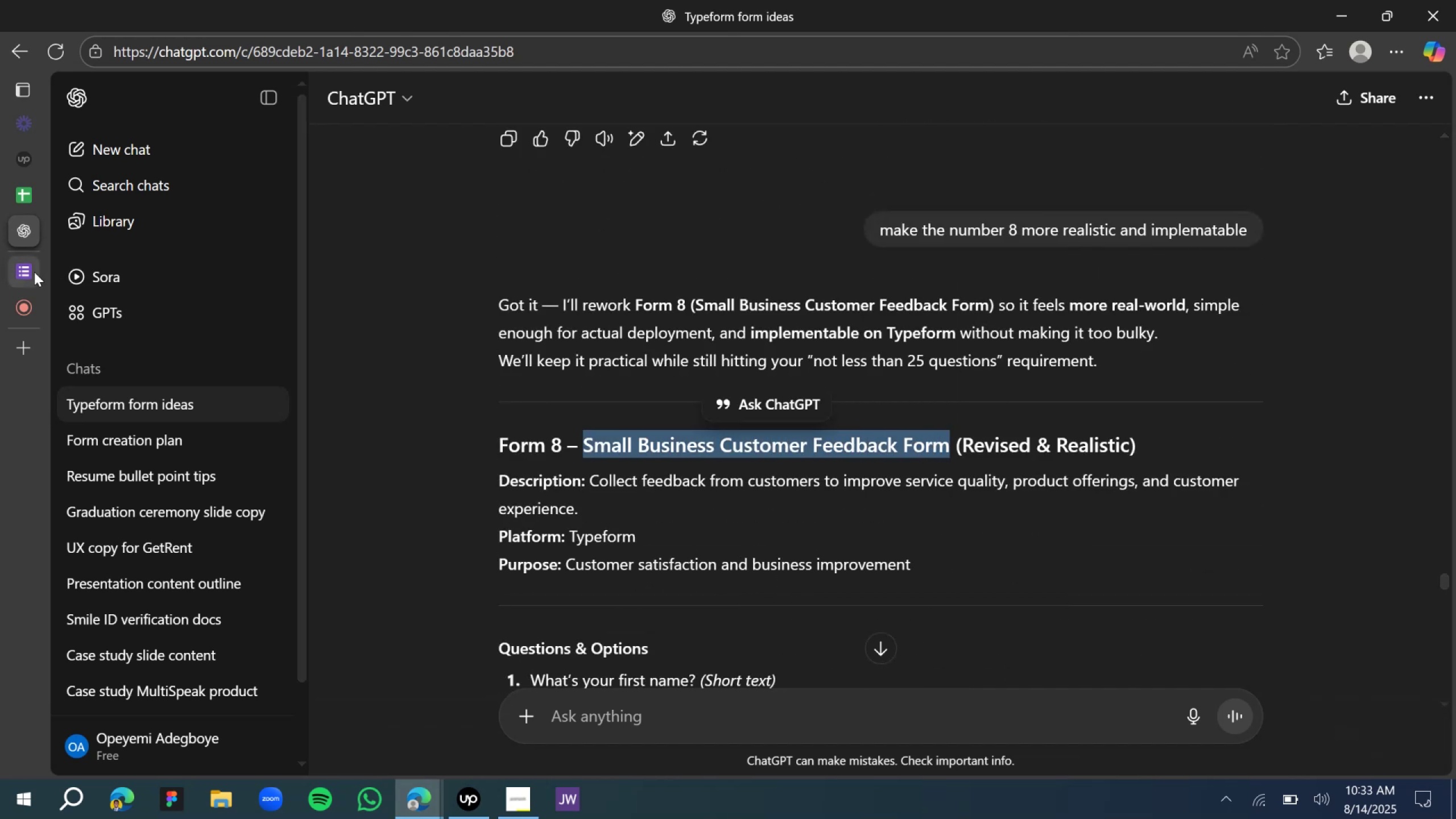 
left_click([34, 272])
 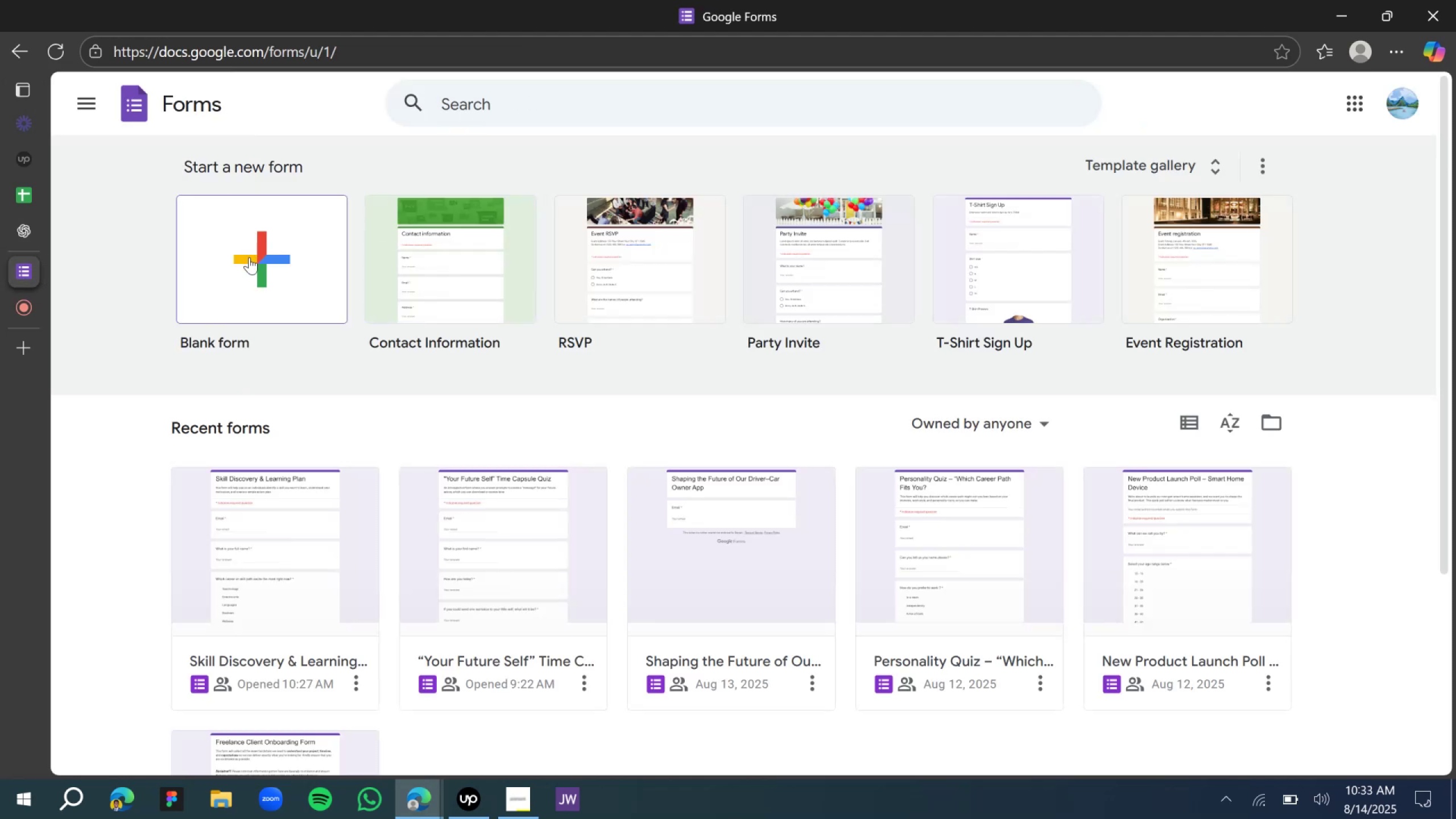 
left_click([249, 268])
 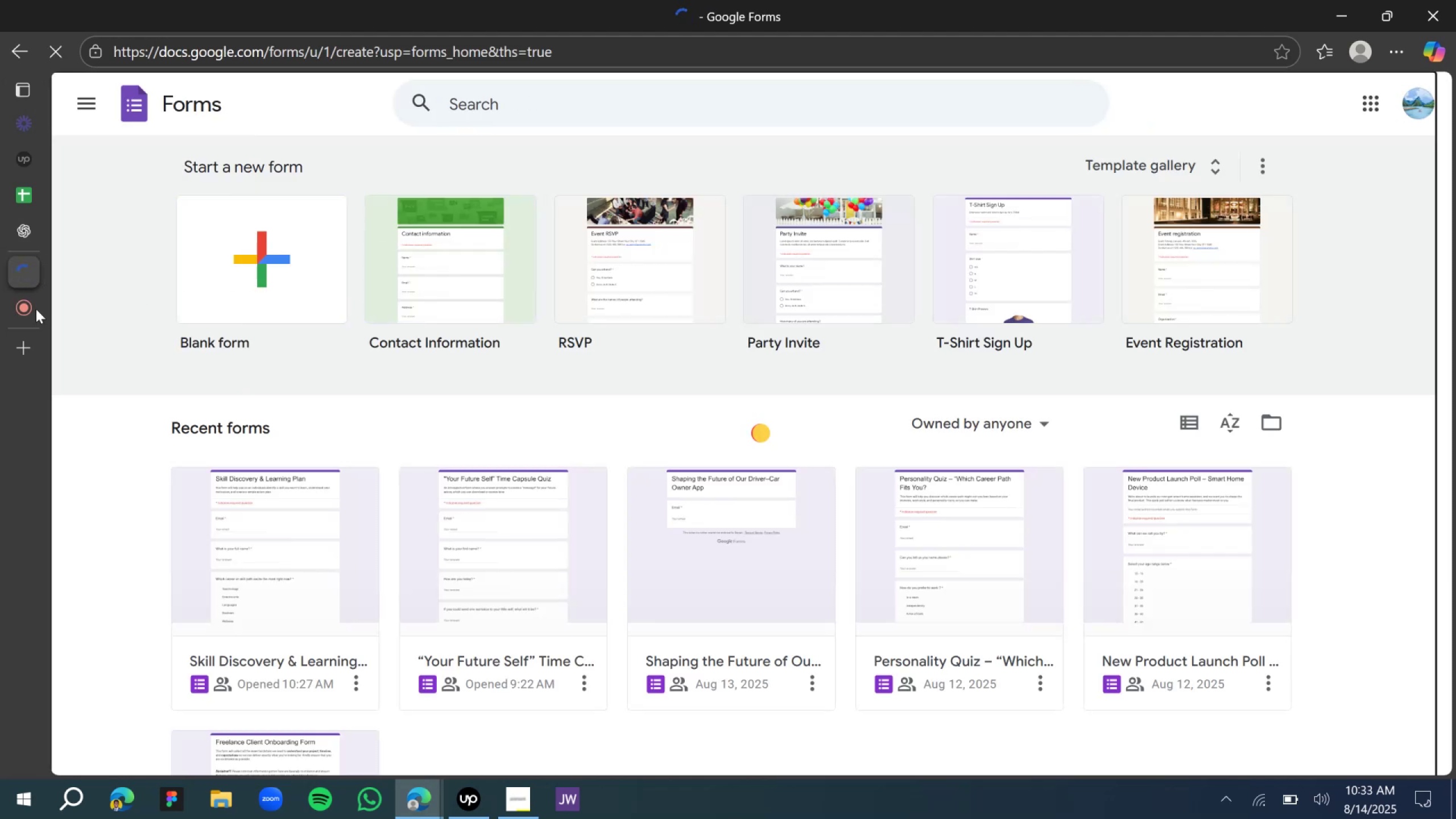 
left_click([23, 309])
 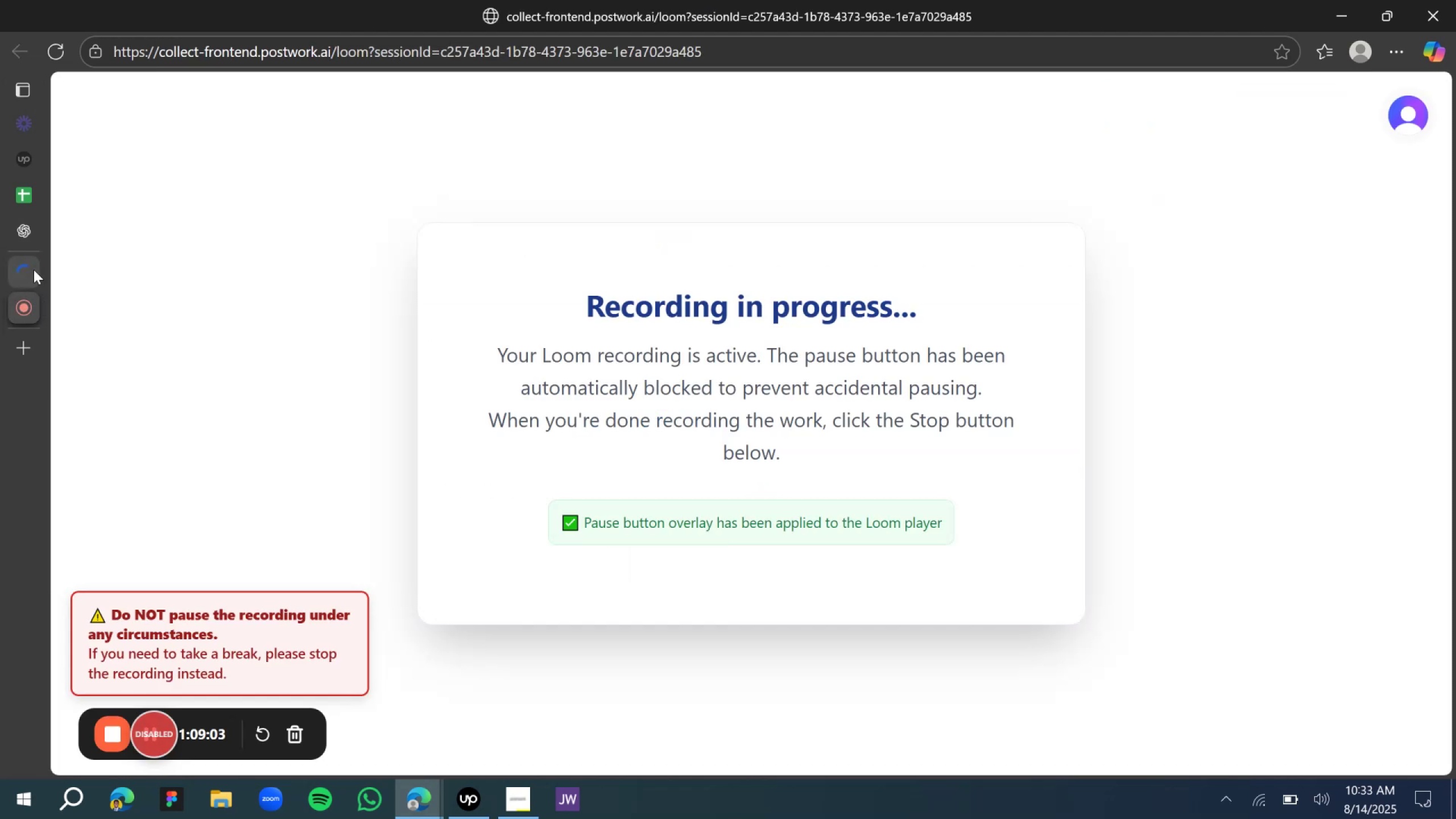 
left_click([34, 270])
 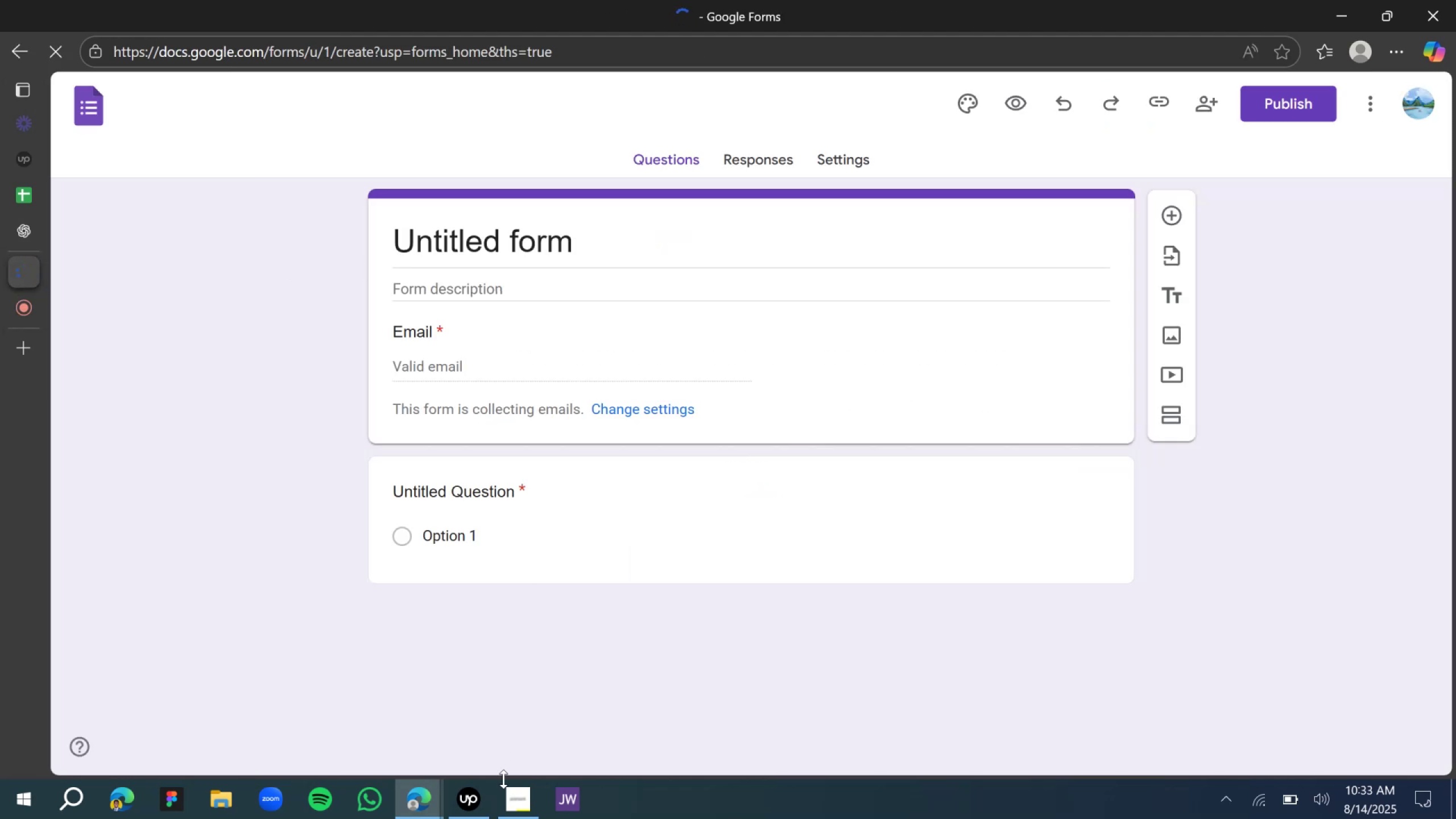 
left_click([470, 796])
 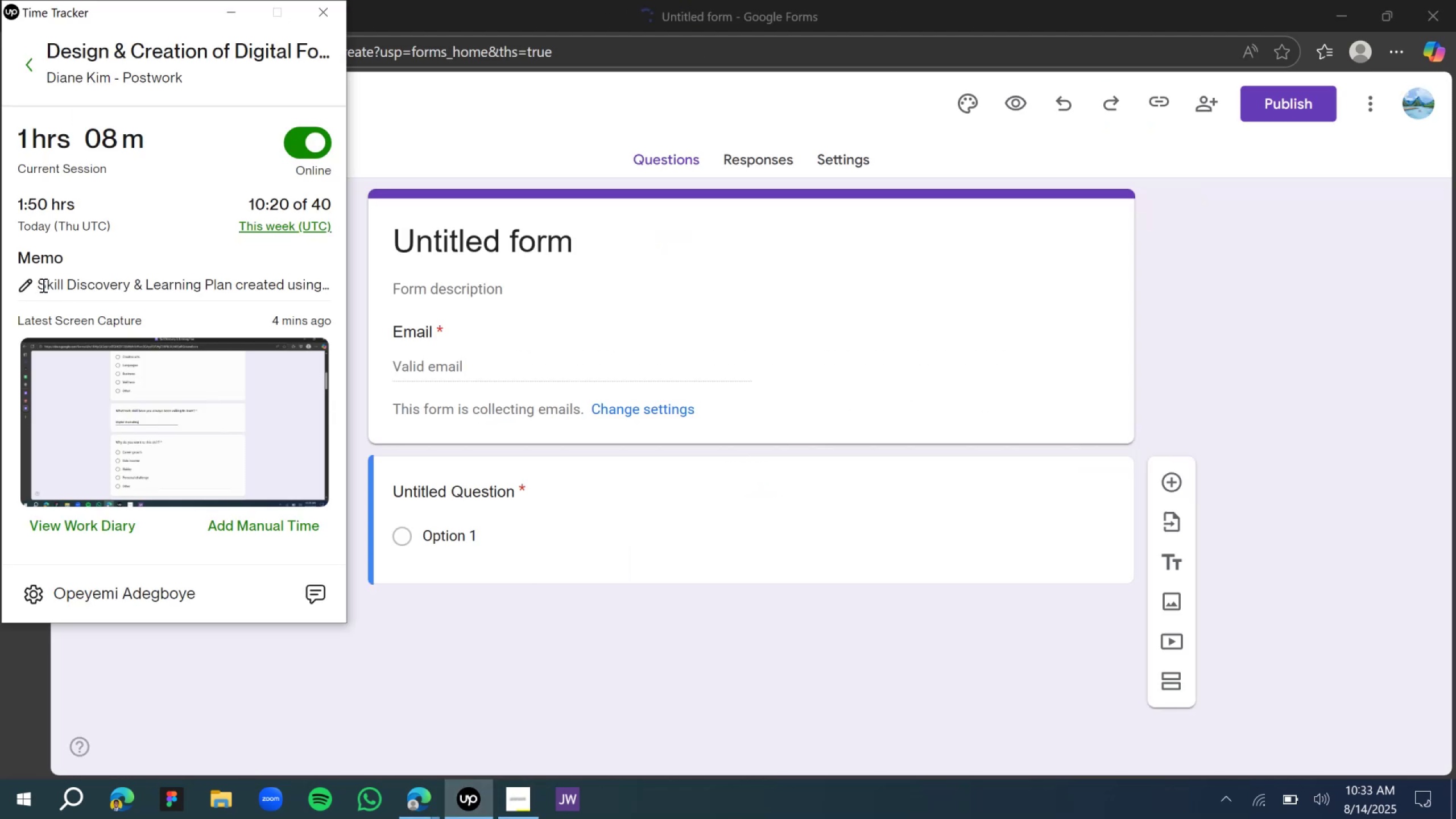 
left_click([35, 284])
 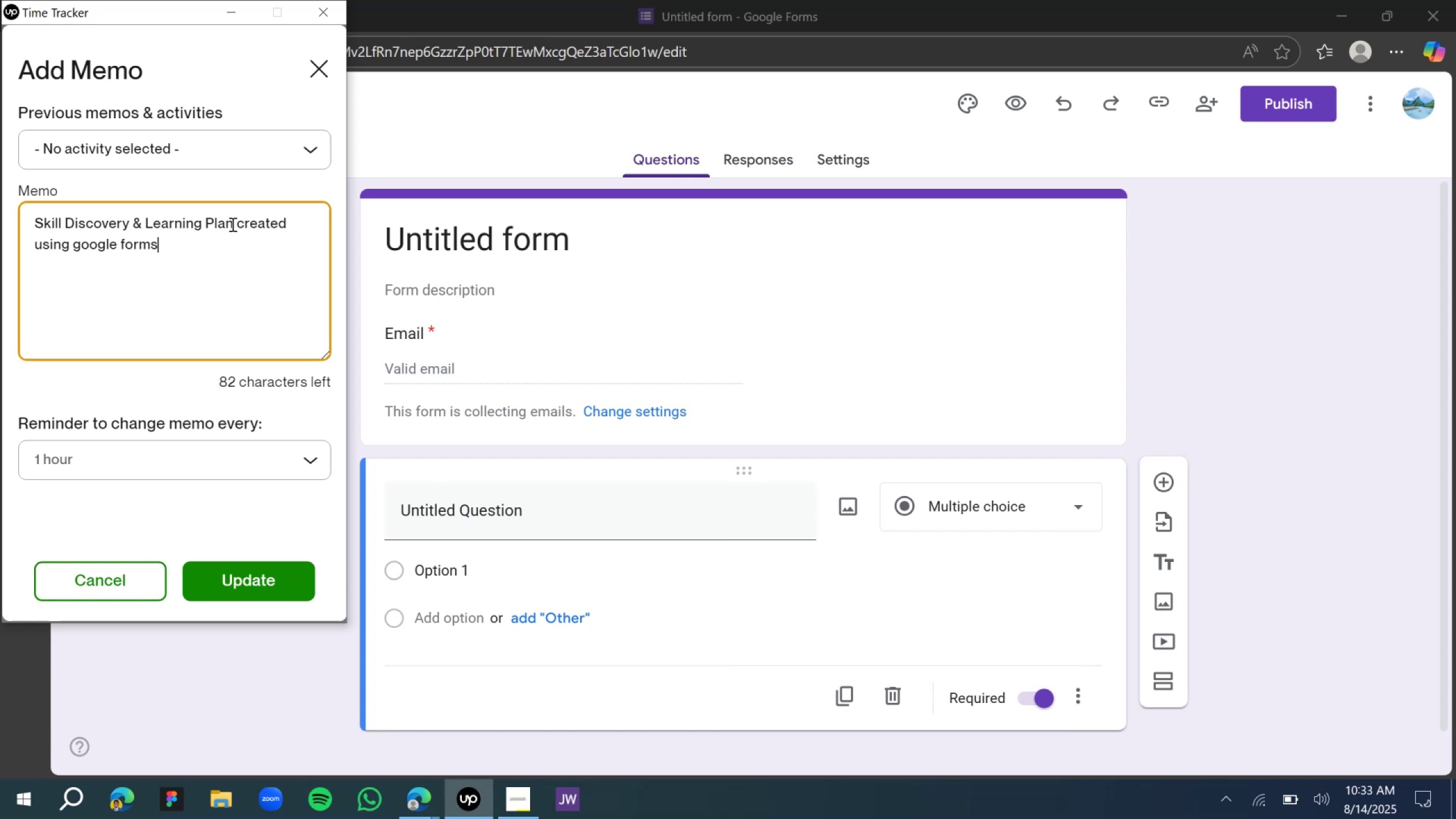 
wait(5.34)
 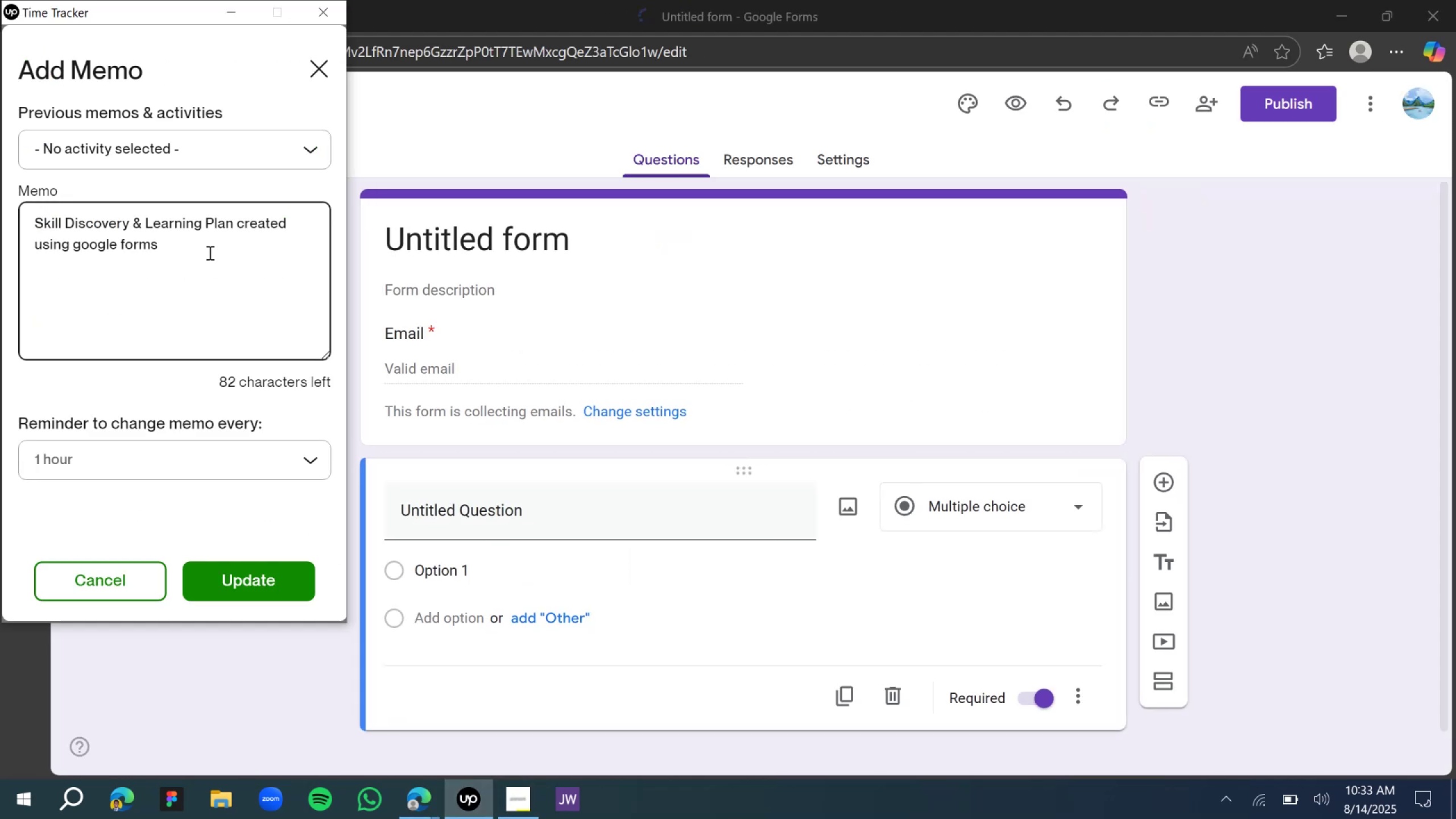 
key(Control+V)
 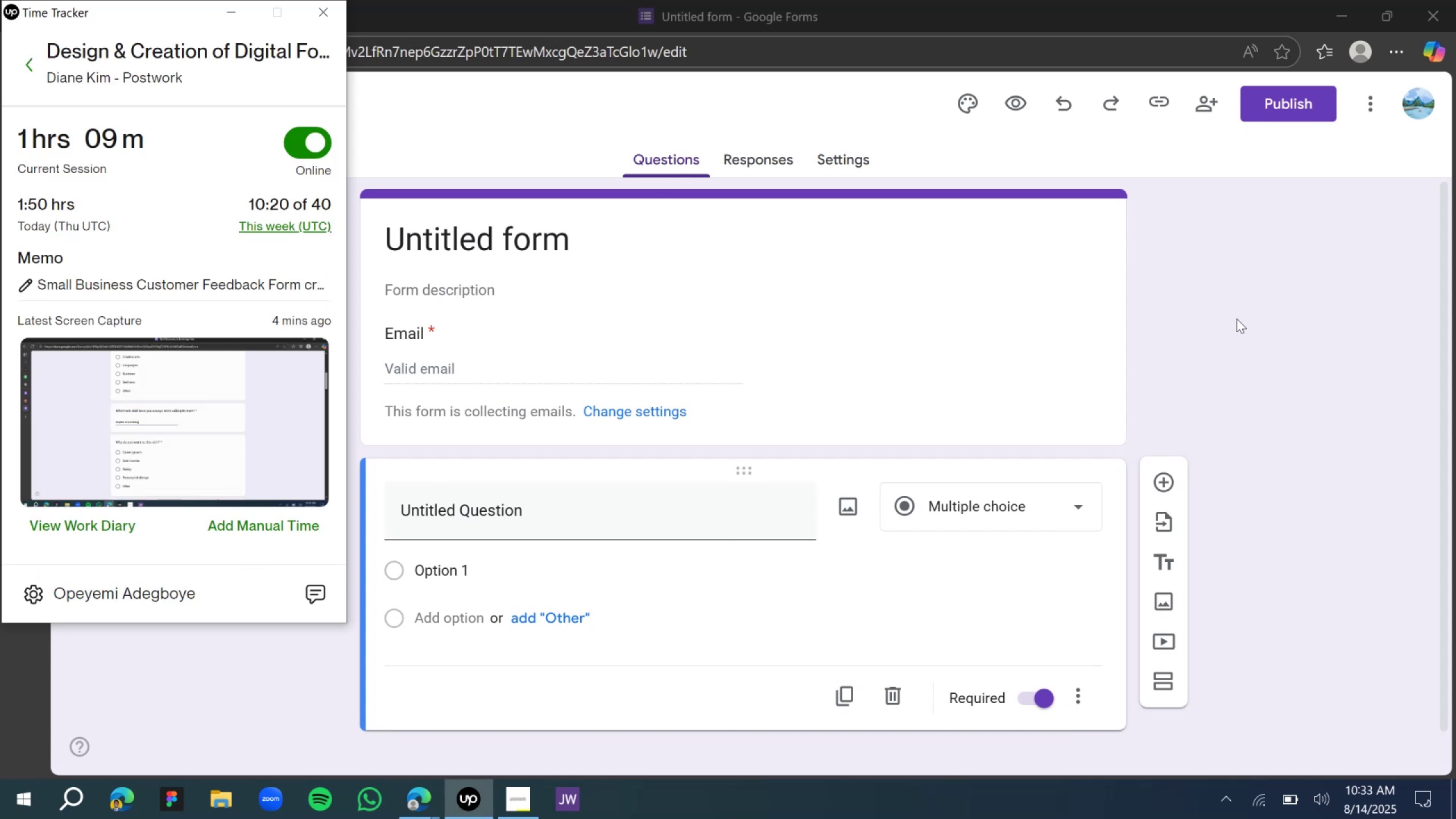 
wait(6.14)
 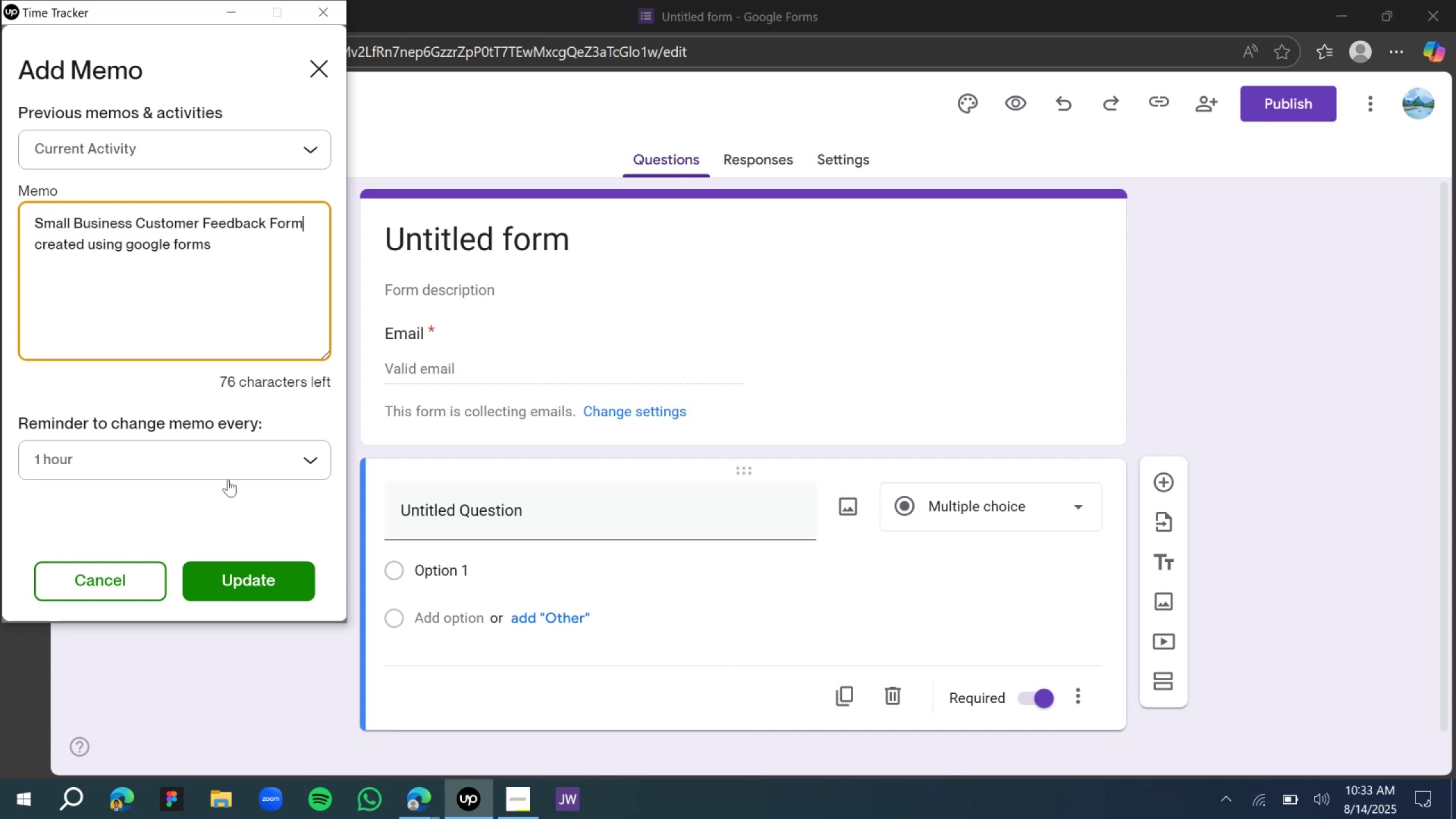 
left_click([1183, 312])
 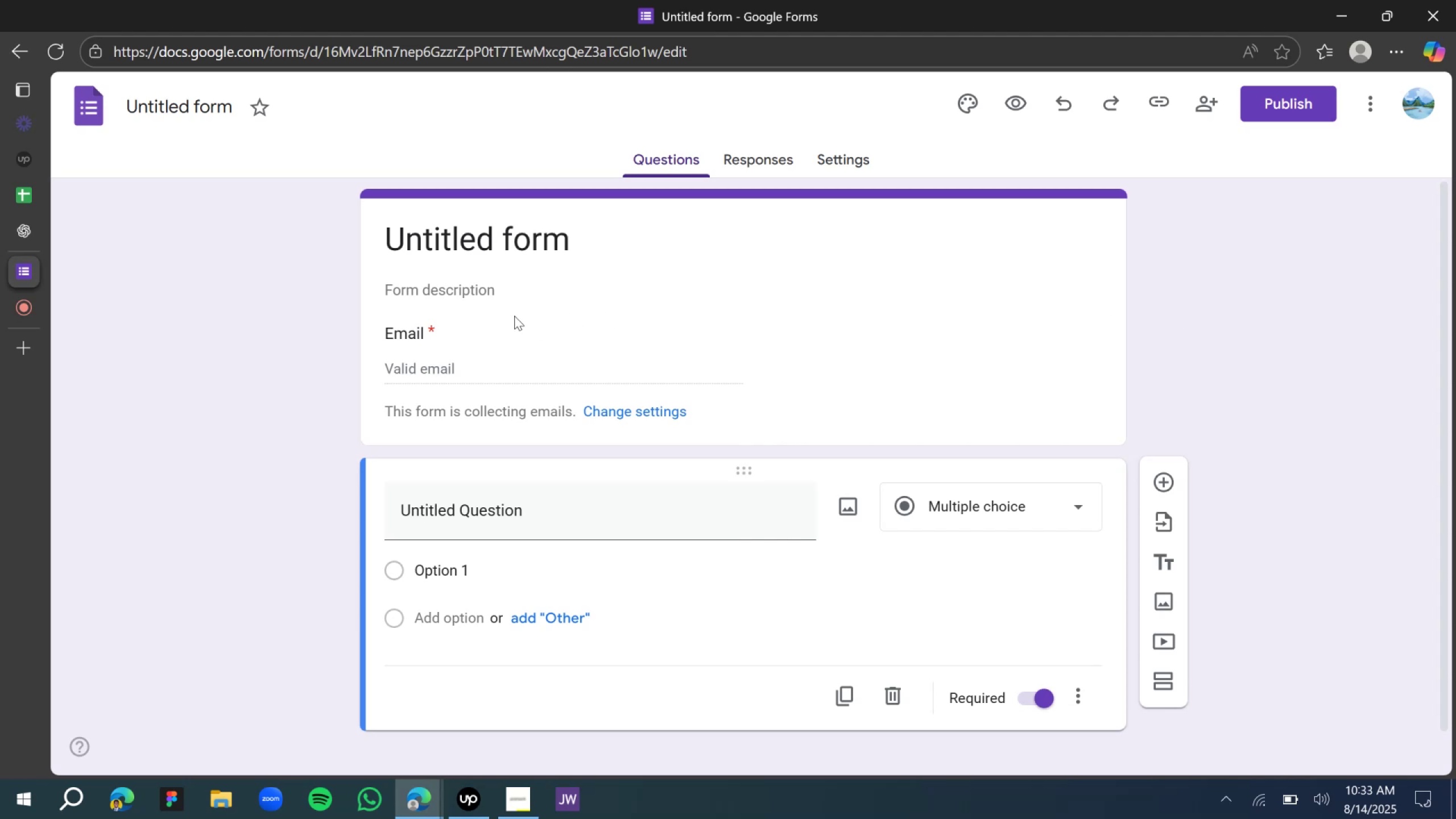 
scroll: coordinate [511, 335], scroll_direction: down, amount: 1.0
 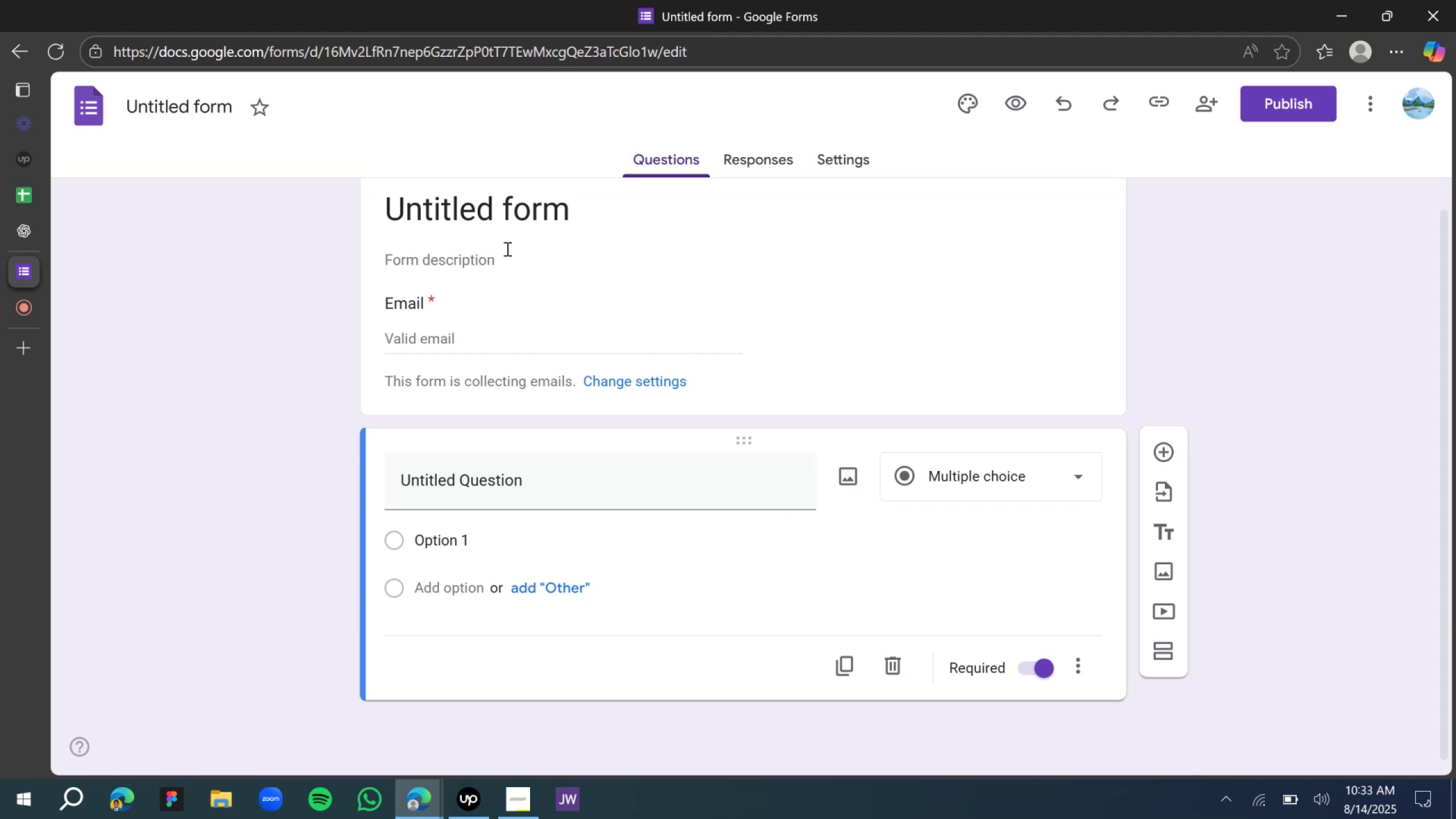 
left_click([500, 220])
 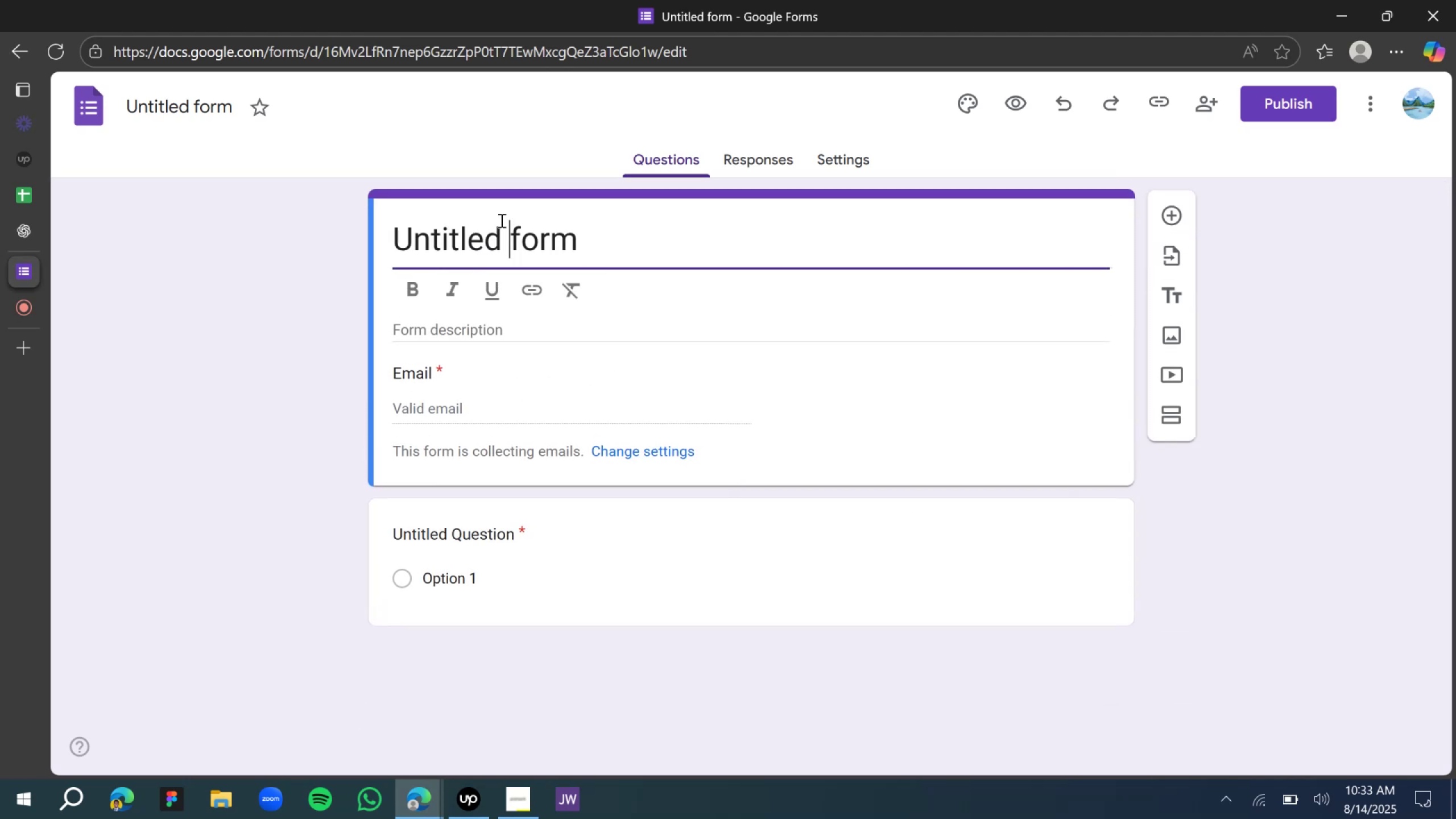 
key(Control+A)
 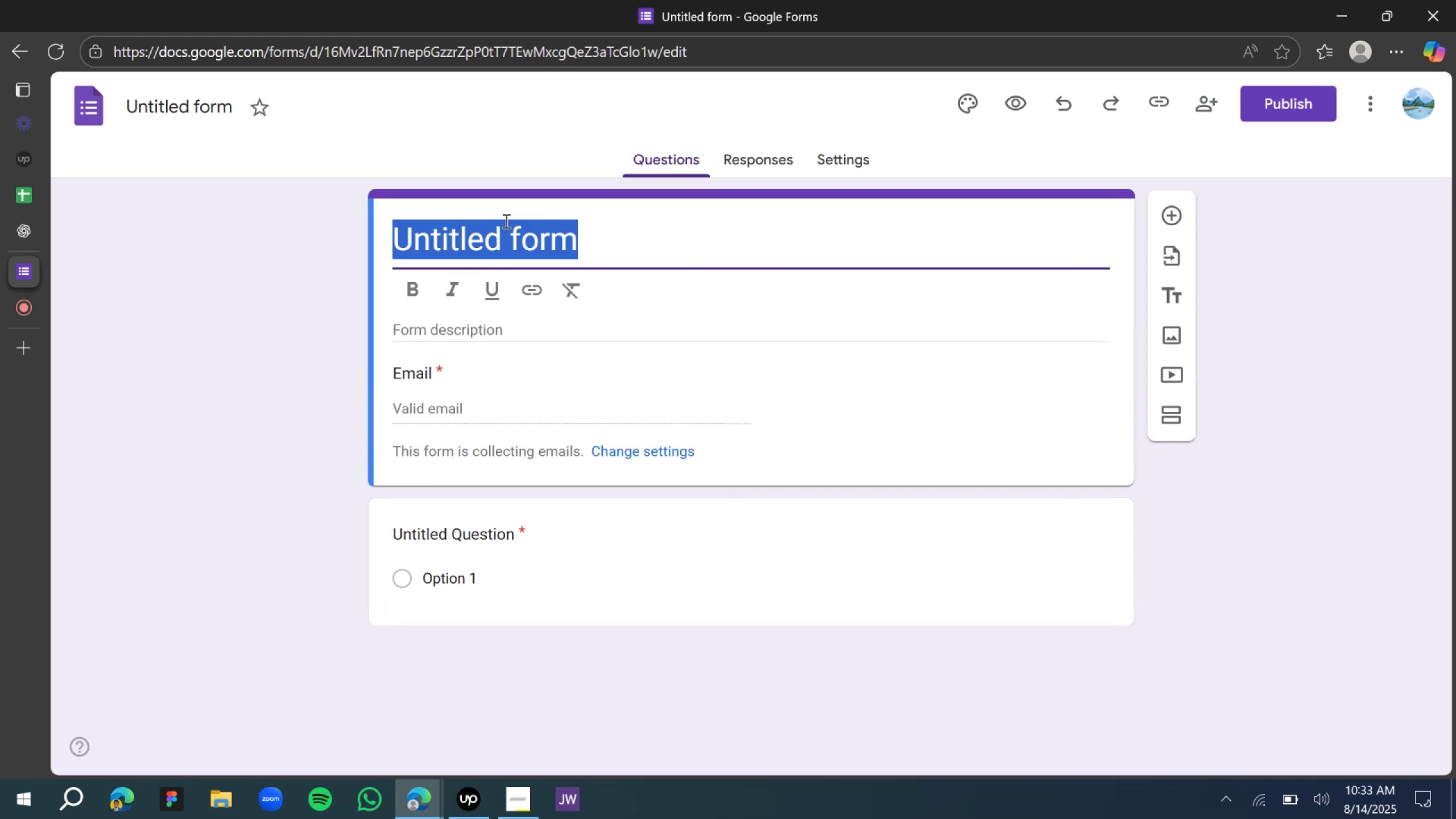 
key(Control+V)
 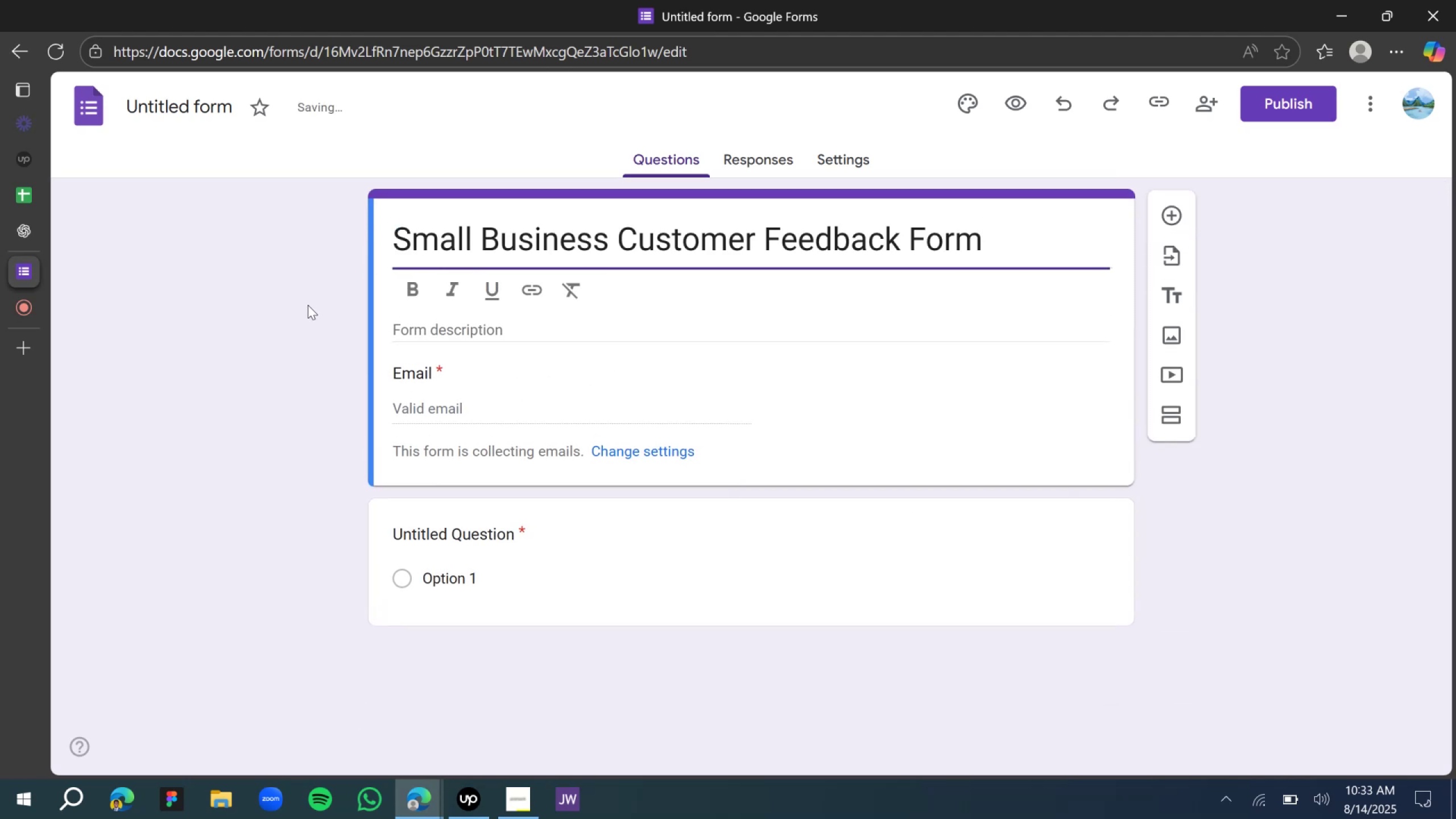 
left_click([309, 305])
 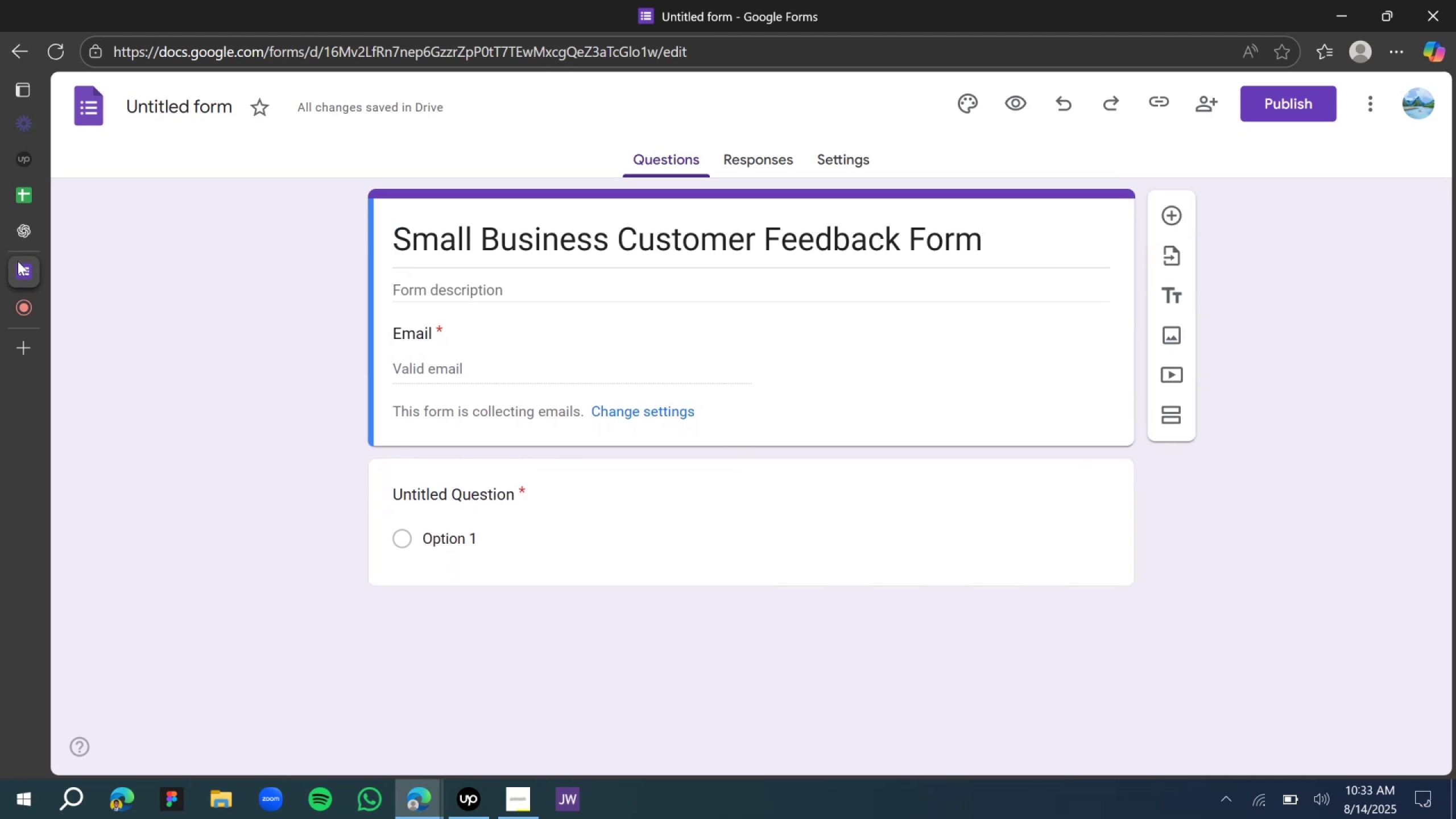 
left_click([24, 237])
 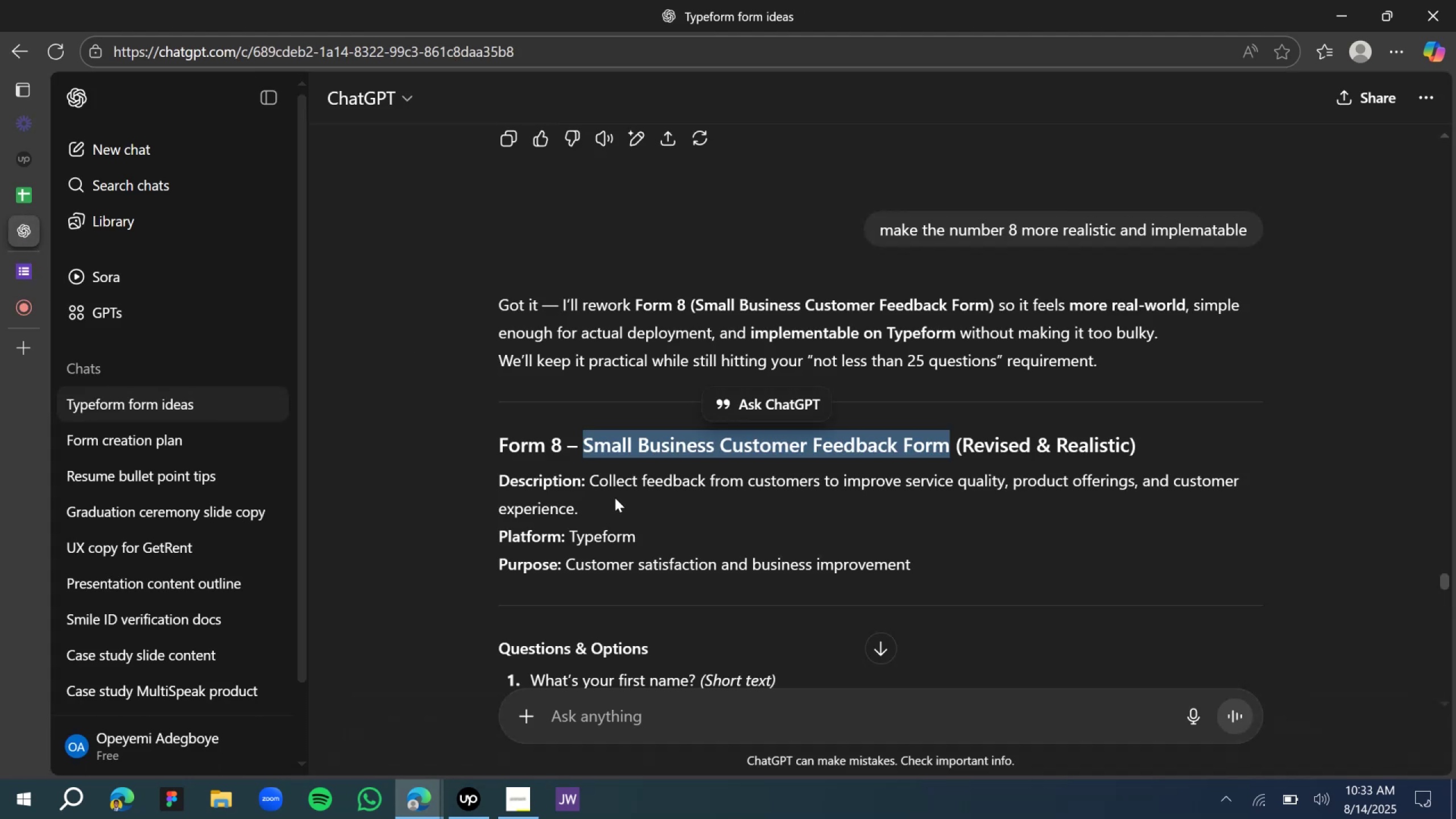 
left_click([600, 485])
 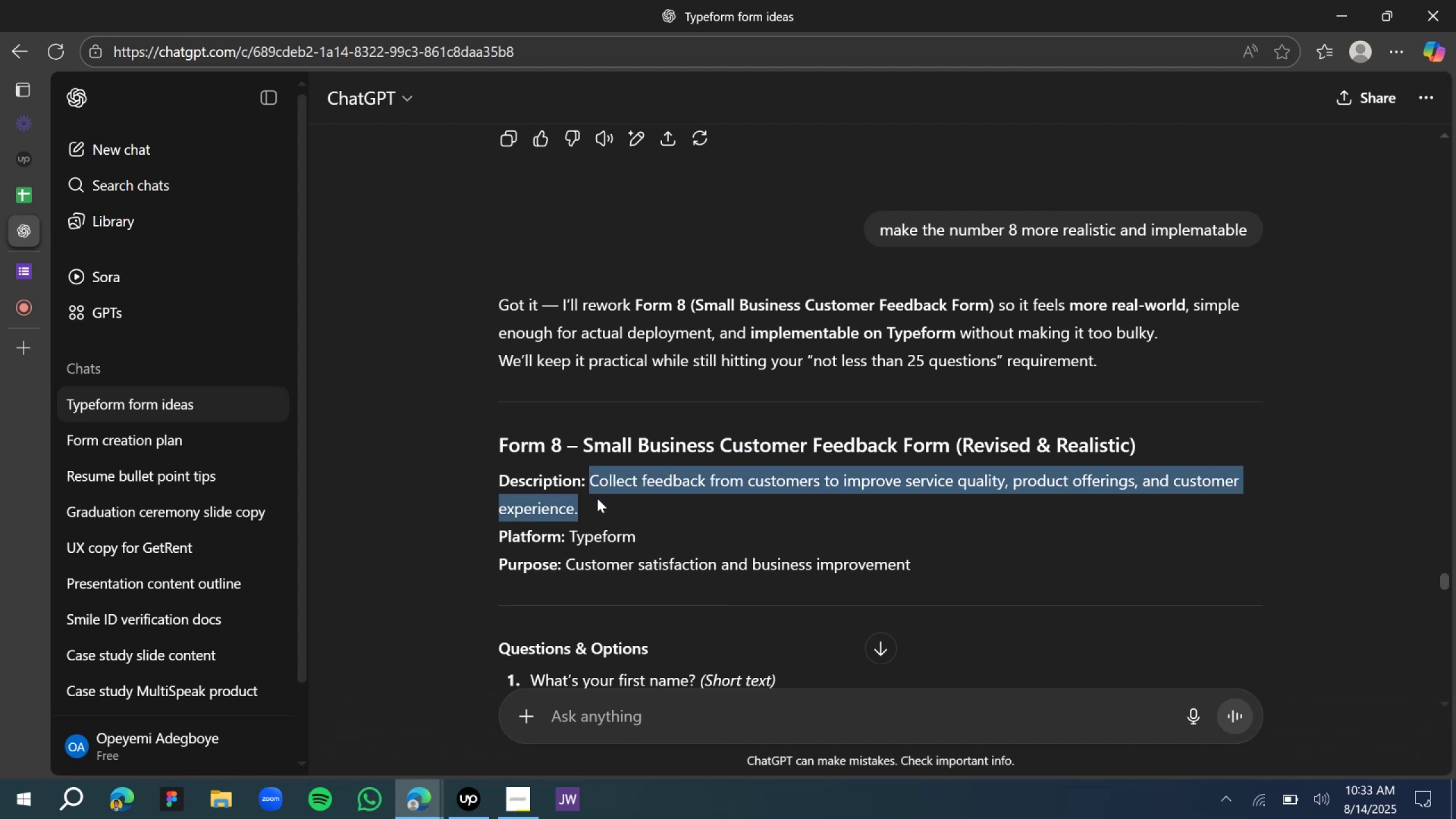 
key(Control+C)
 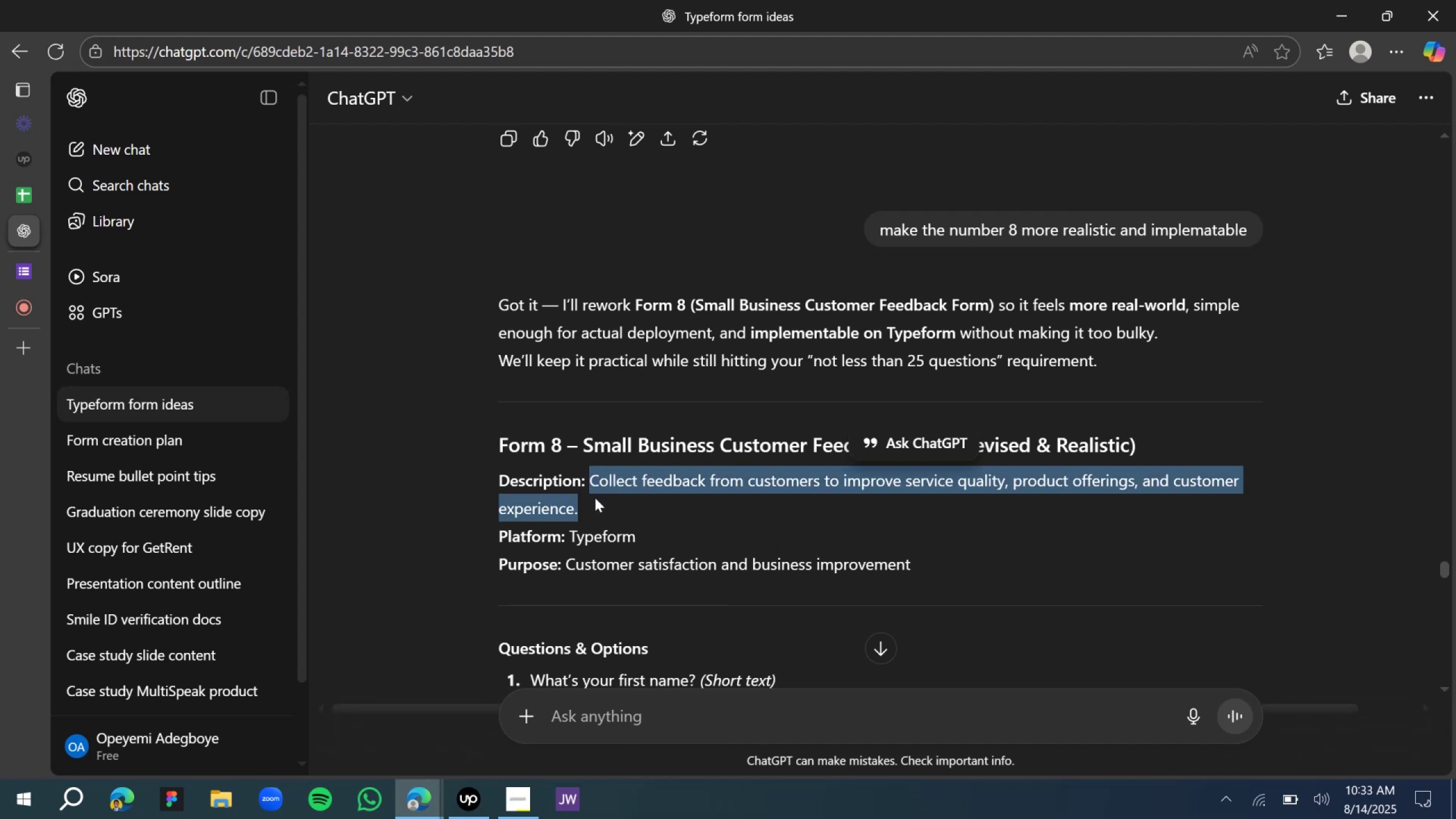 
key(Control+C)
 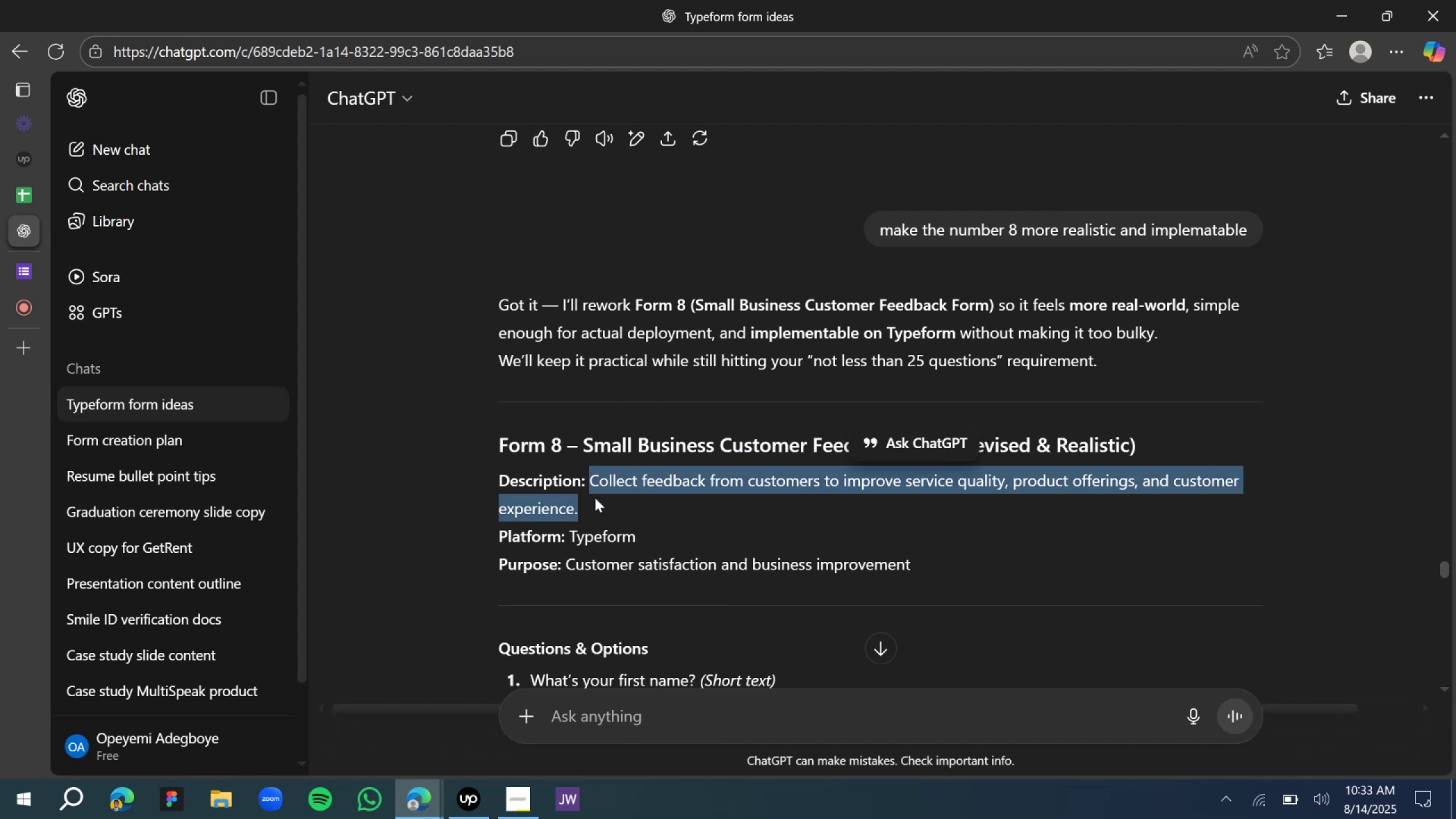 
key(Control+C)
 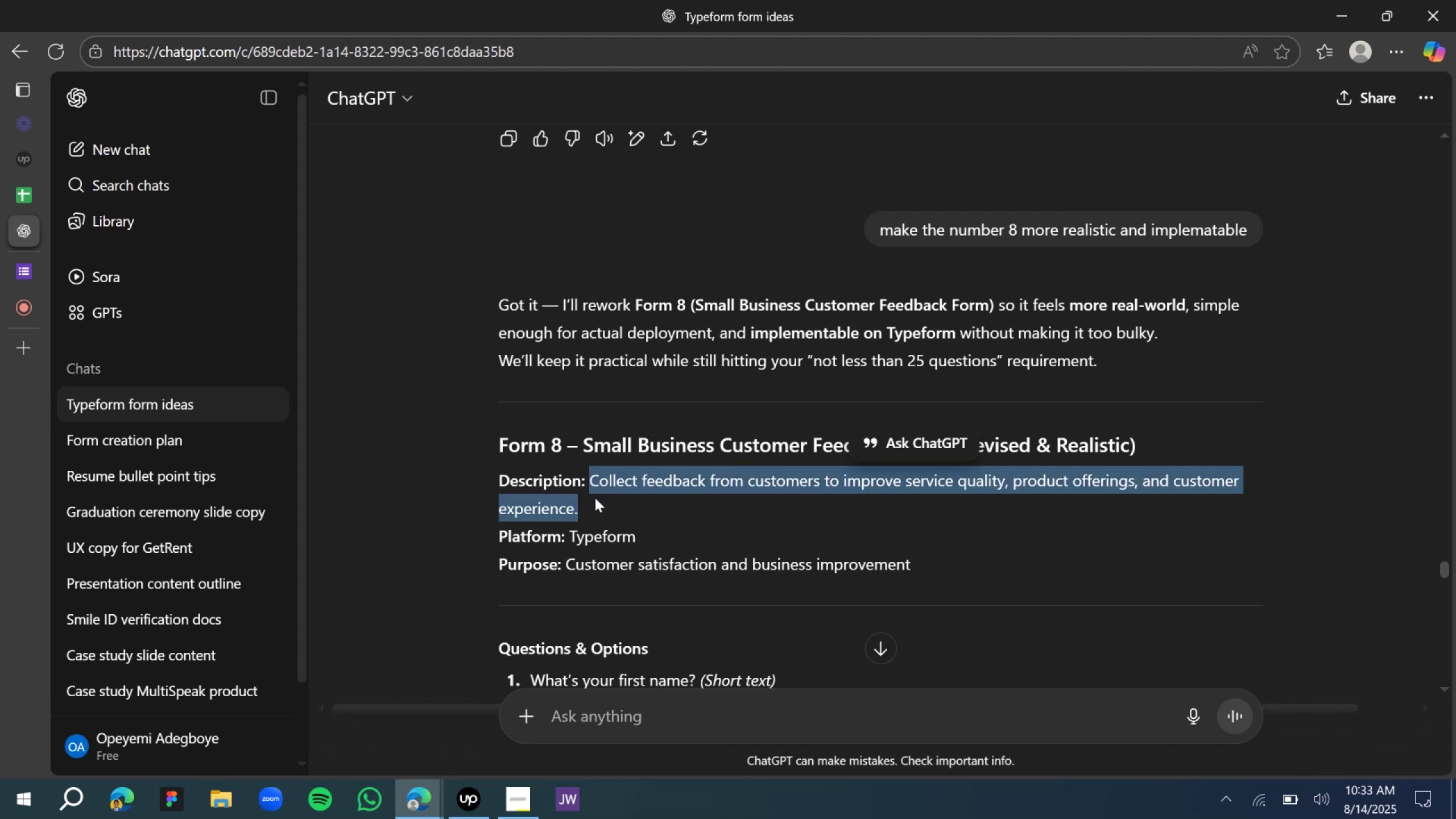 
key(Control+C)
 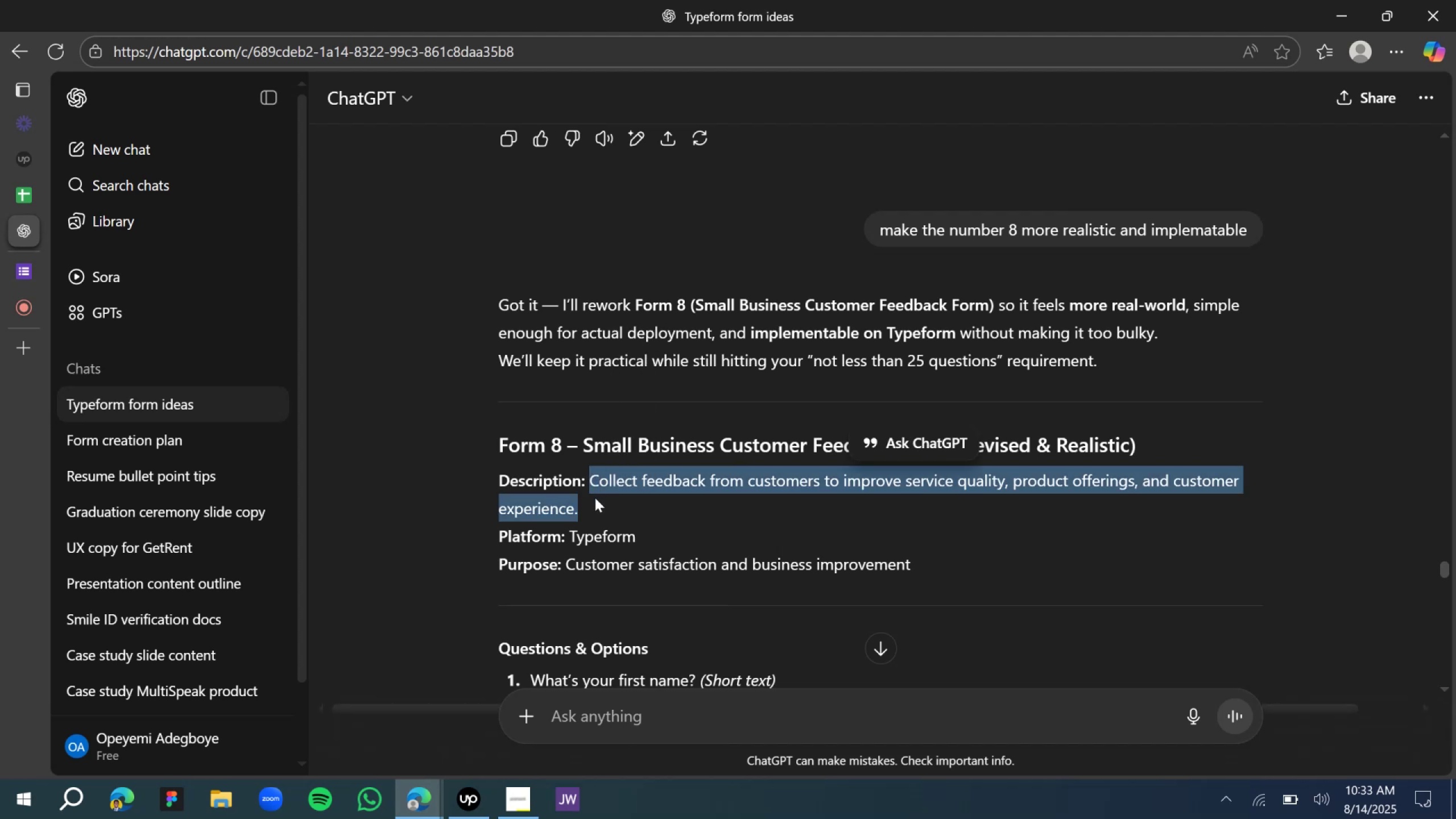 
key(Control+C)
 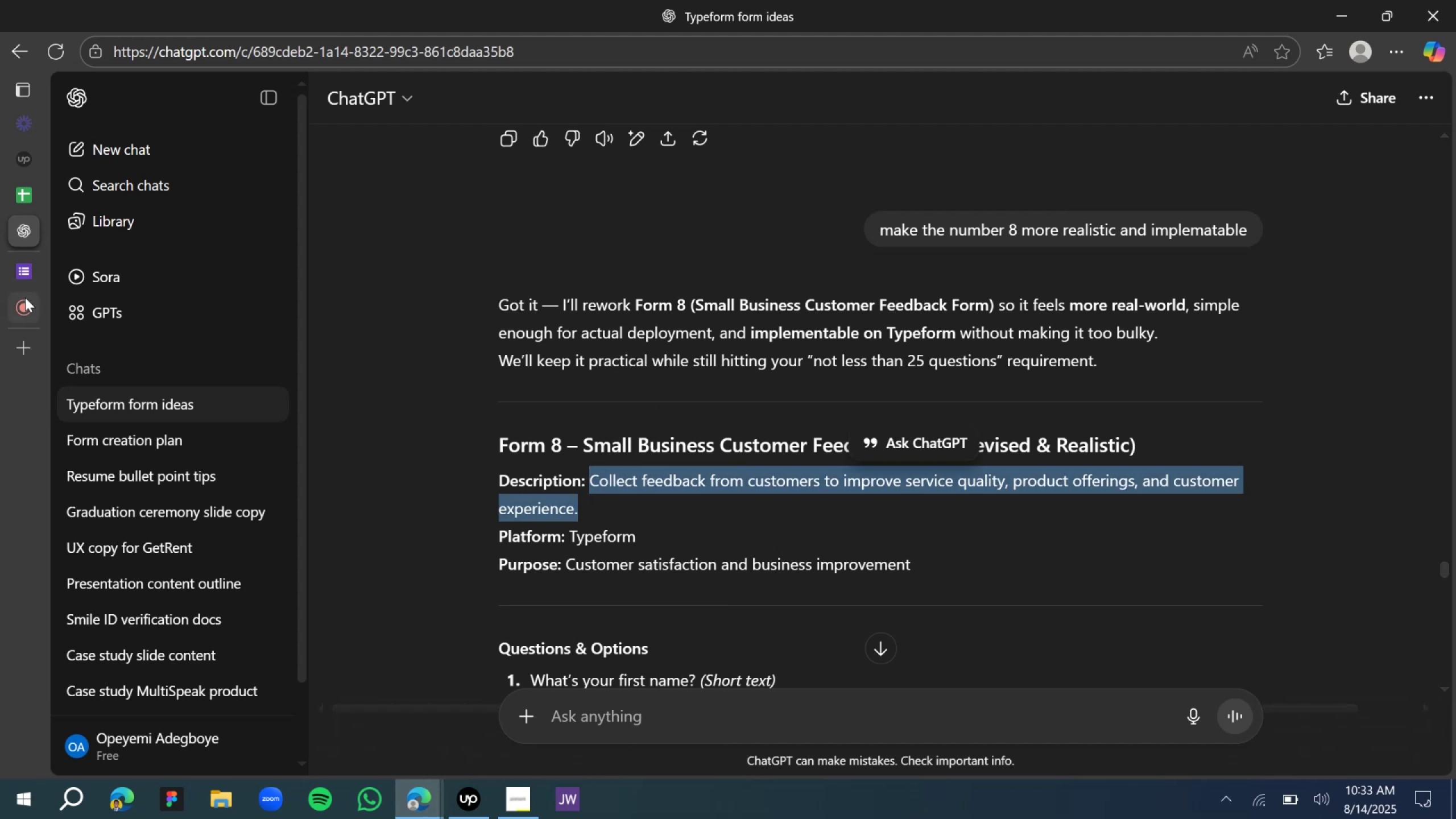 
left_click([18, 273])
 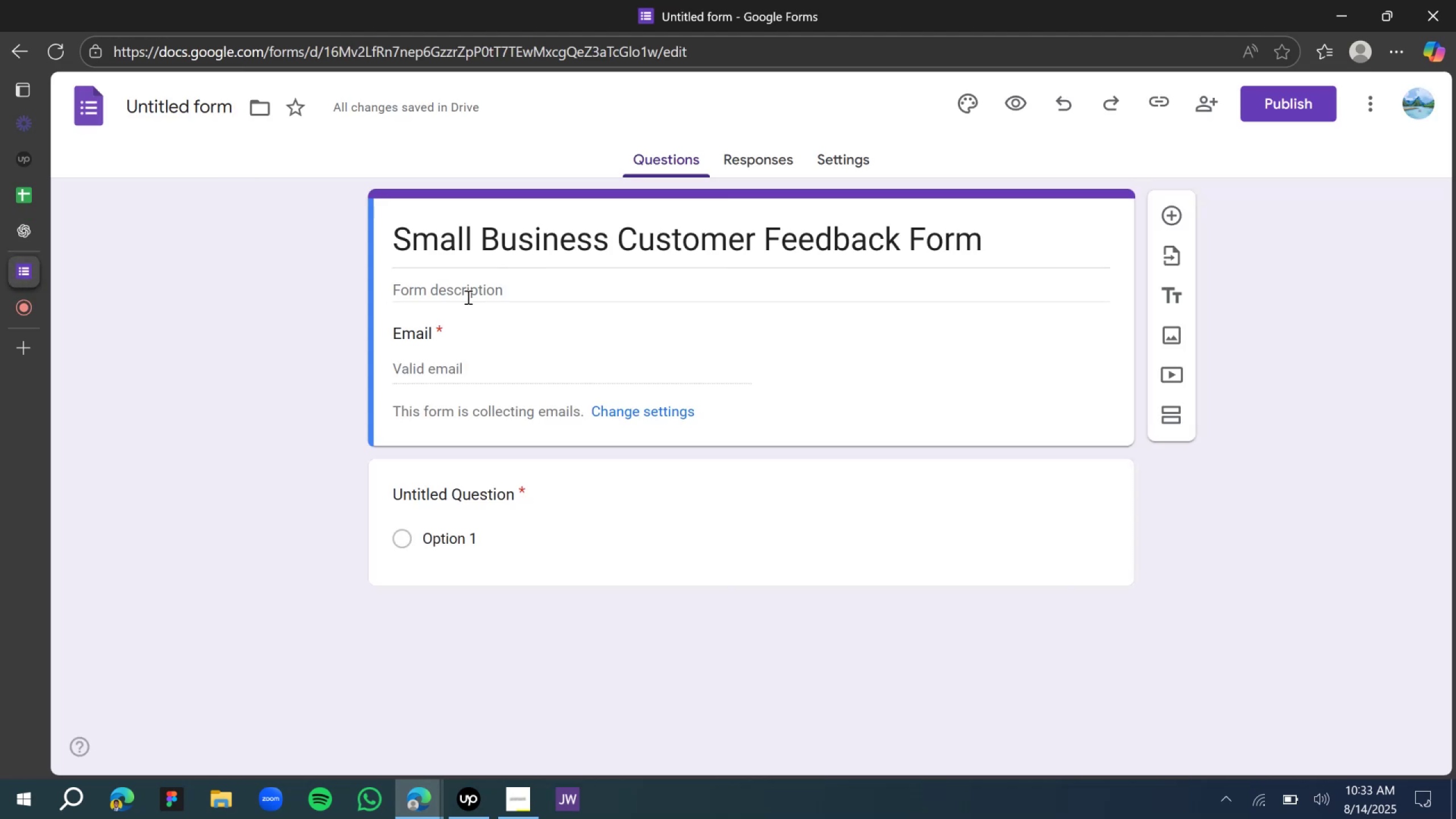 
left_click([467, 296])
 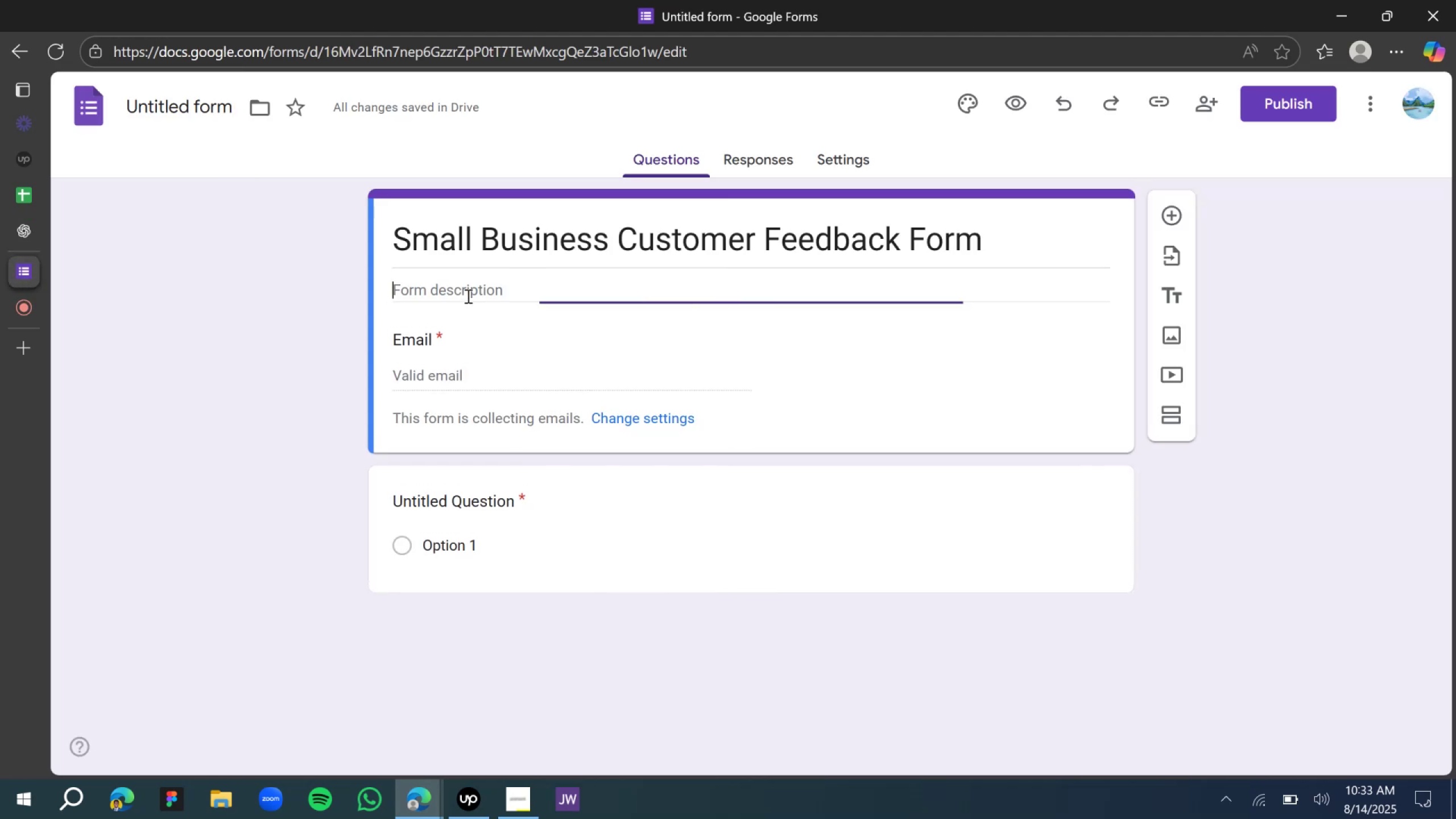 
key(Control+V)
 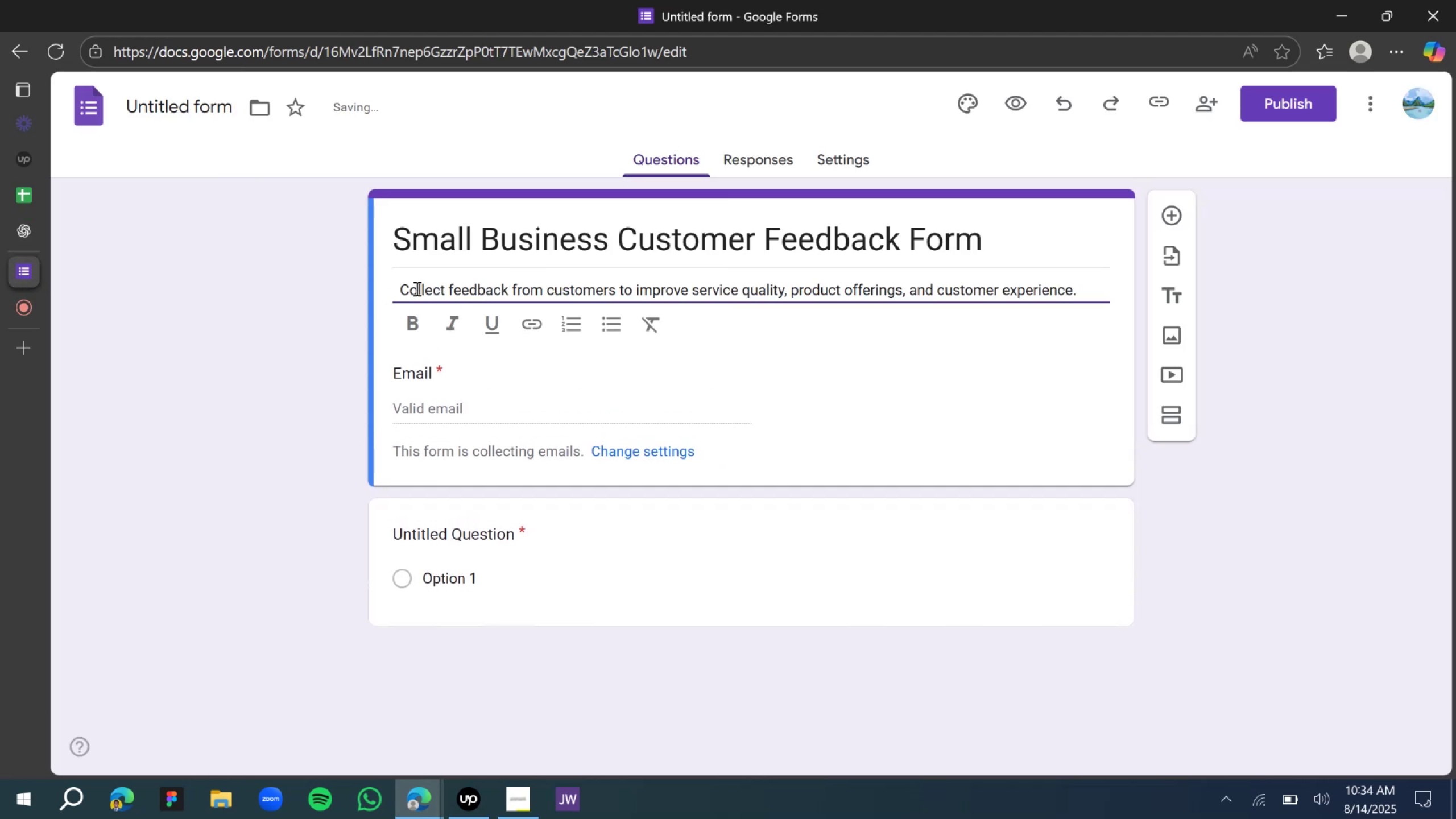 
left_click([401, 287])
 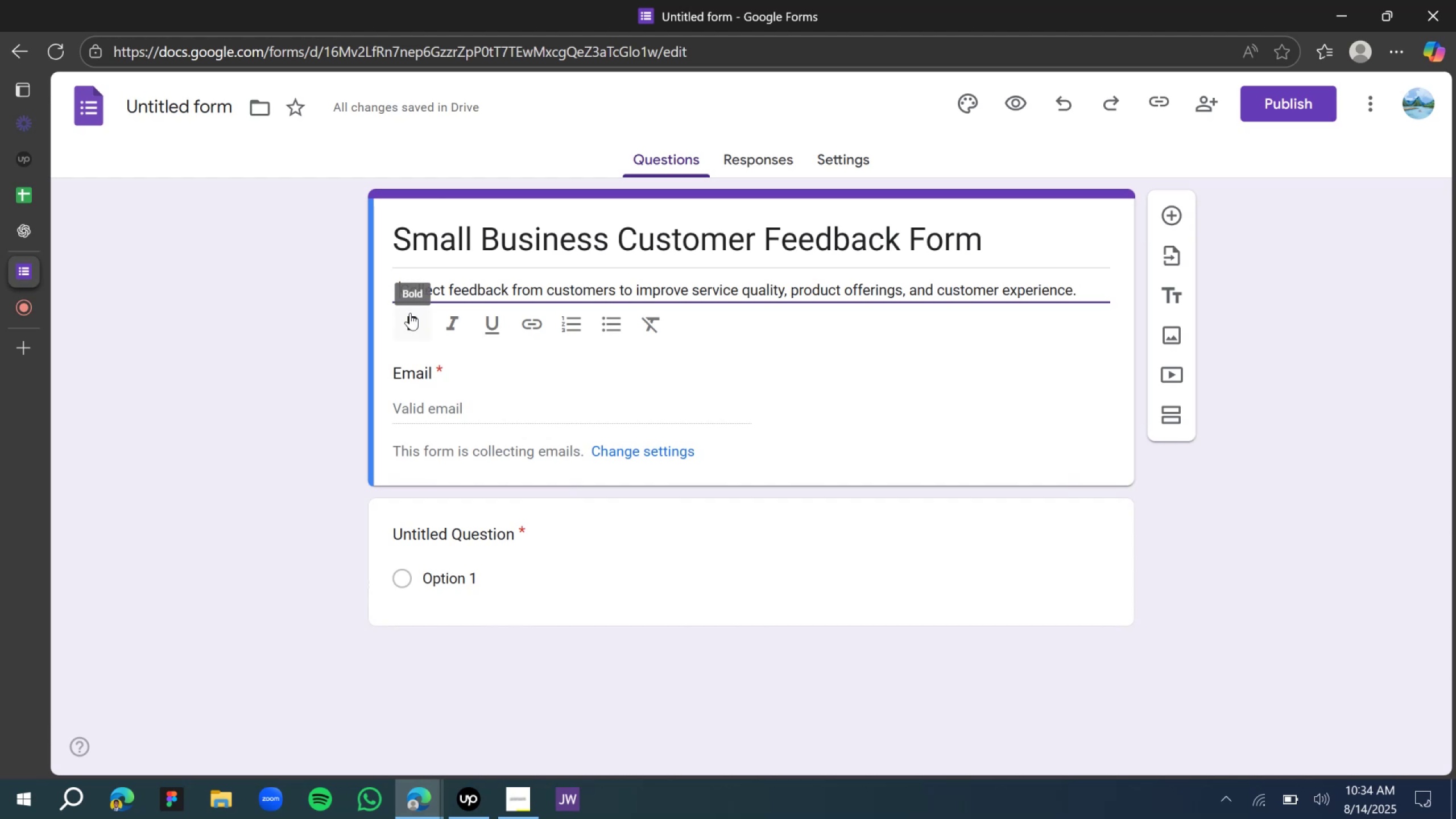 
key(Backspace)
key(Backspace)
type(We are )
 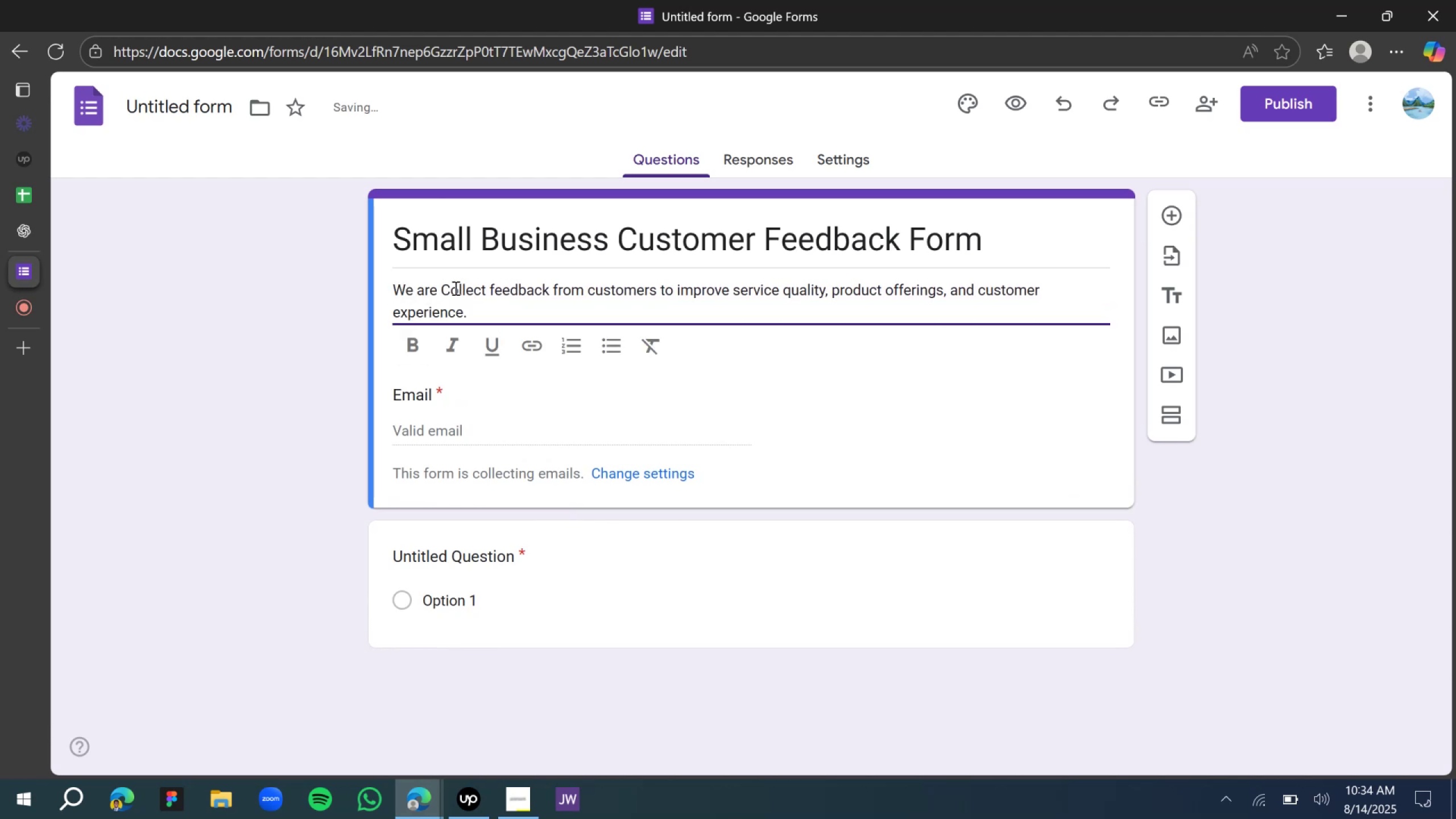 
left_click([452, 288])
 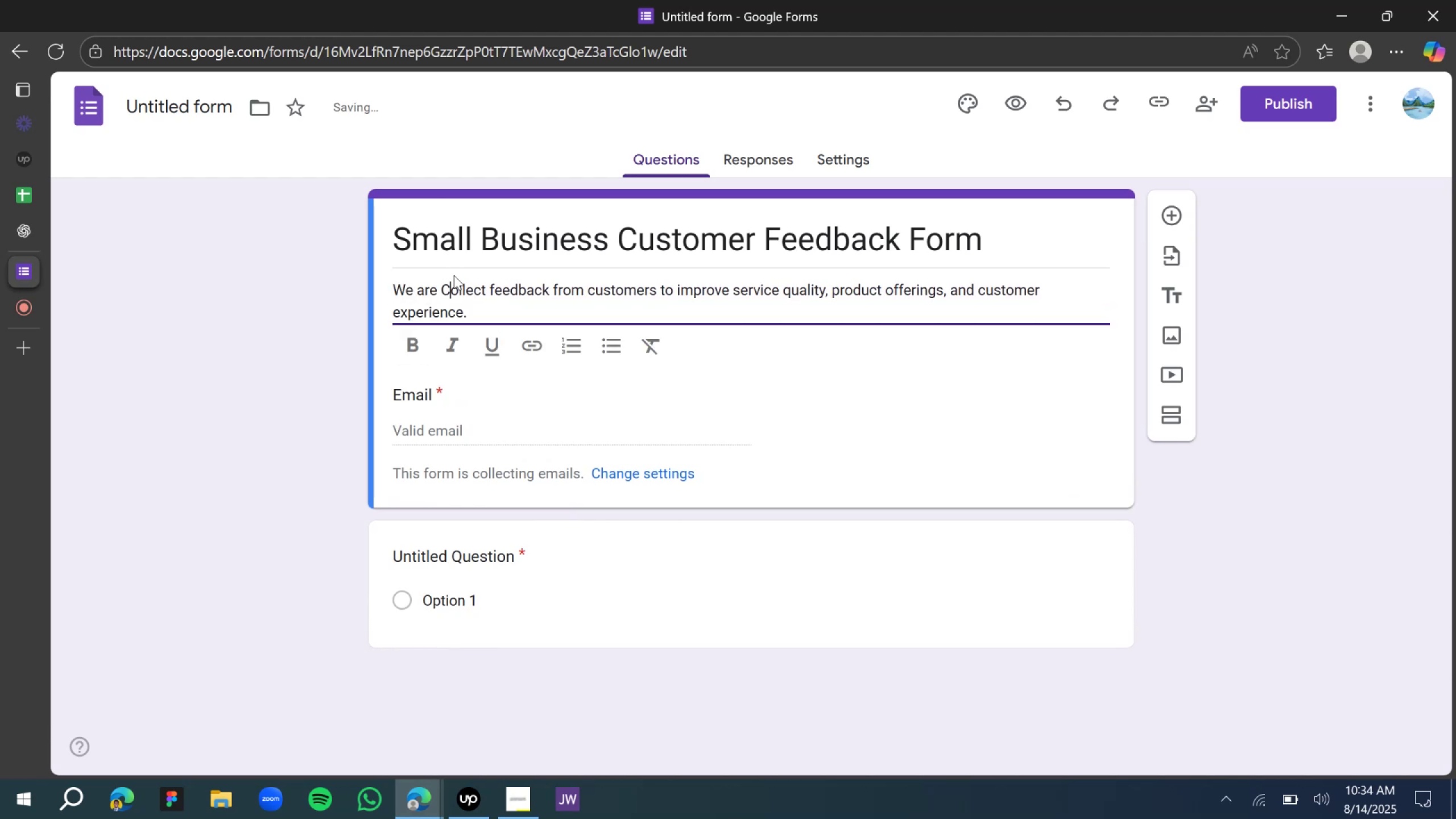 
key(Backspace)
 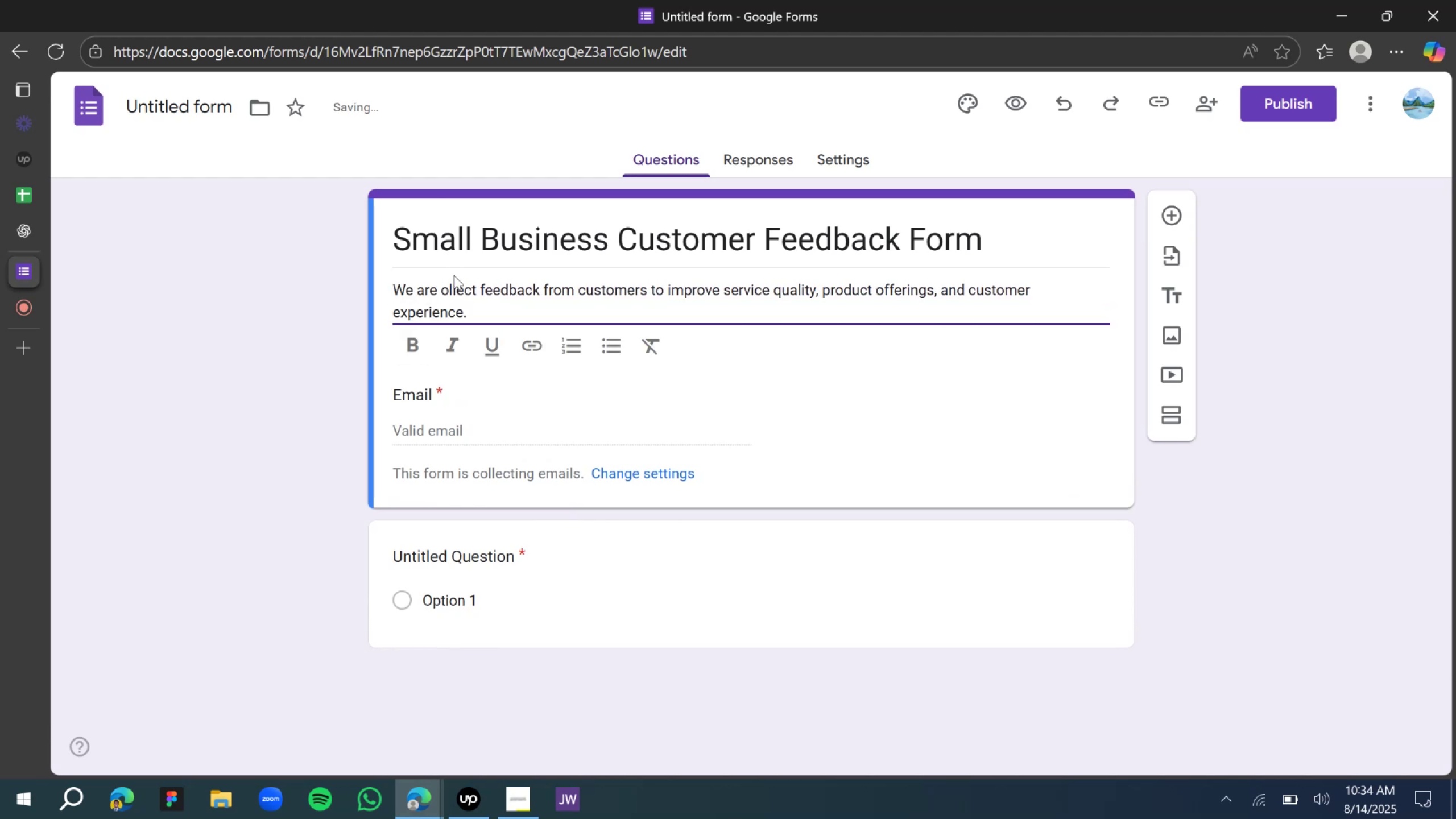 
key(C)
 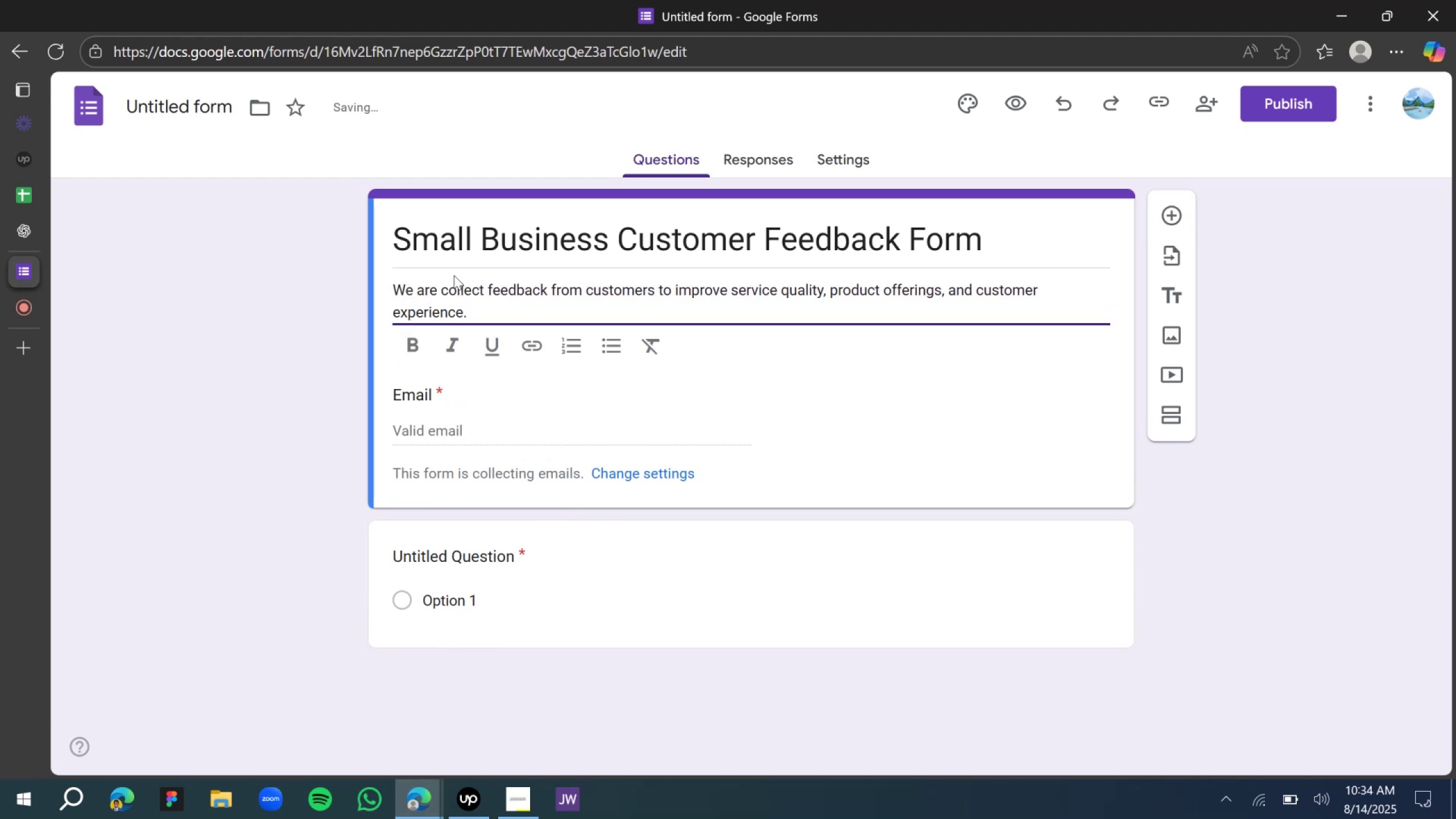 
key(ArrowRight)
 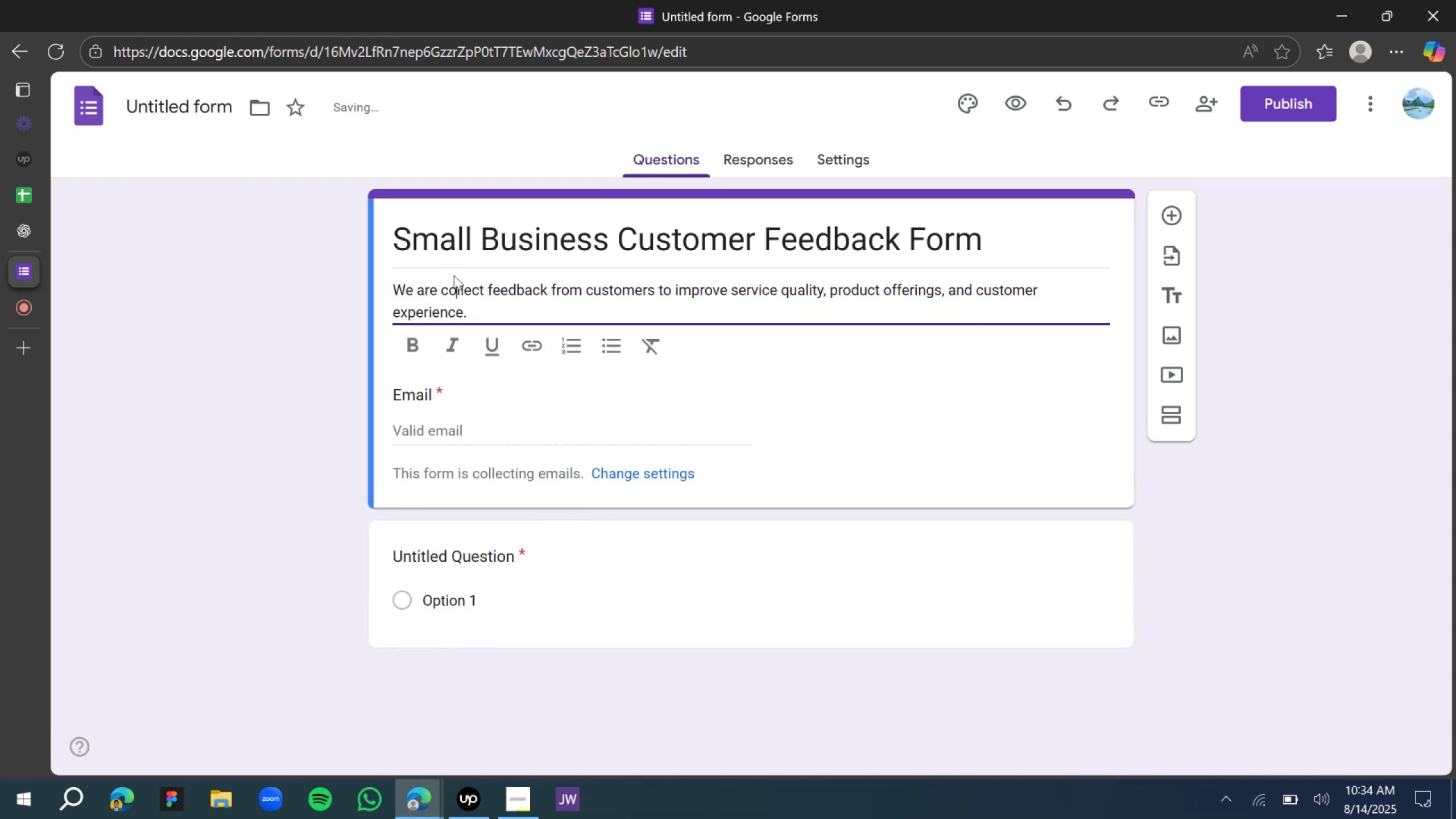 
key(ArrowRight)
 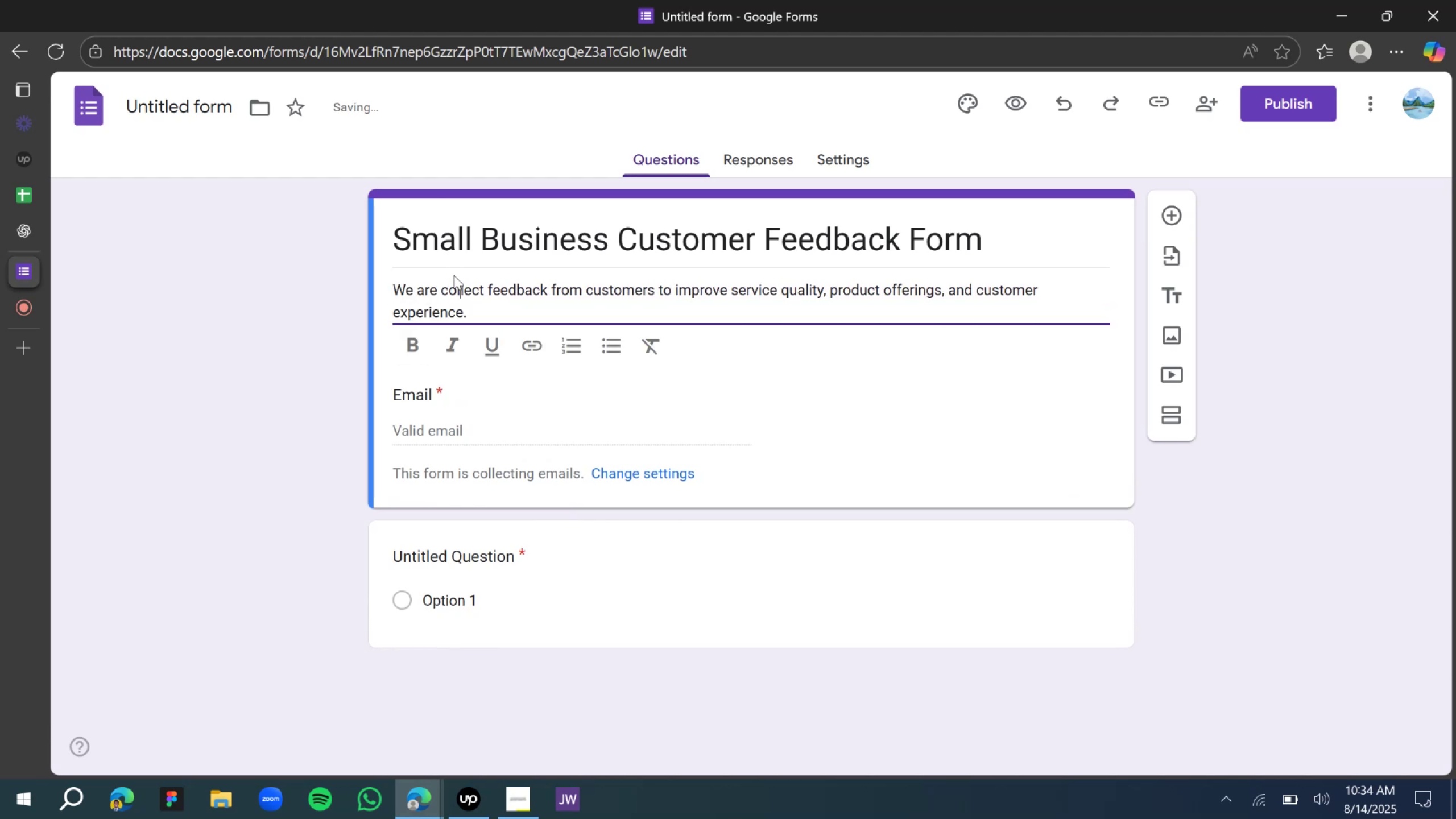 
key(ArrowRight)
 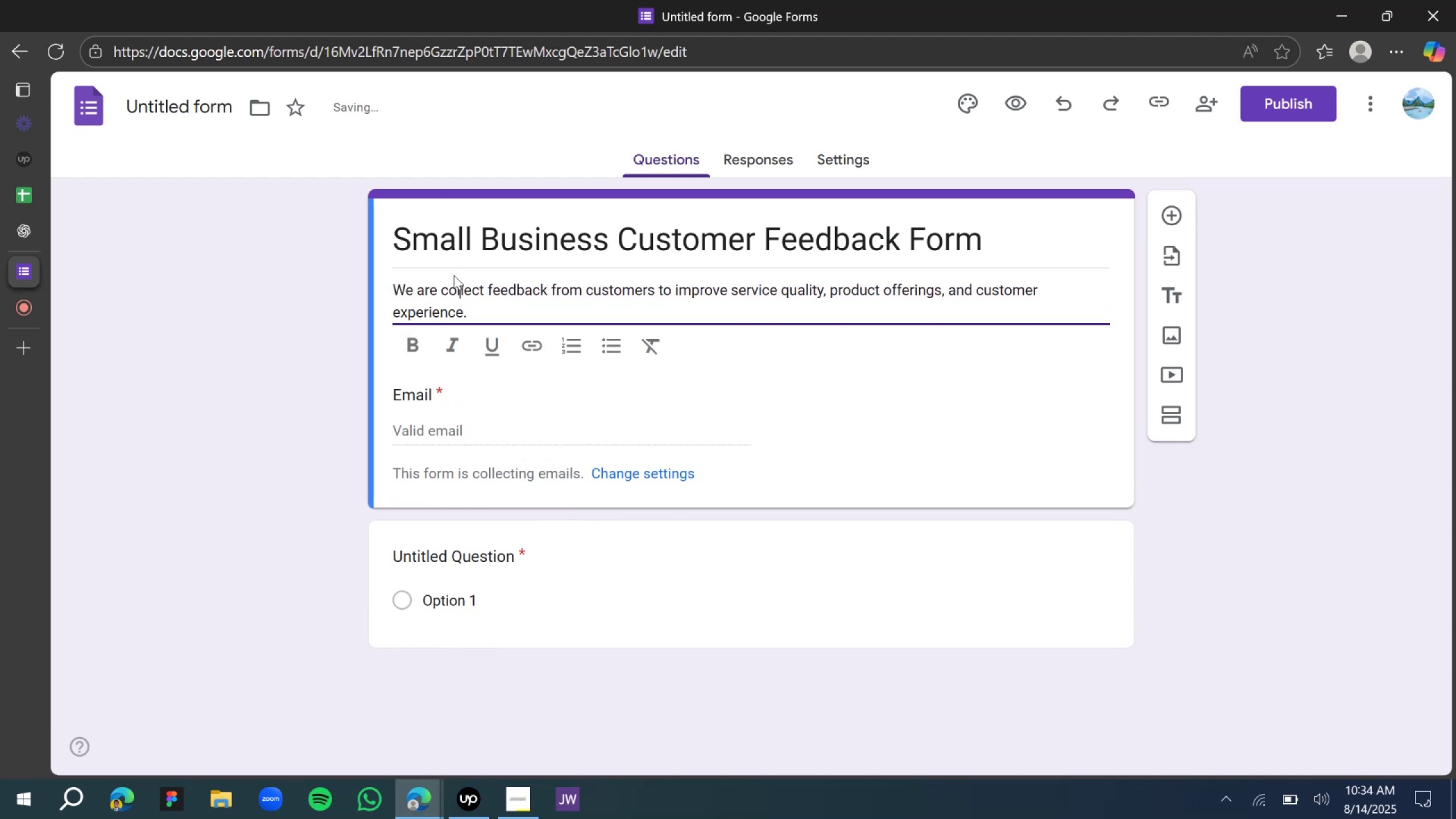 
key(ArrowRight)
 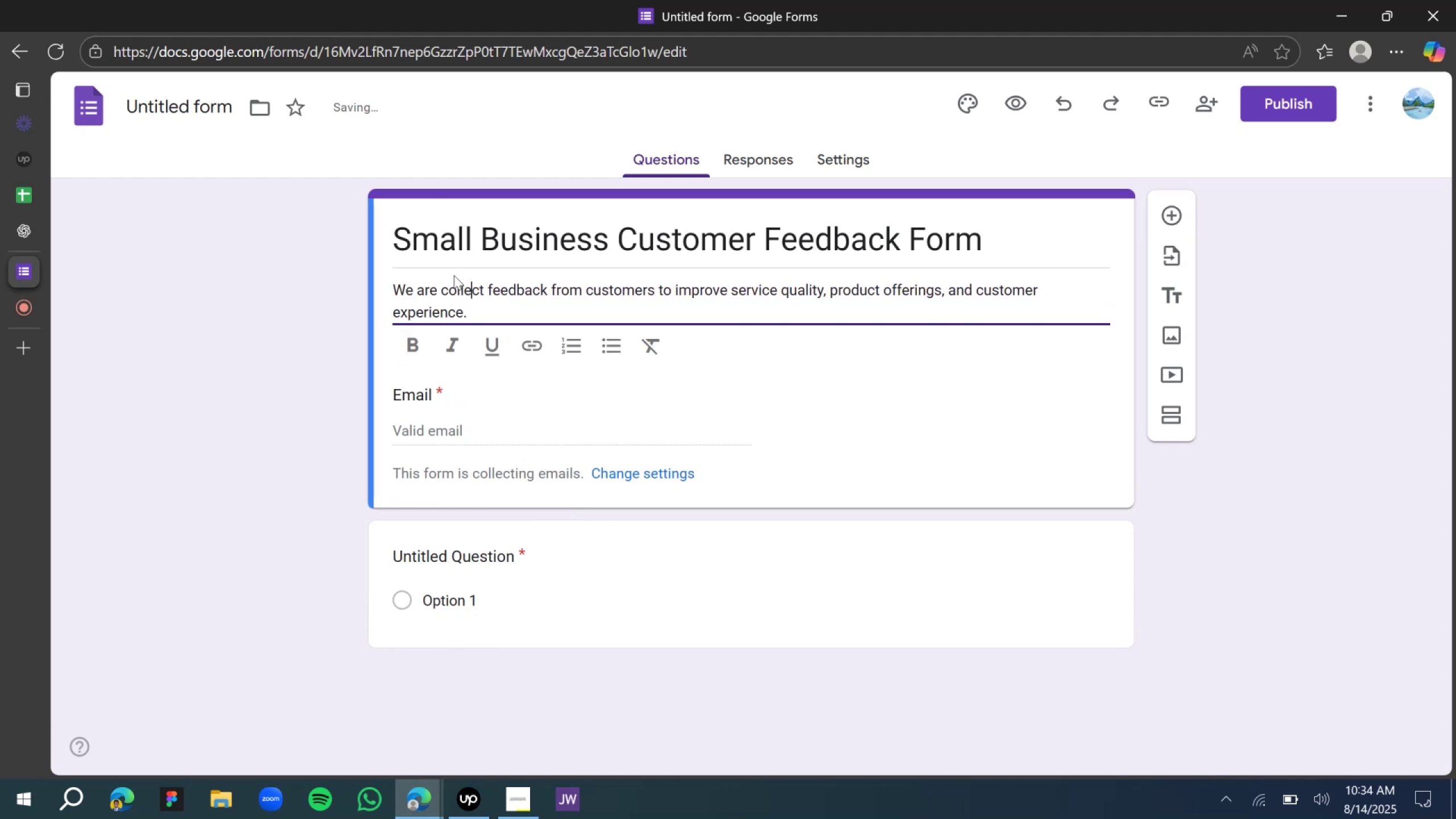 
key(ArrowRight)
 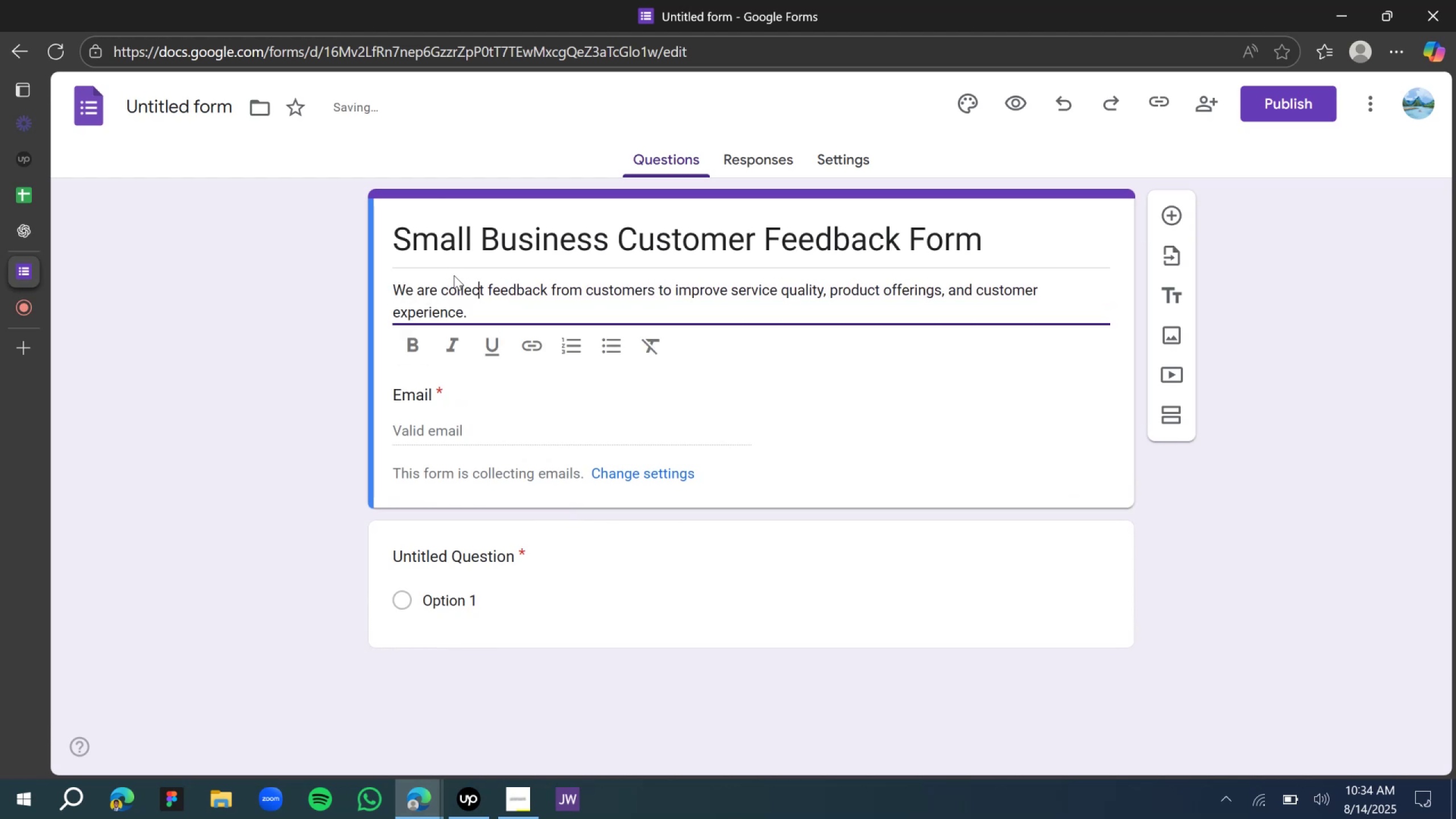 
key(ArrowRight)
 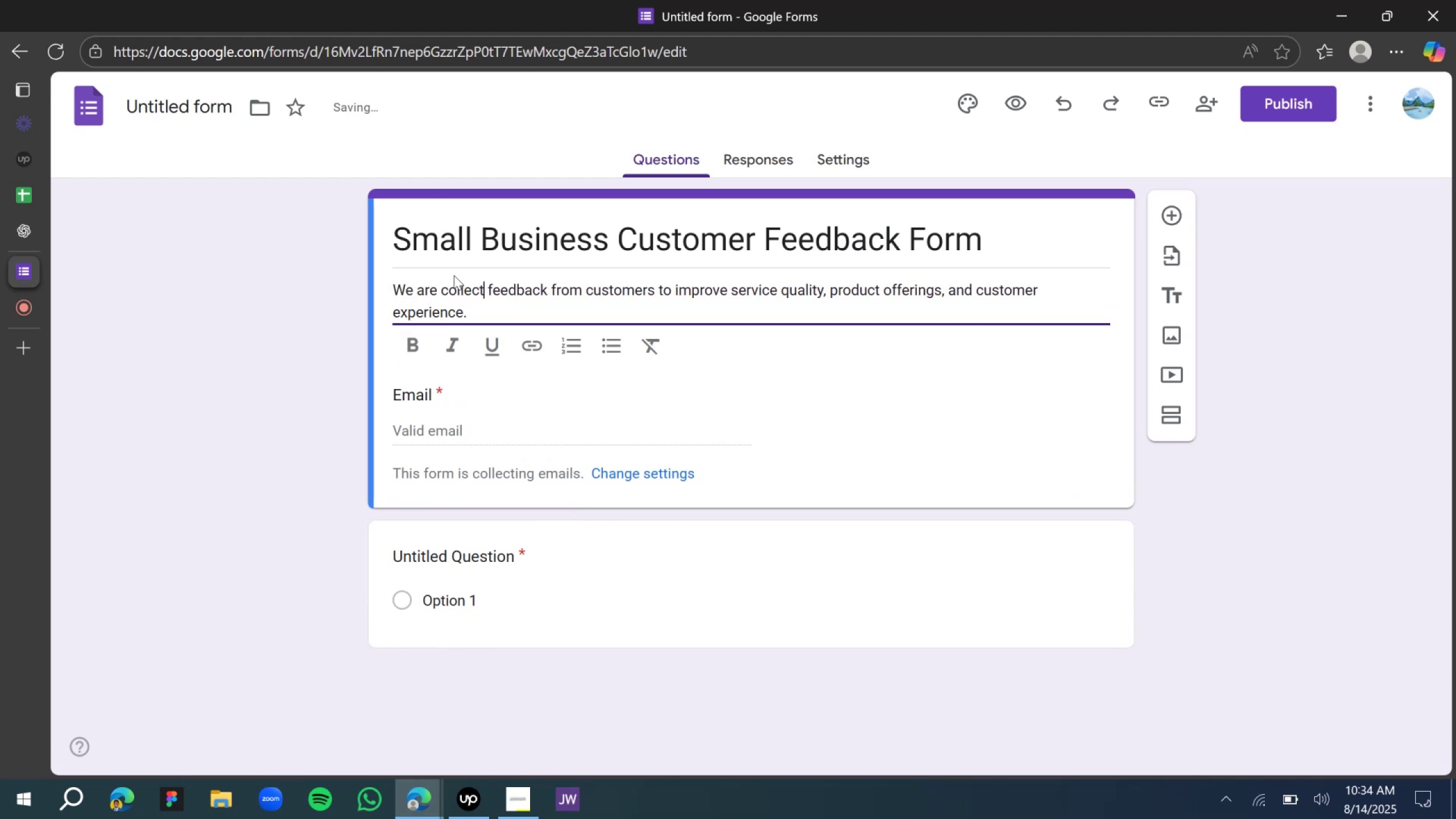 
type(ing)
 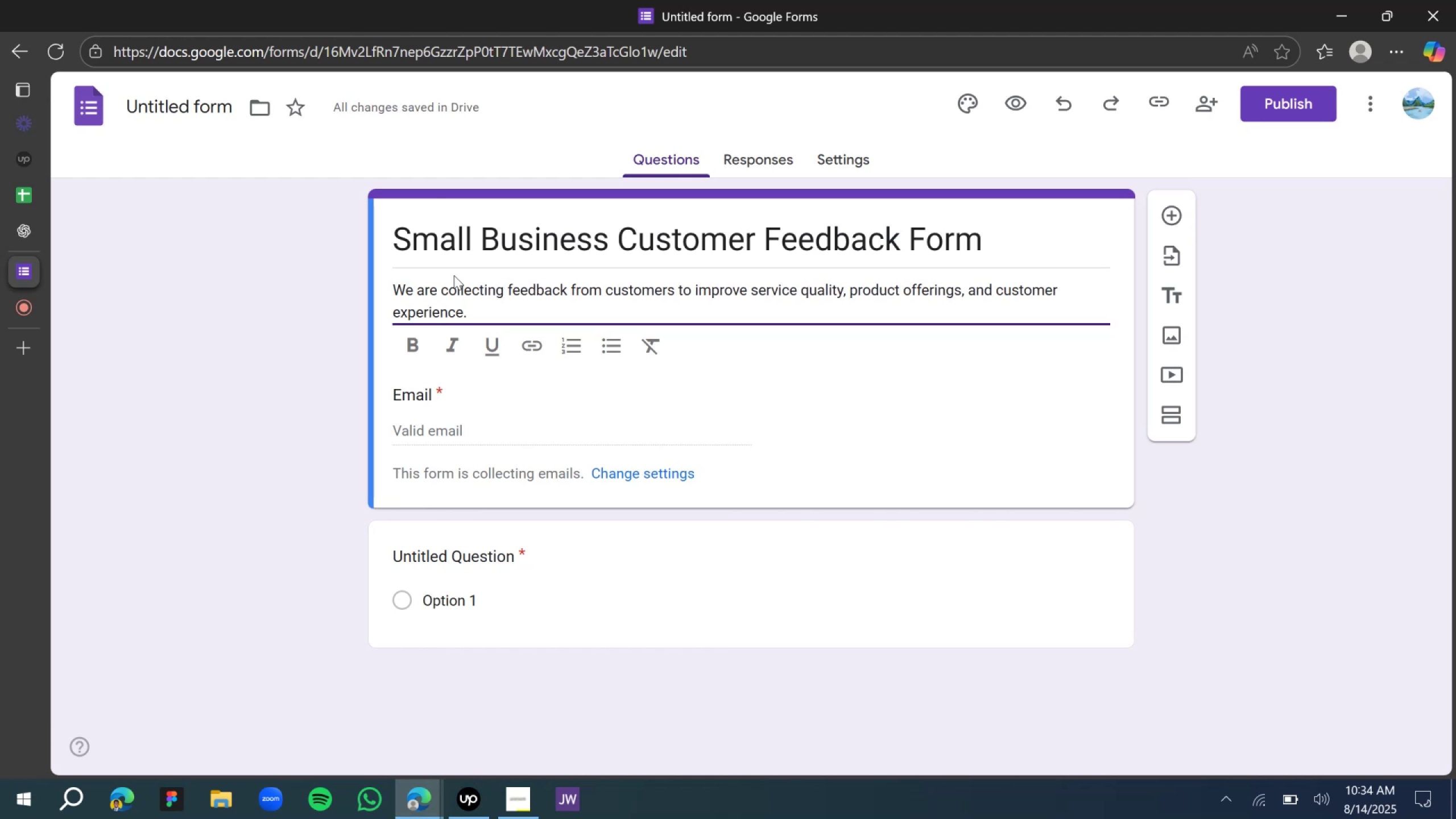 
wait(11.08)
 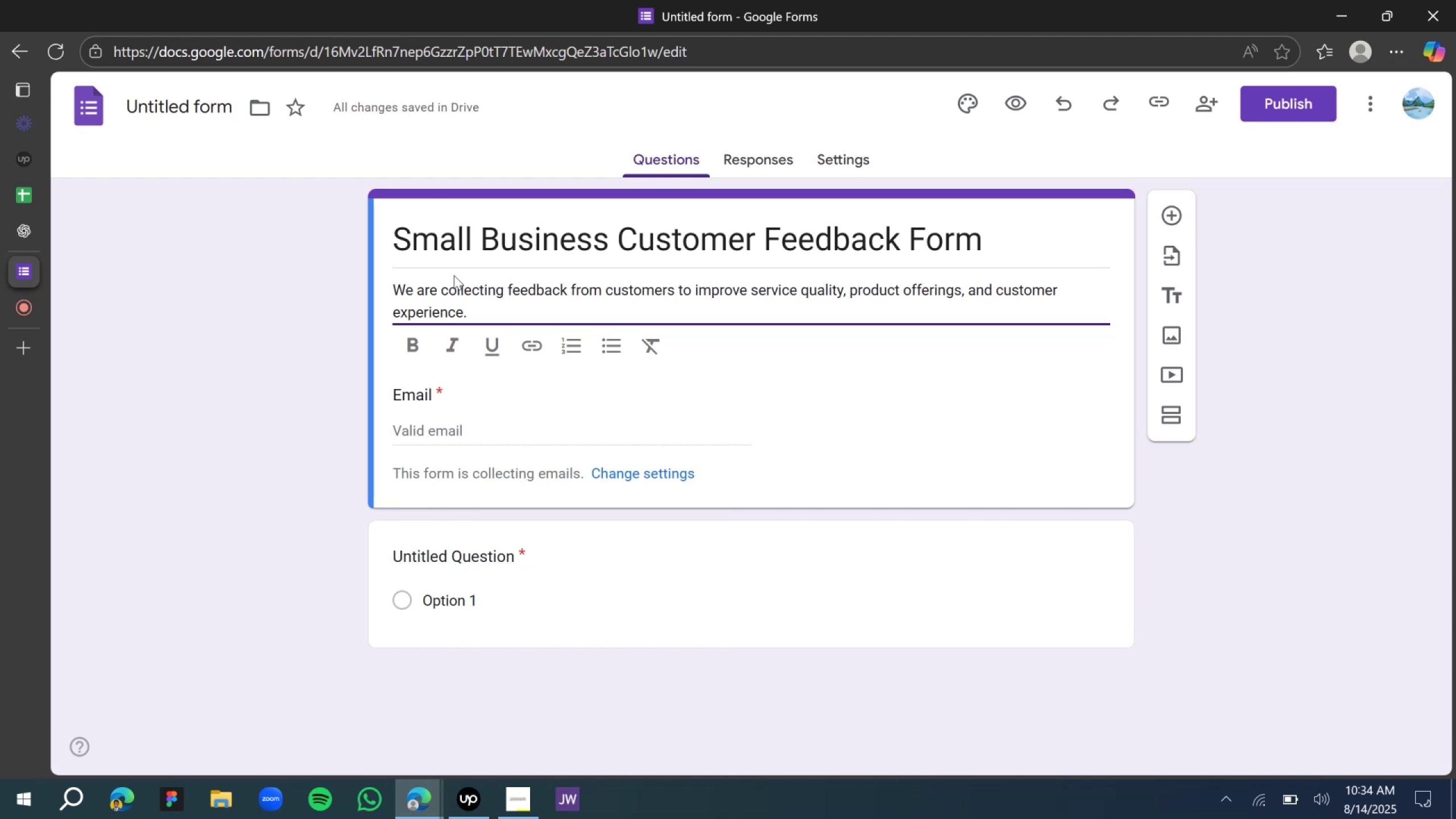 
left_click([755, 301])
 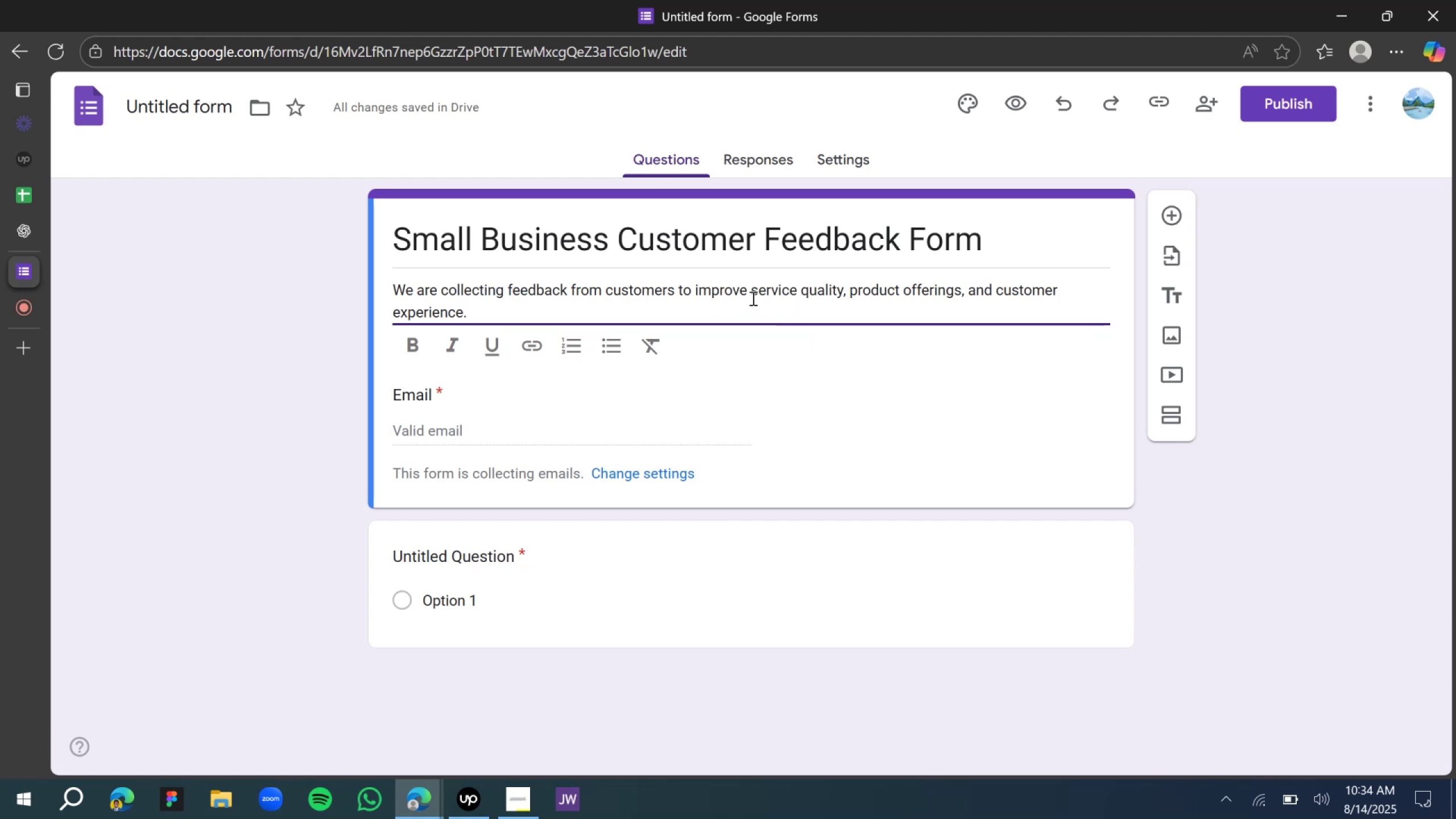 
left_click([752, 298])
 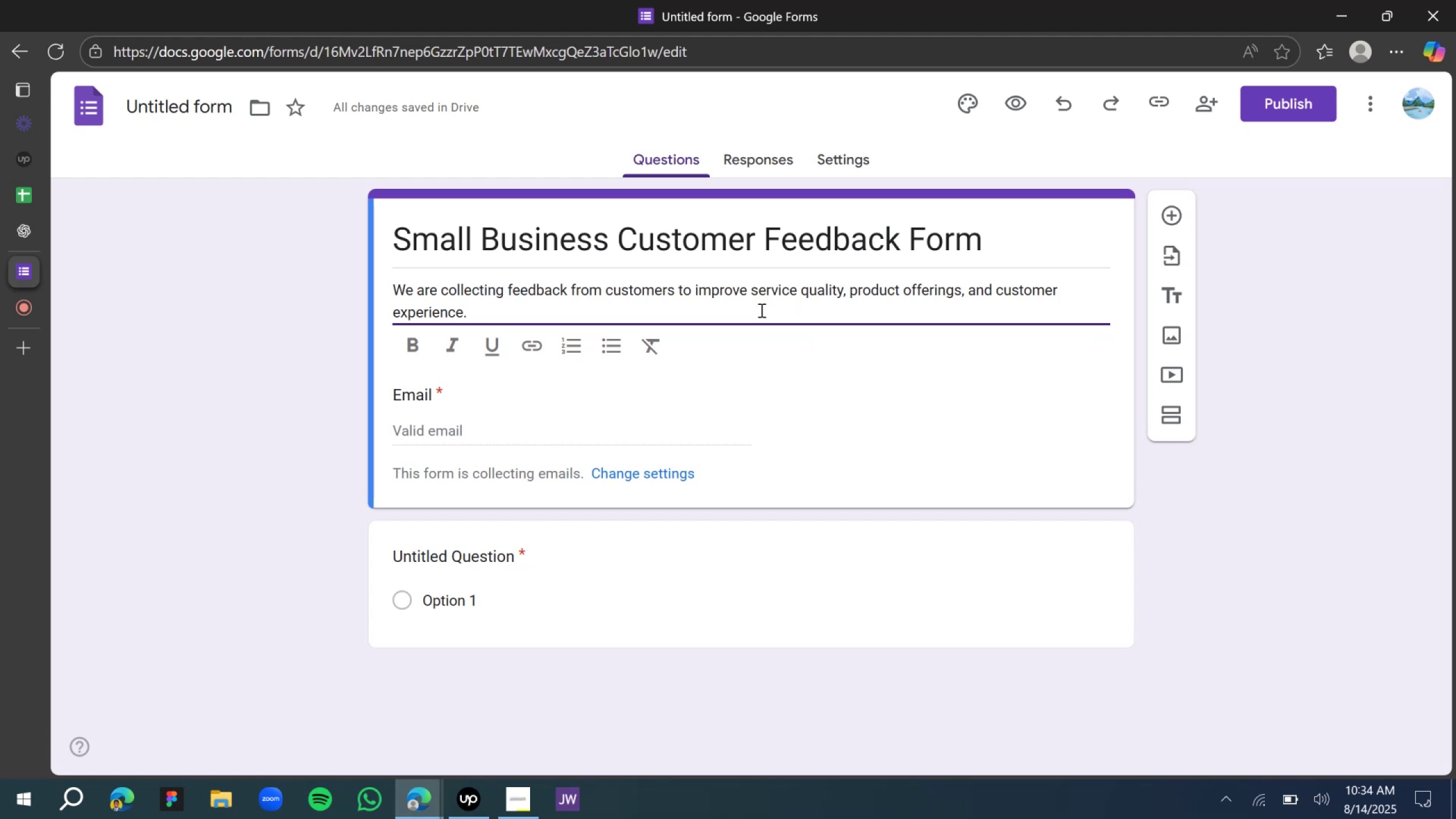 
type(our )
 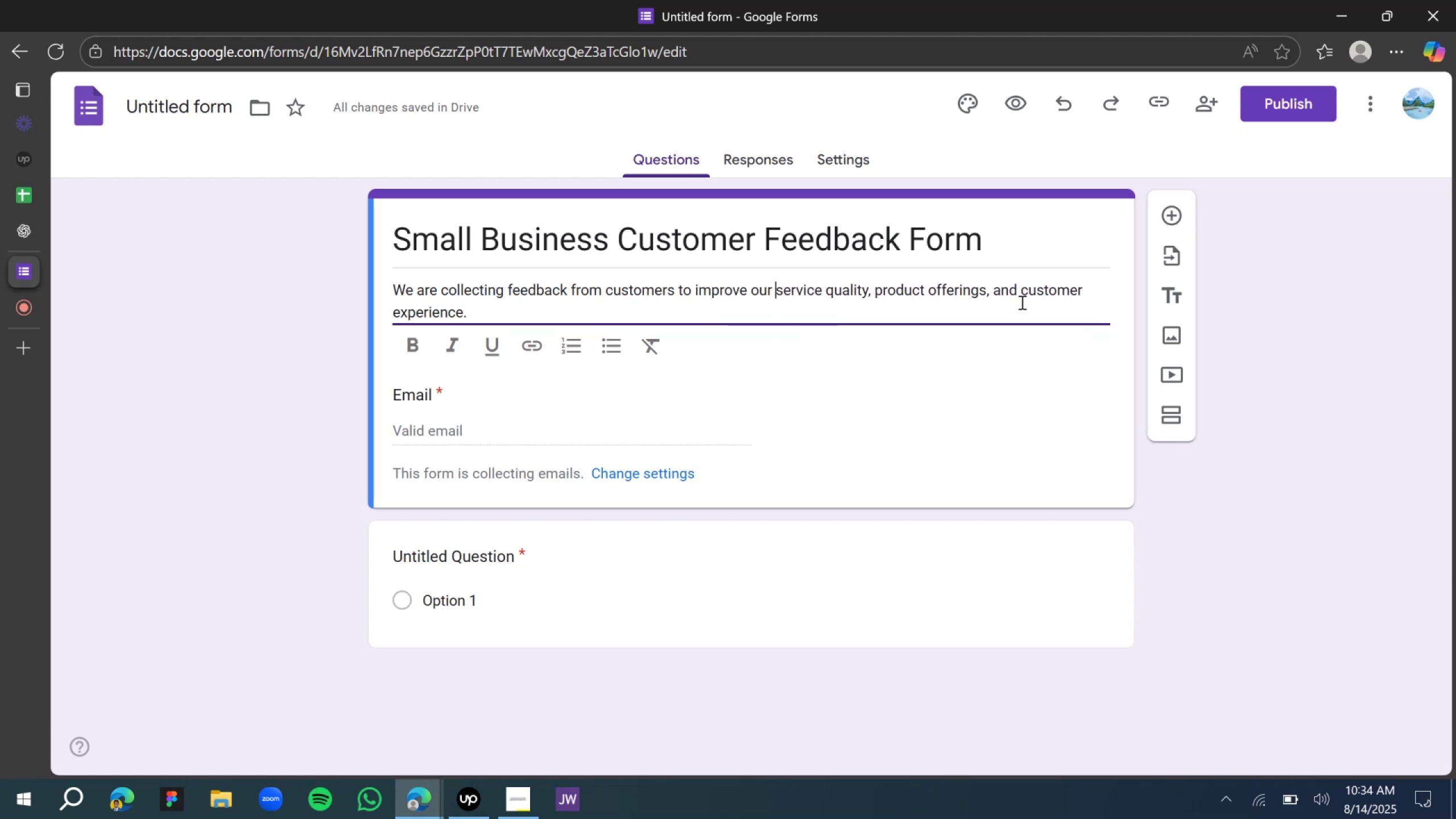 
type( overall)
 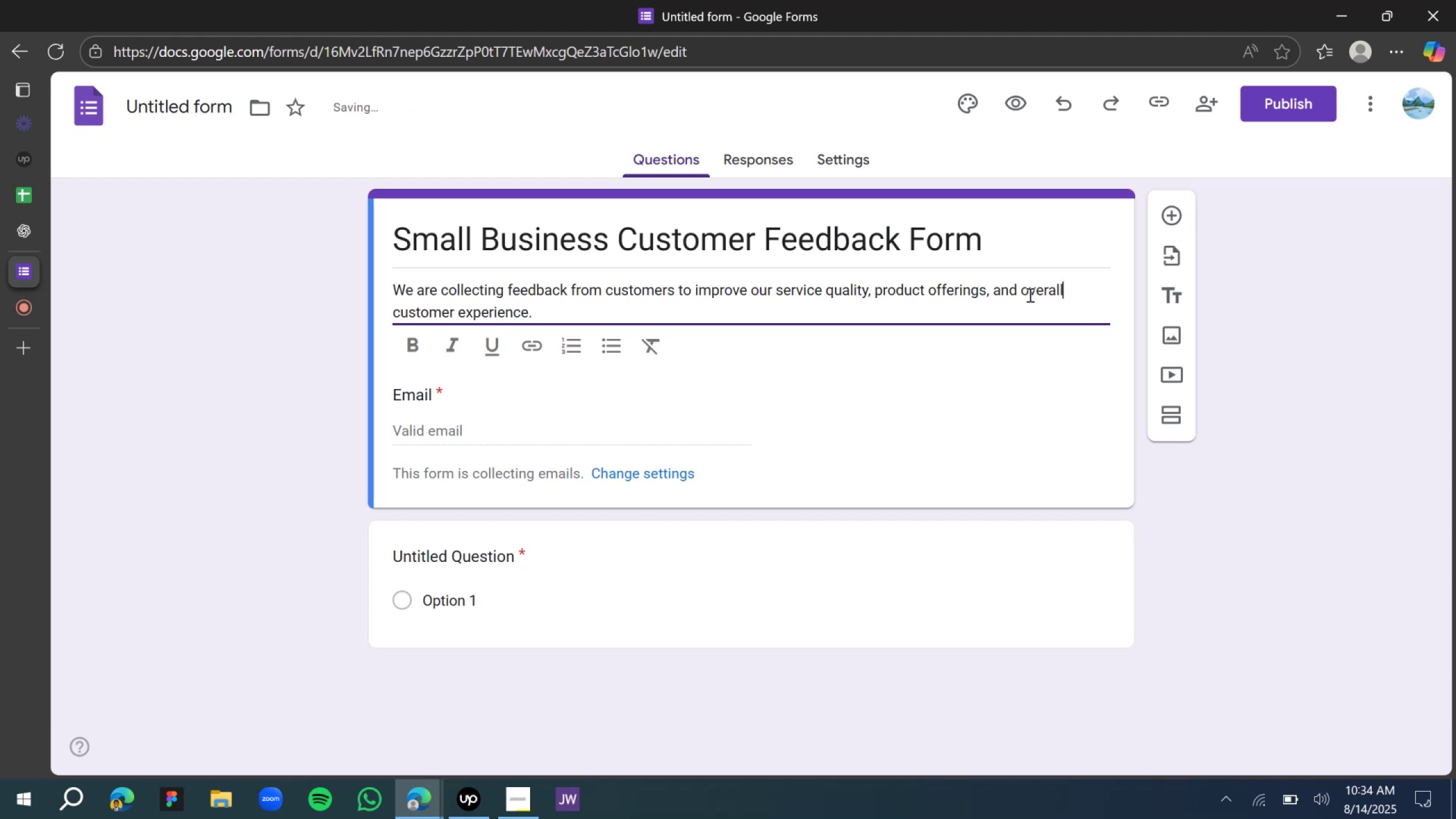 
key(Space)
 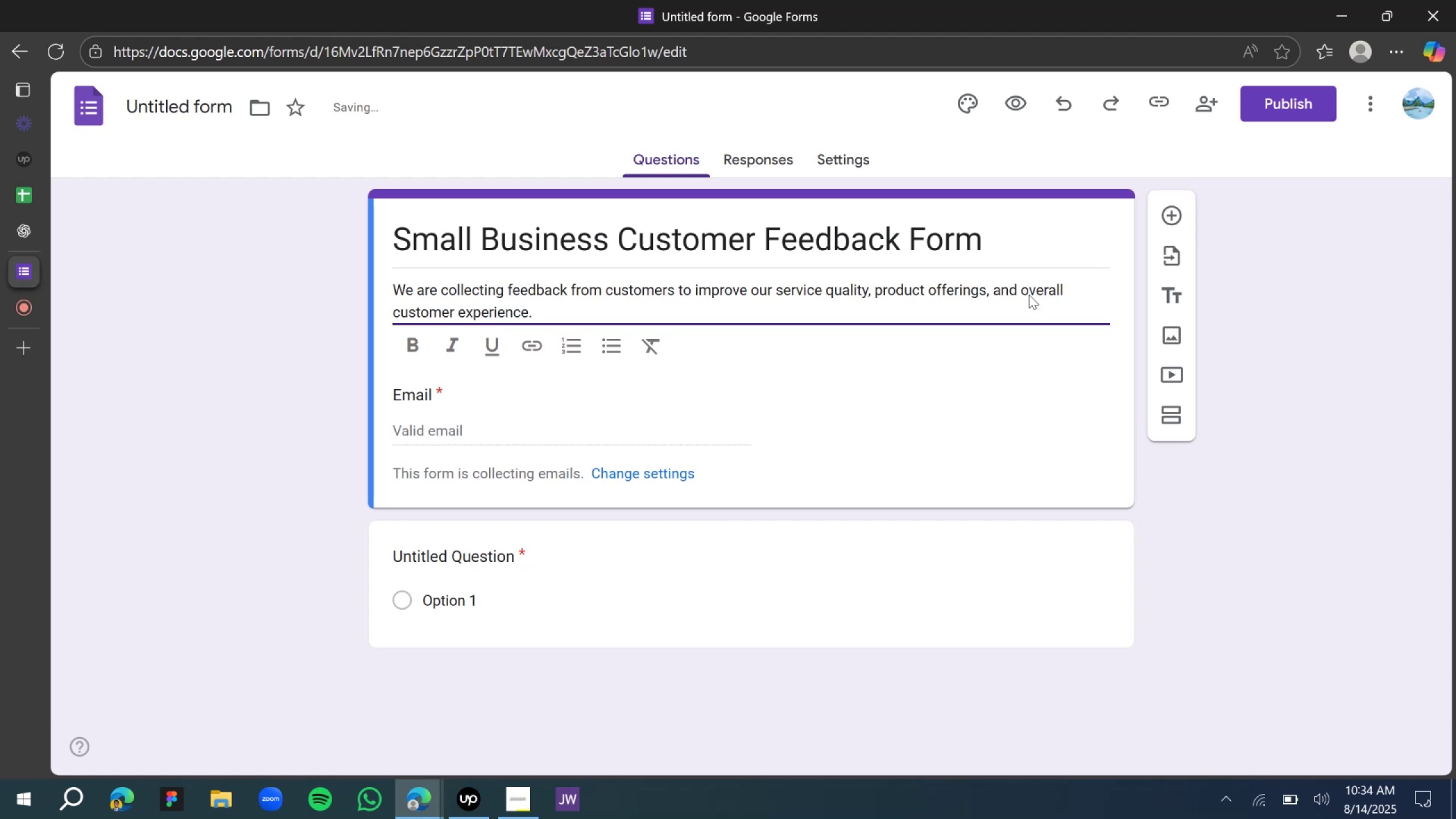 
key(Backspace)
 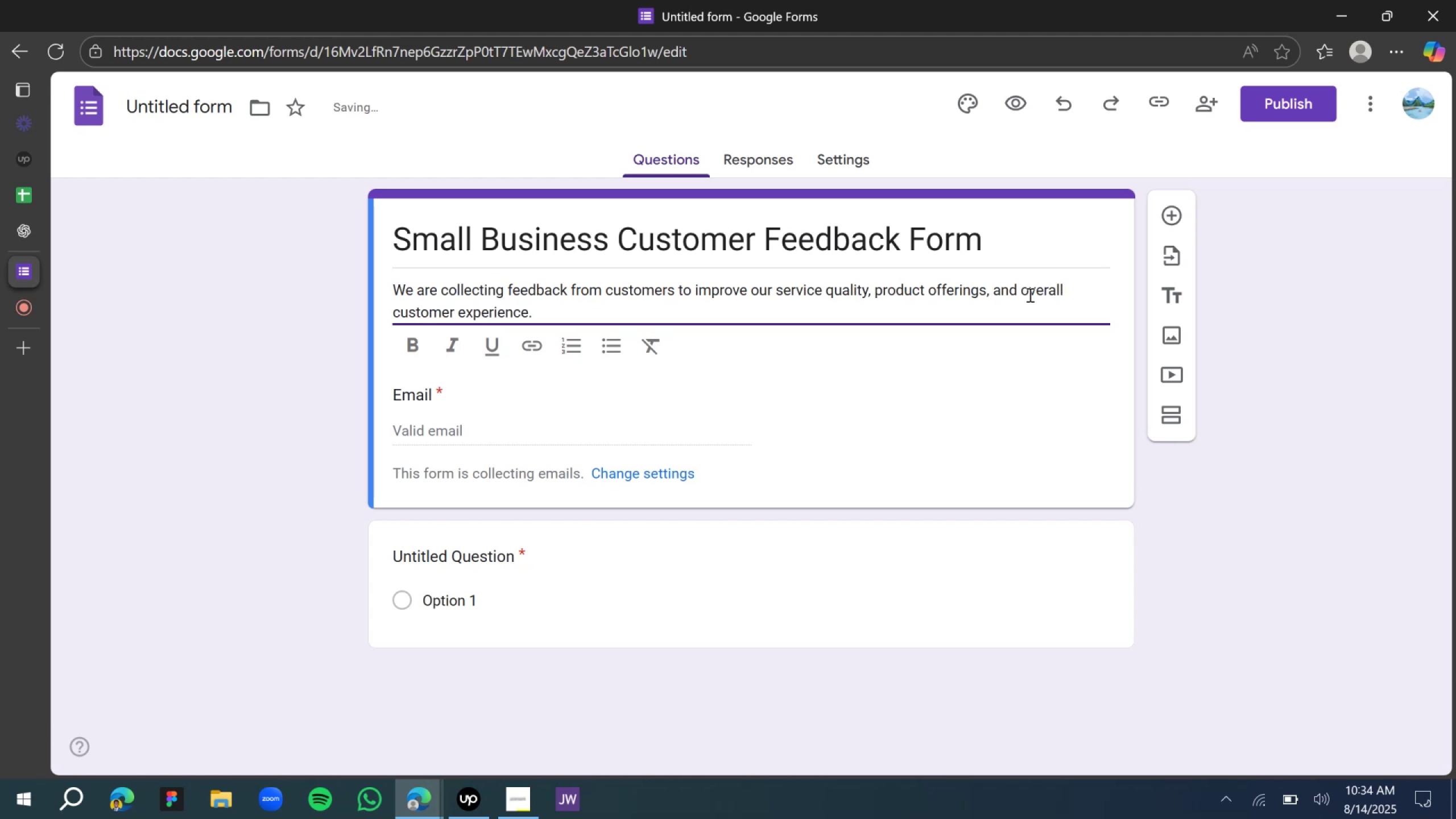 
key(Delete)
 